 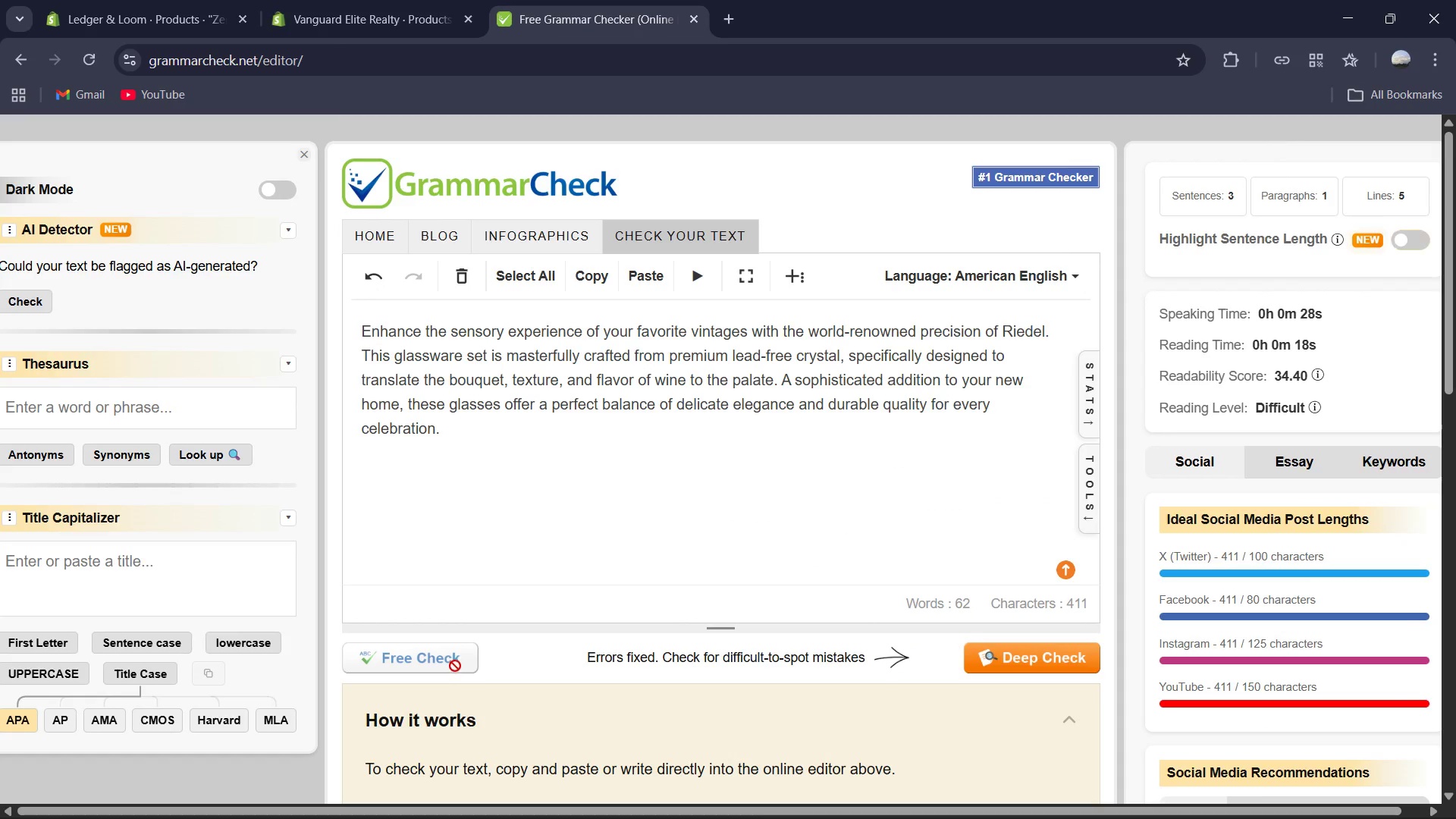 
left_click([372, 0])
 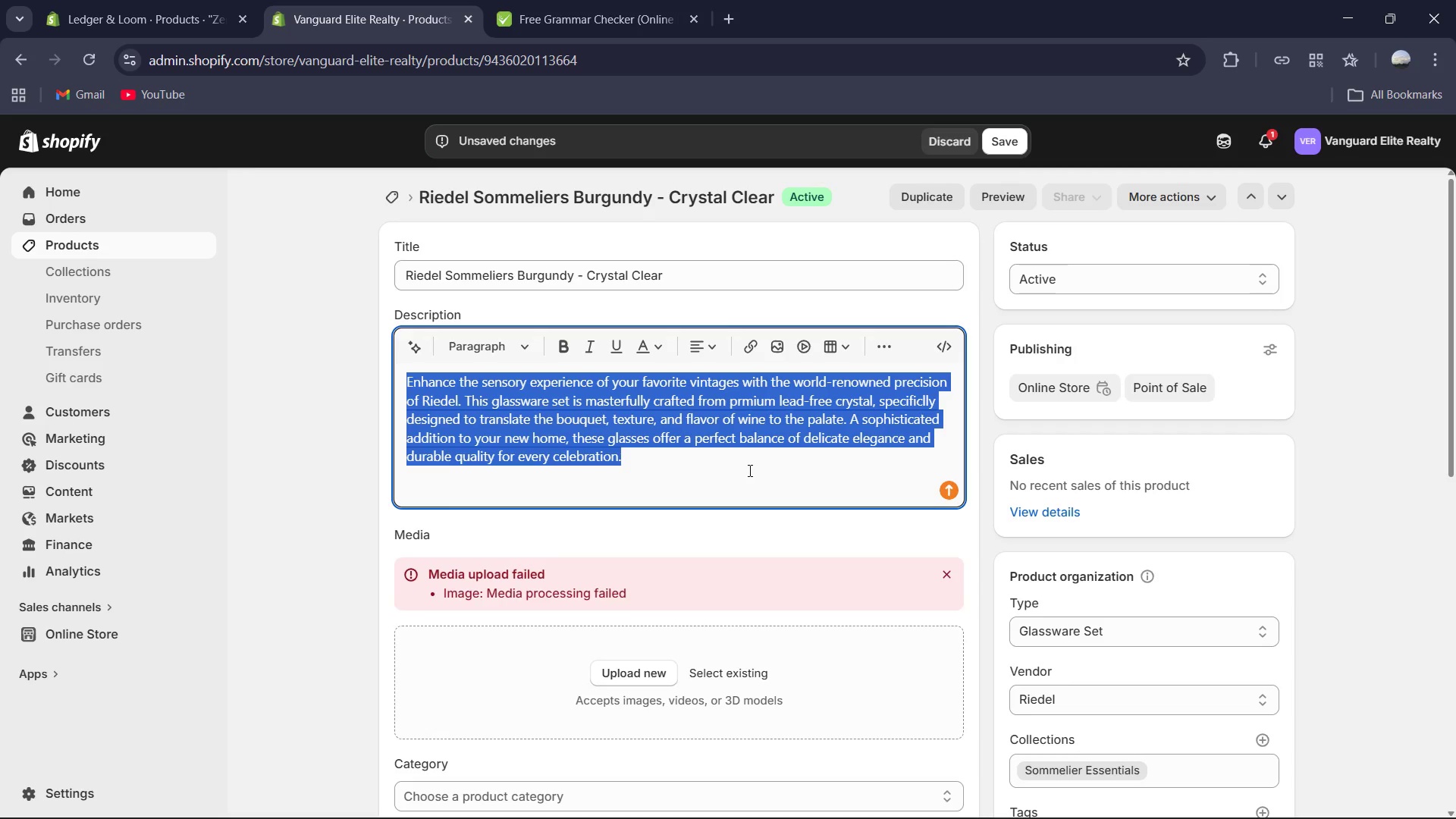 
left_click([566, 0])
 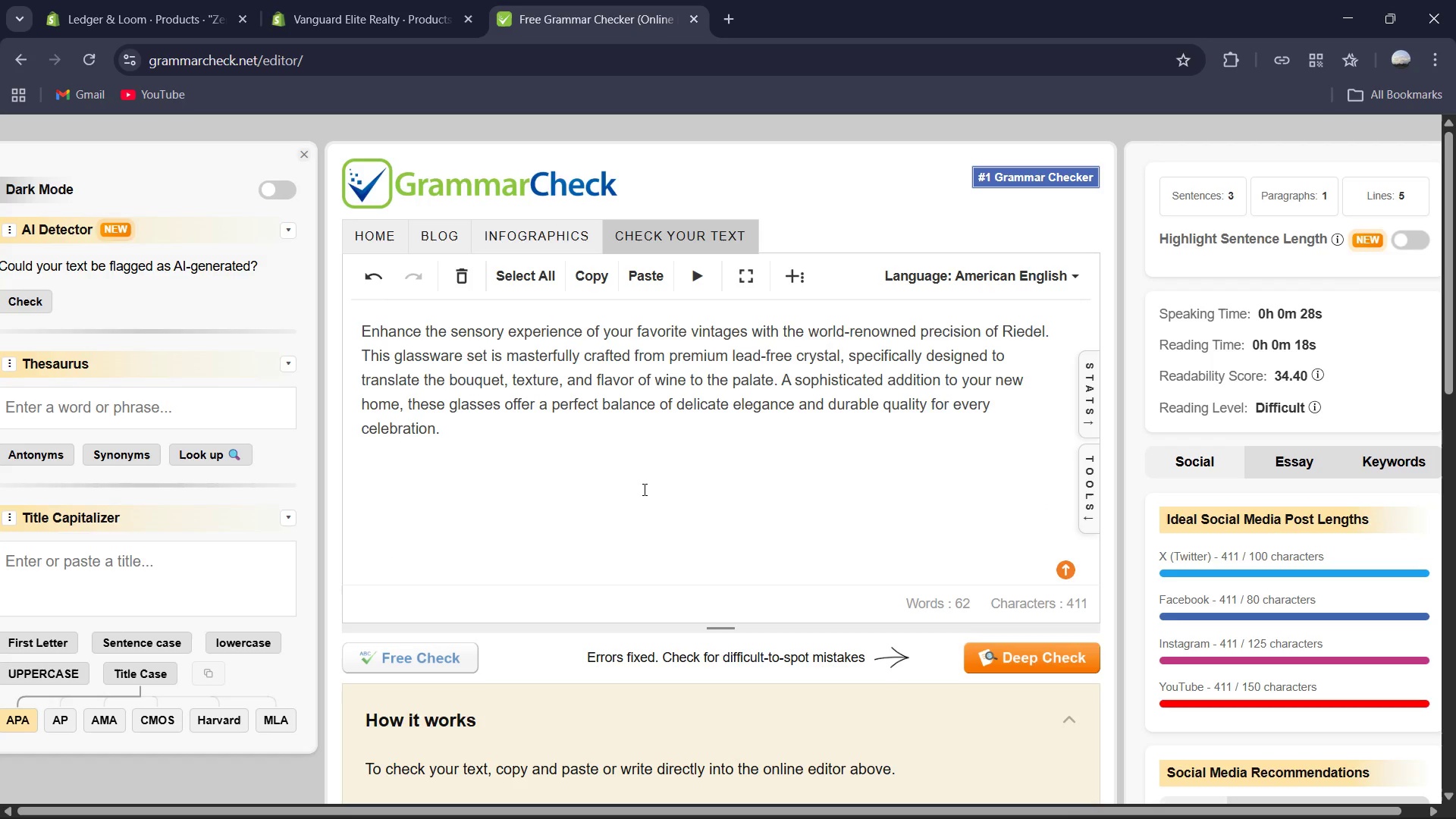 
left_click([643, 489])
 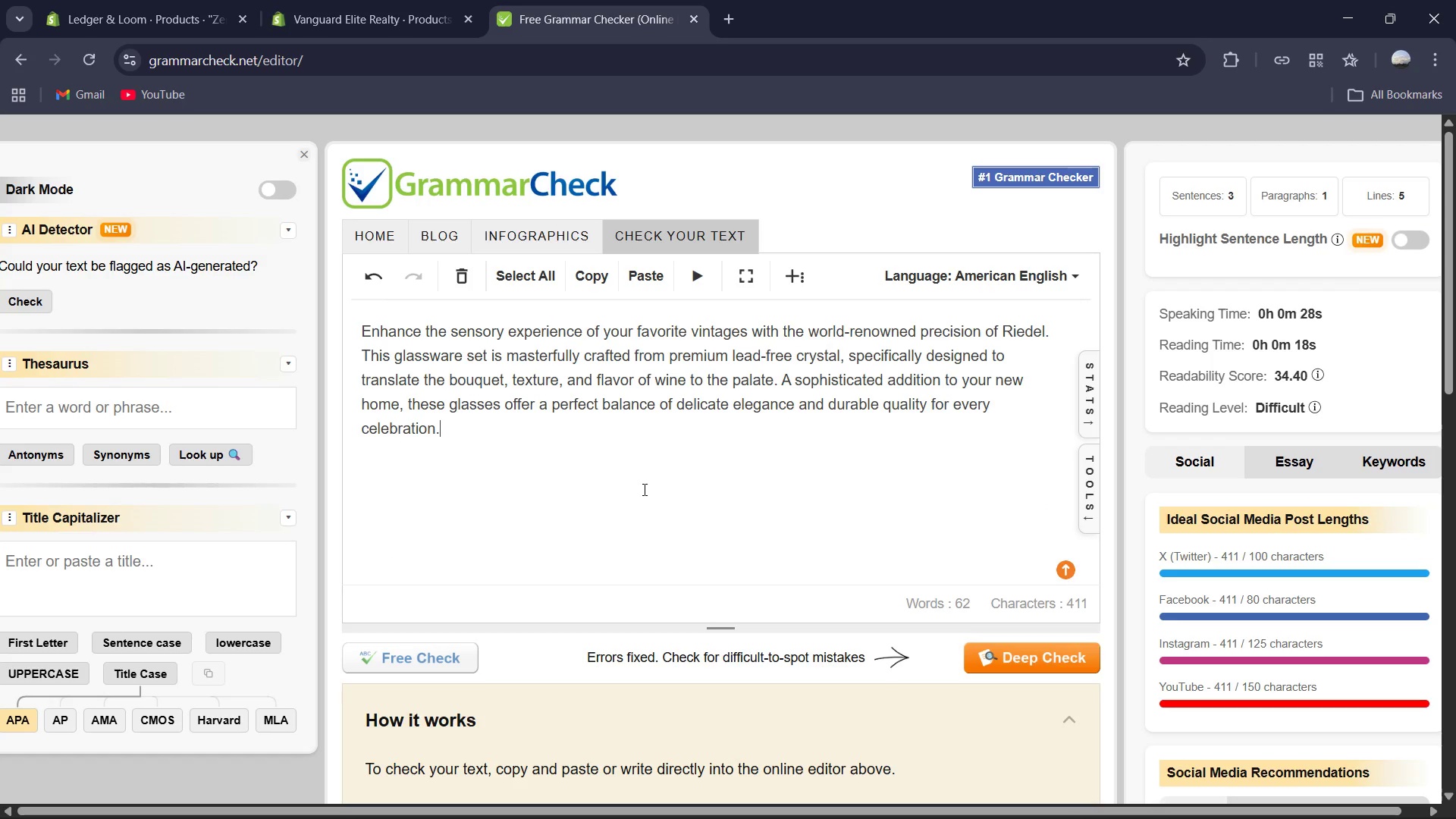 
key(Control+A)
 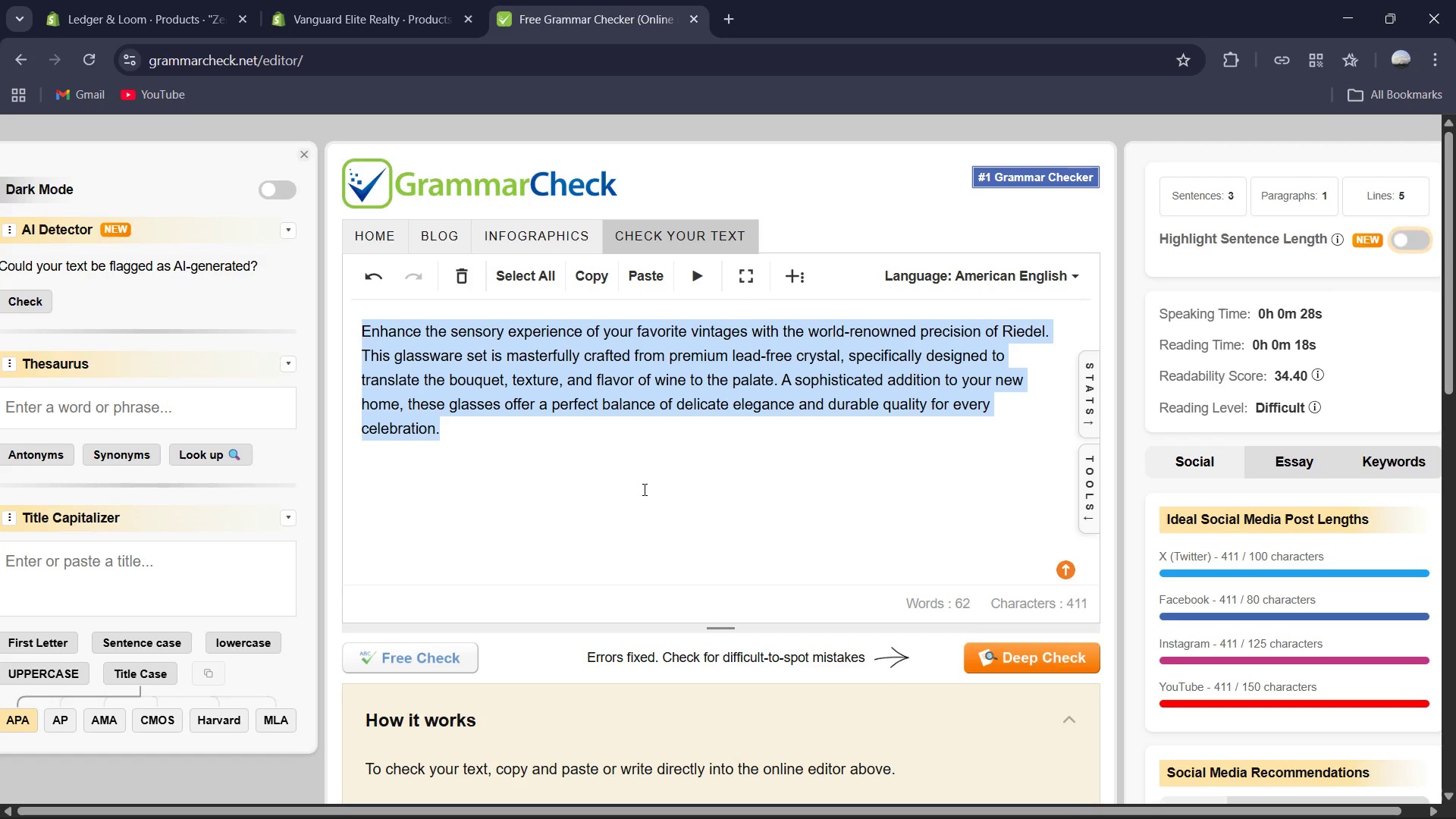 
key(Control+C)
 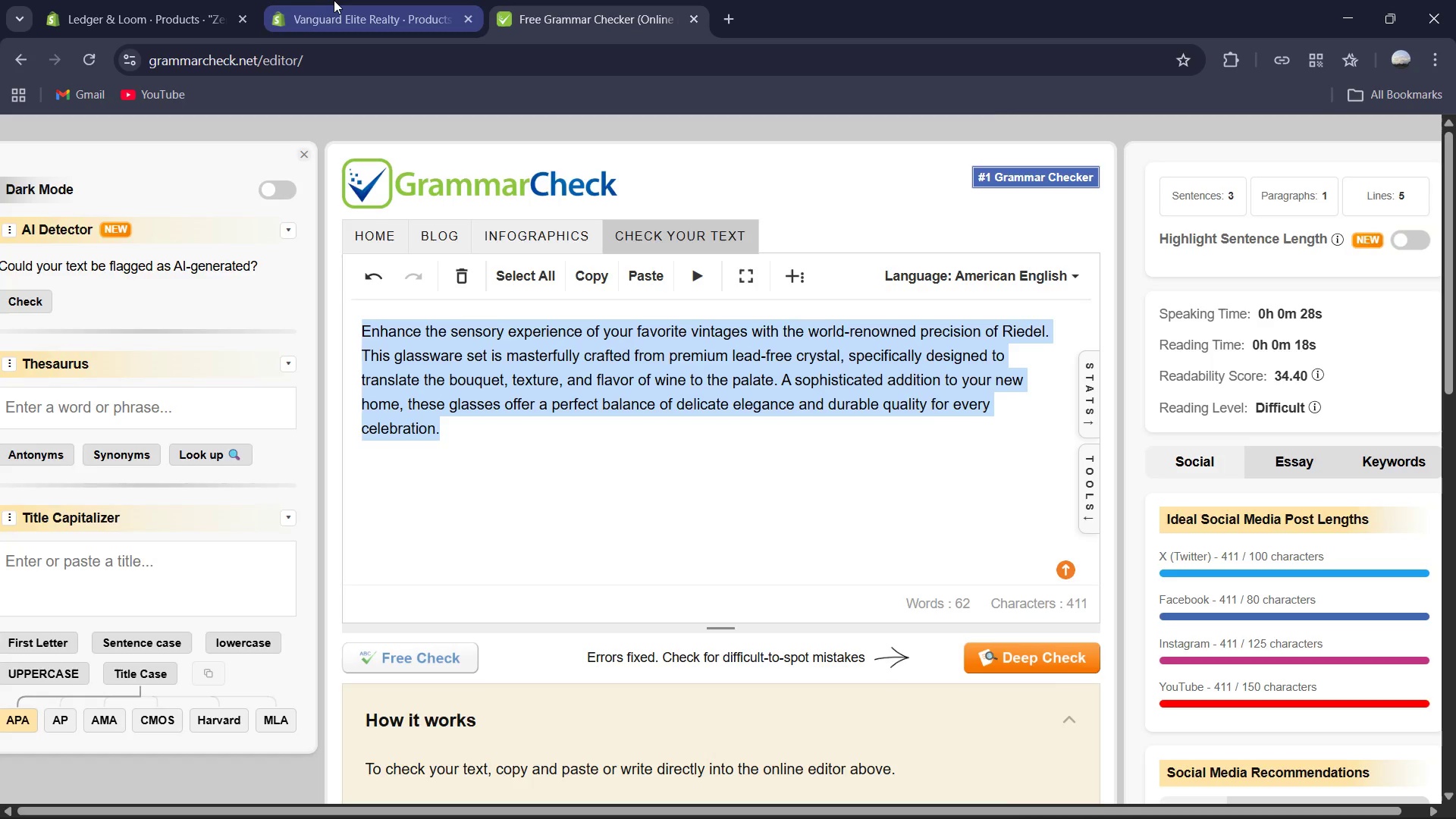 
left_click([334, 0])
 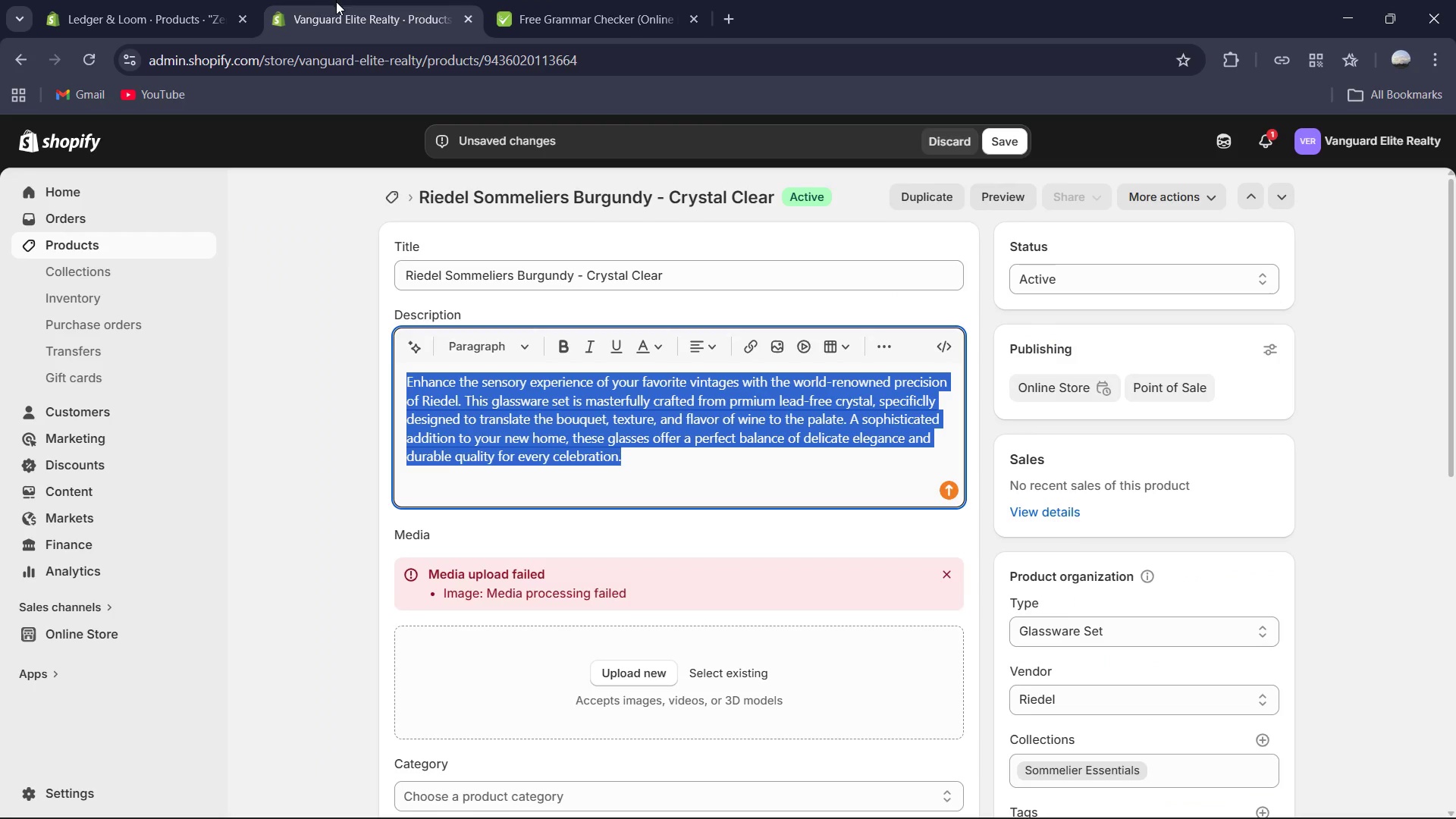 
key(Control+V)
 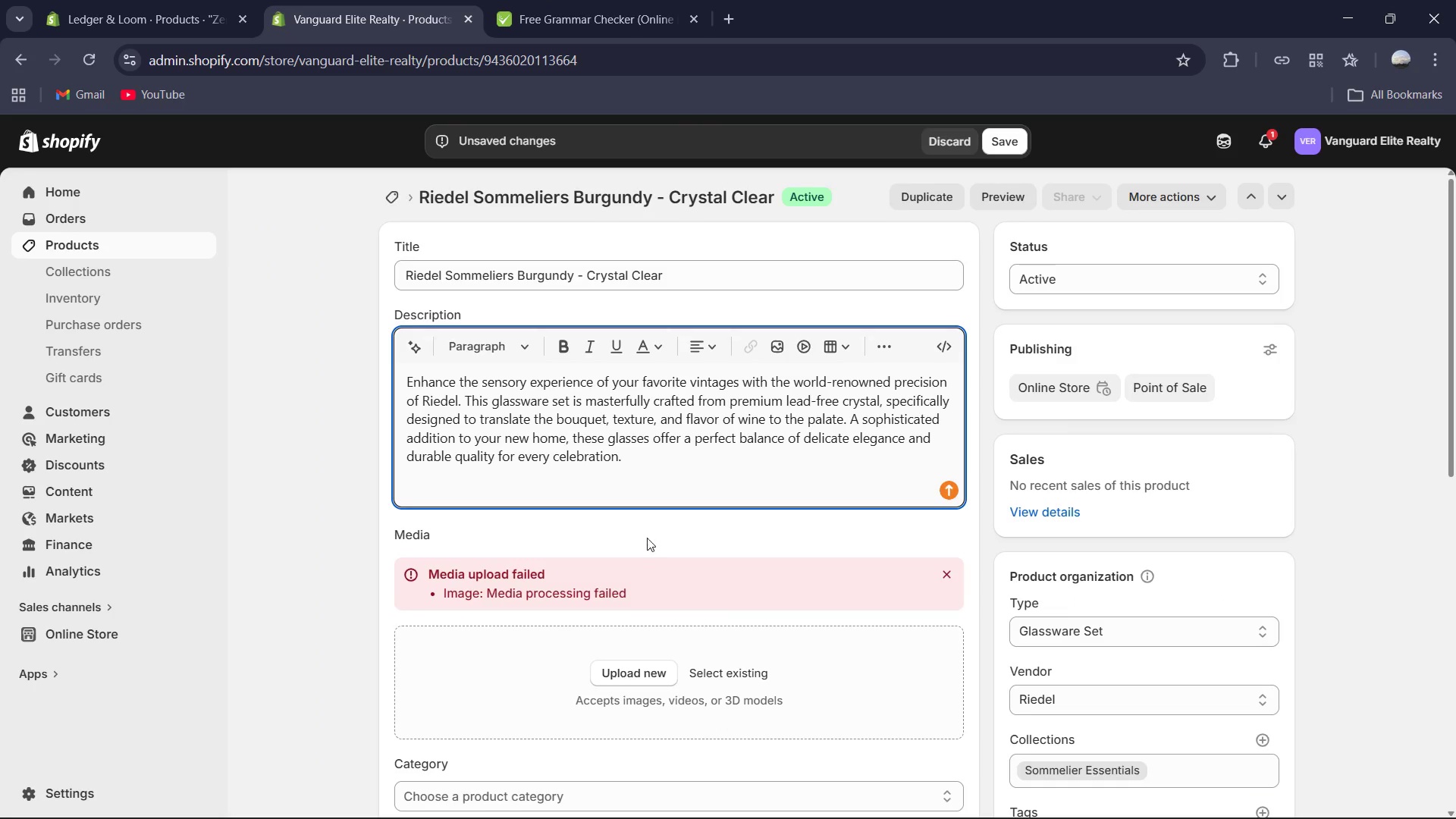 
scroll: coordinate [654, 526], scroll_direction: down, amount: 8.0
 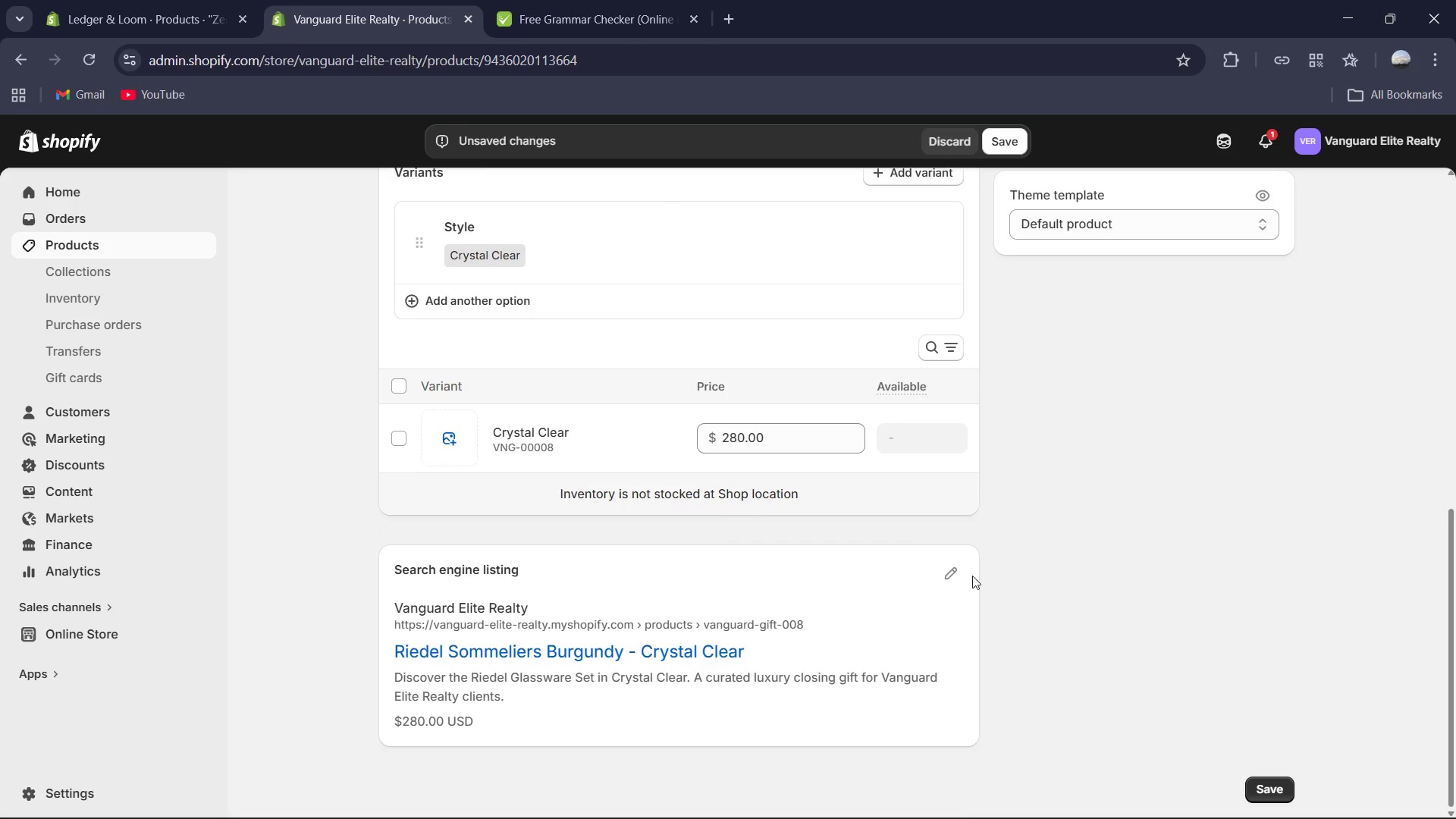 
left_click([950, 572])
 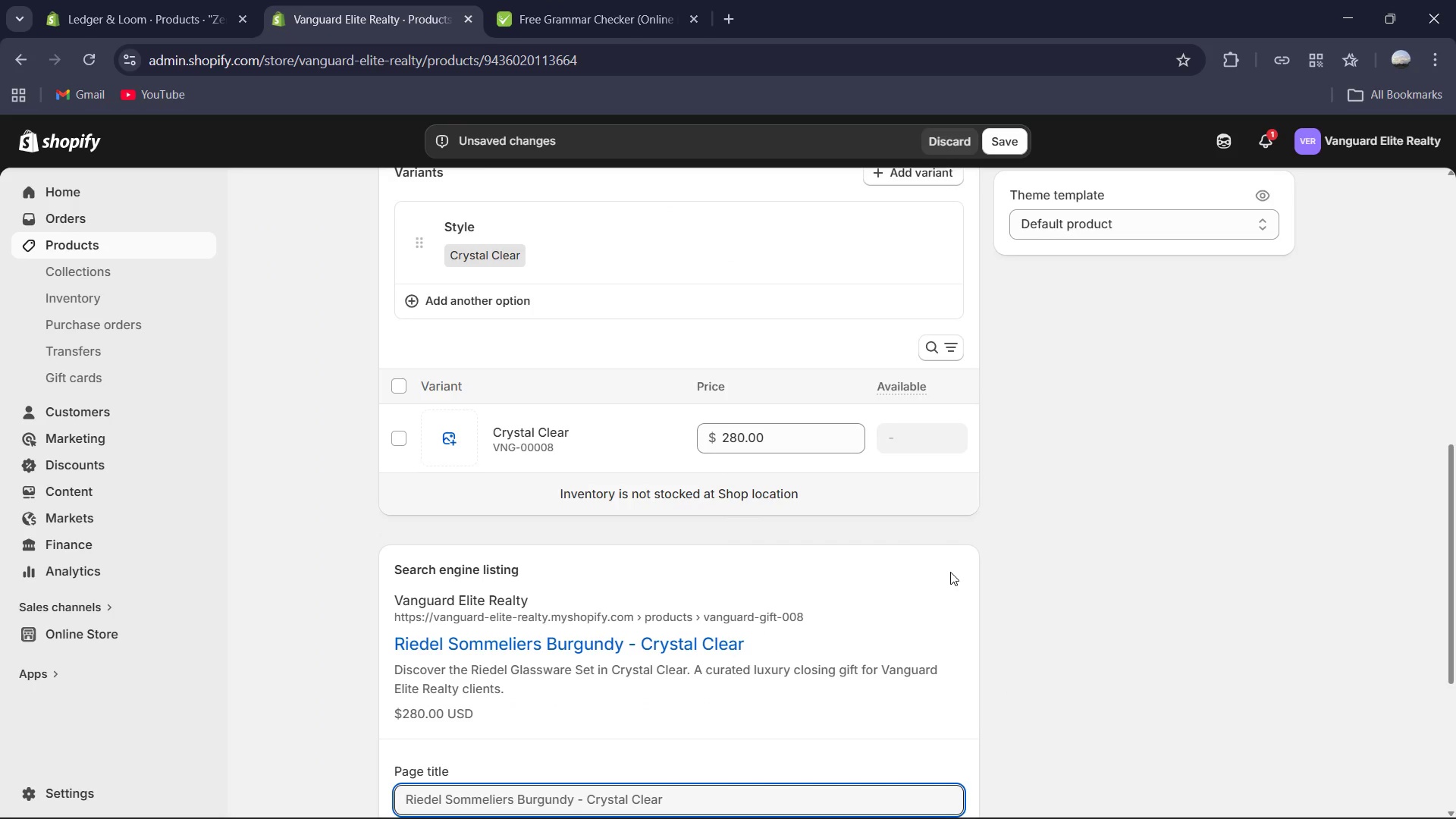 
scroll: coordinate [869, 575], scroll_direction: down, amount: 2.0
 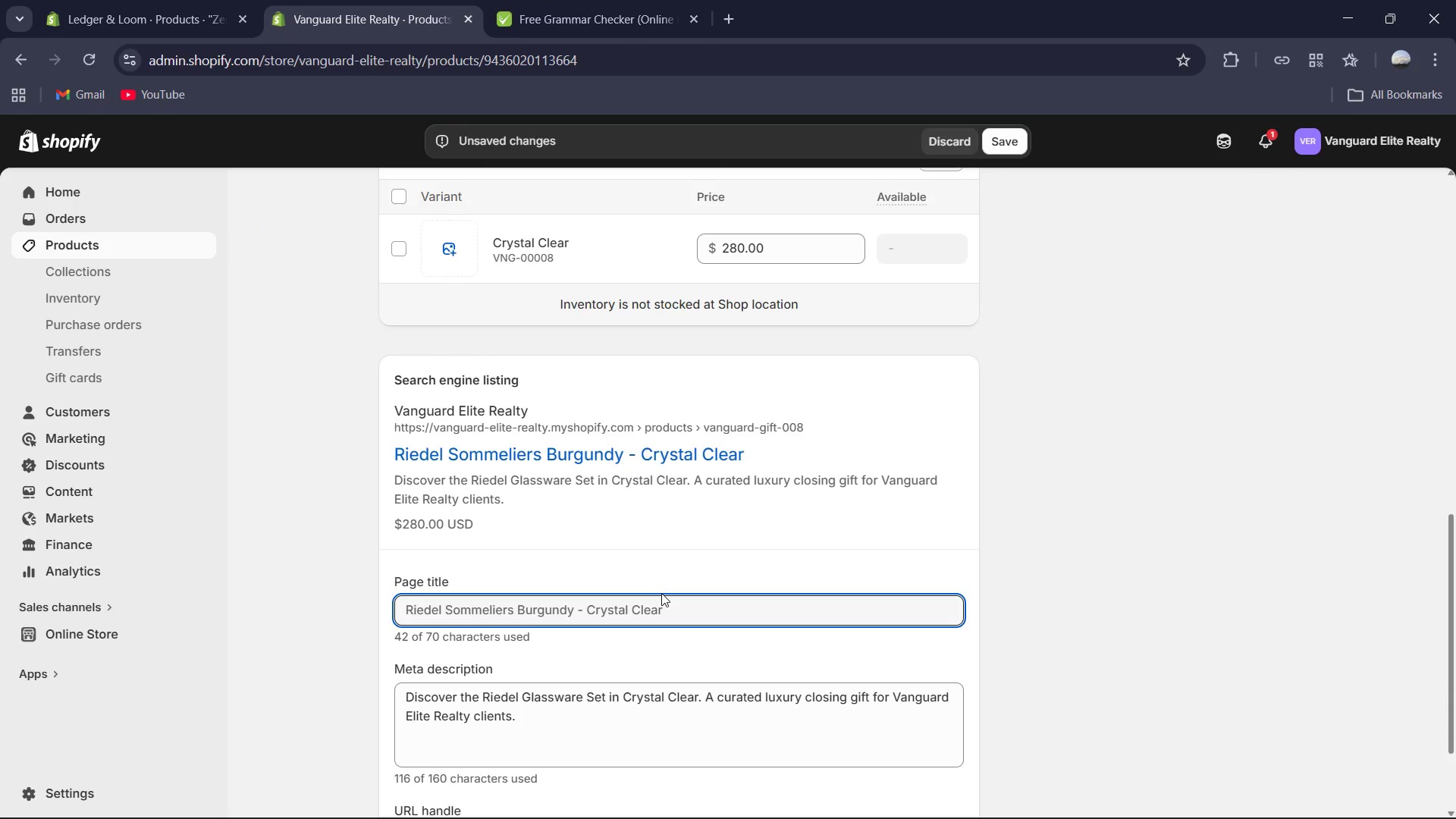 
left_click([676, 598])
 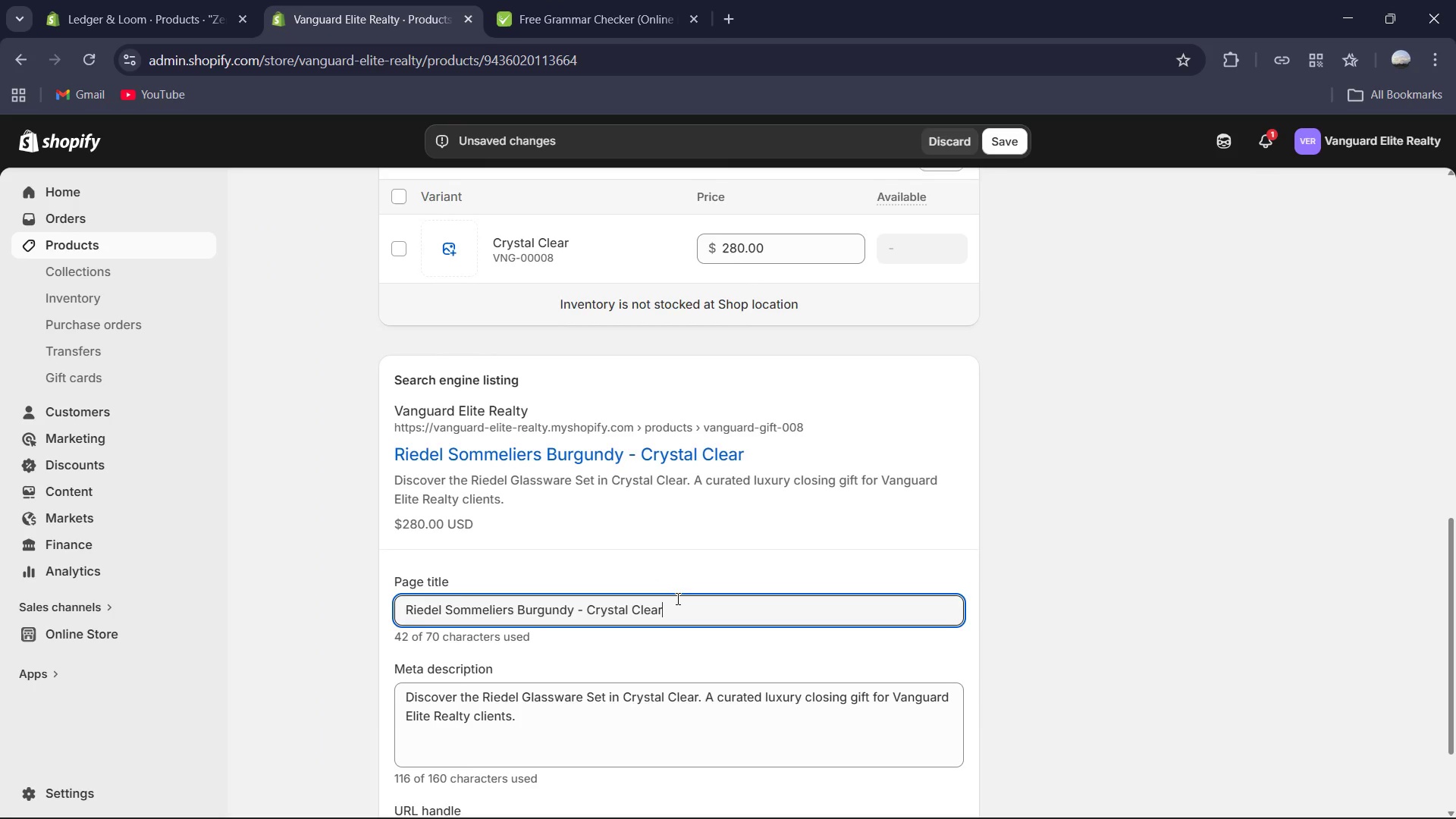 
scroll: coordinate [676, 598], scroll_direction: down, amount: 1.0
 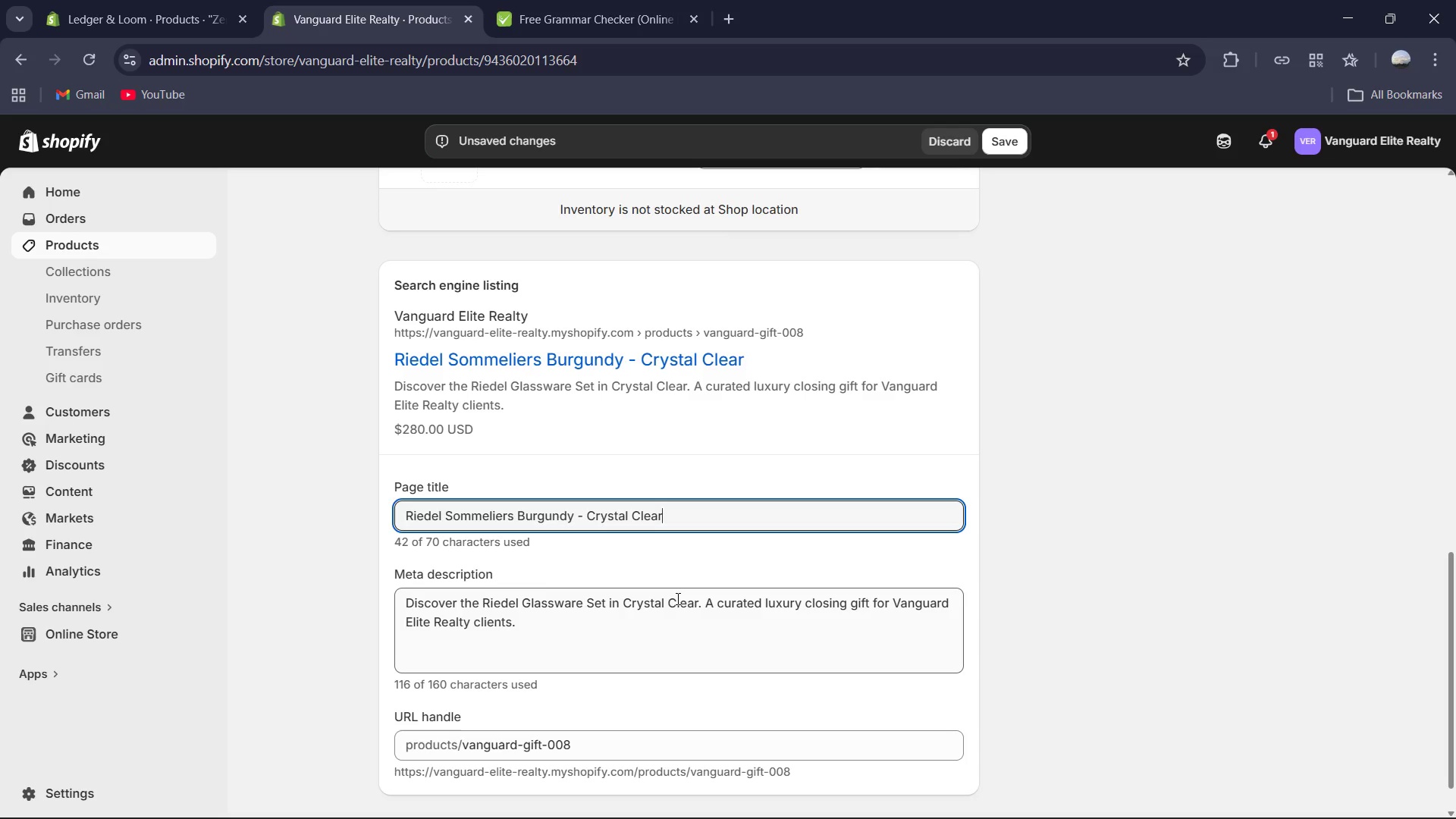 
key(Control+A)
 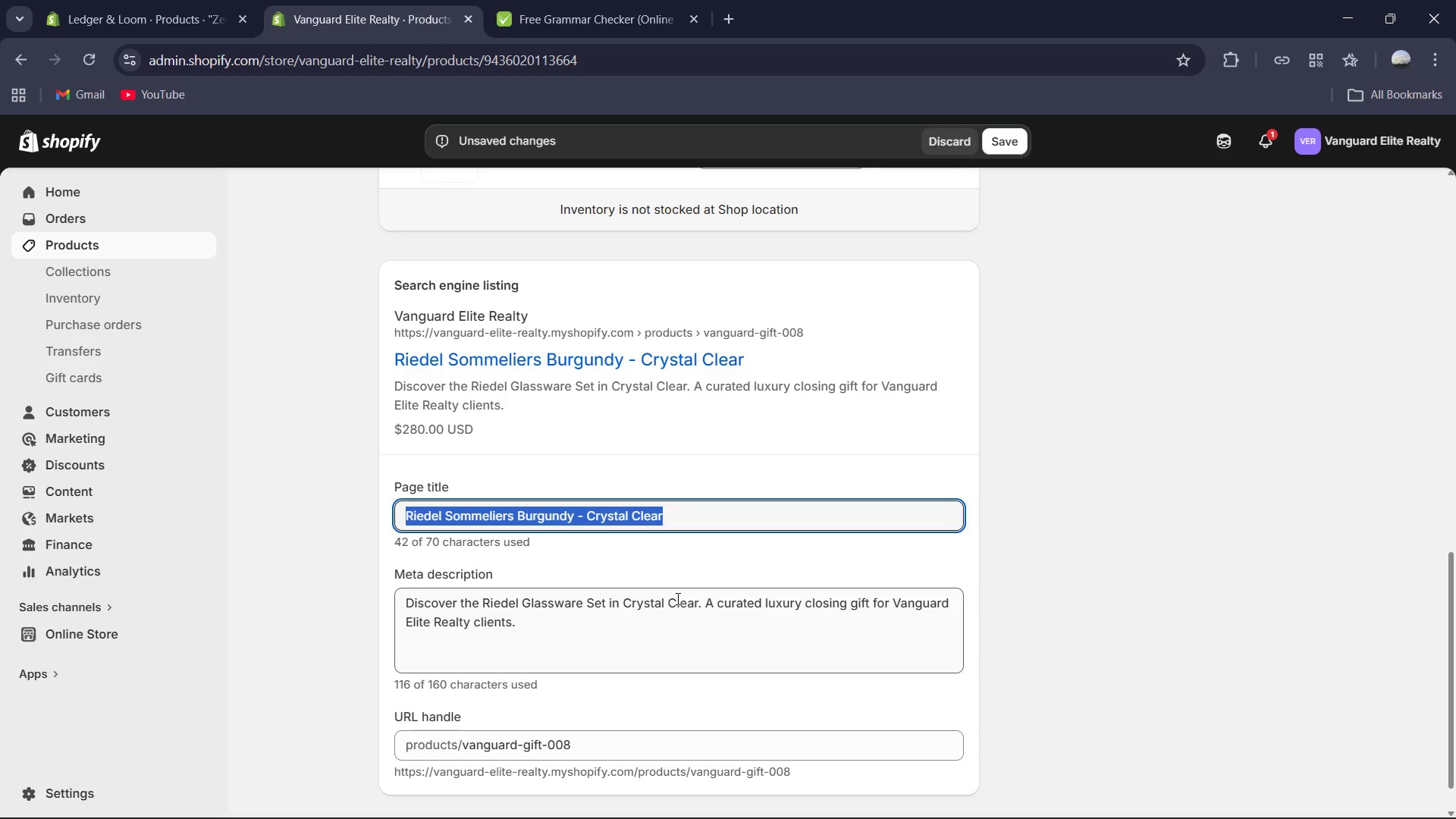 
type(Riedel - Glassware Set - Crystal c)
key(Backspace)
type(cl)
key(Backspace)
key(Backspace)
type(Clear | Vanguard Elite Reality )
key(Backspace)
key(Backspace)
key(Backspace)
key(Backspace)
type(ty)
 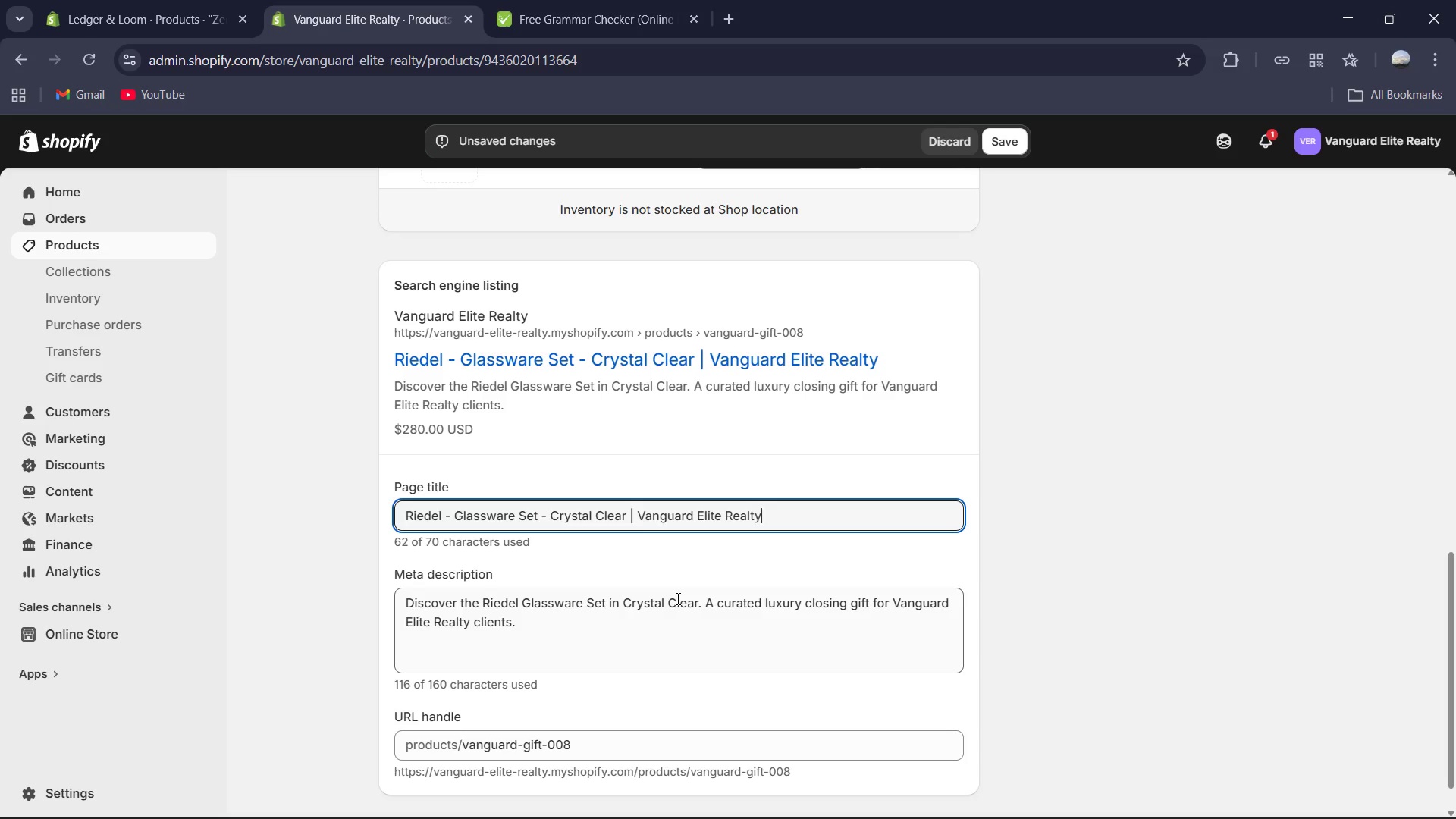 
scroll: coordinate [753, 507], scroll_direction: down, amount: 3.0
 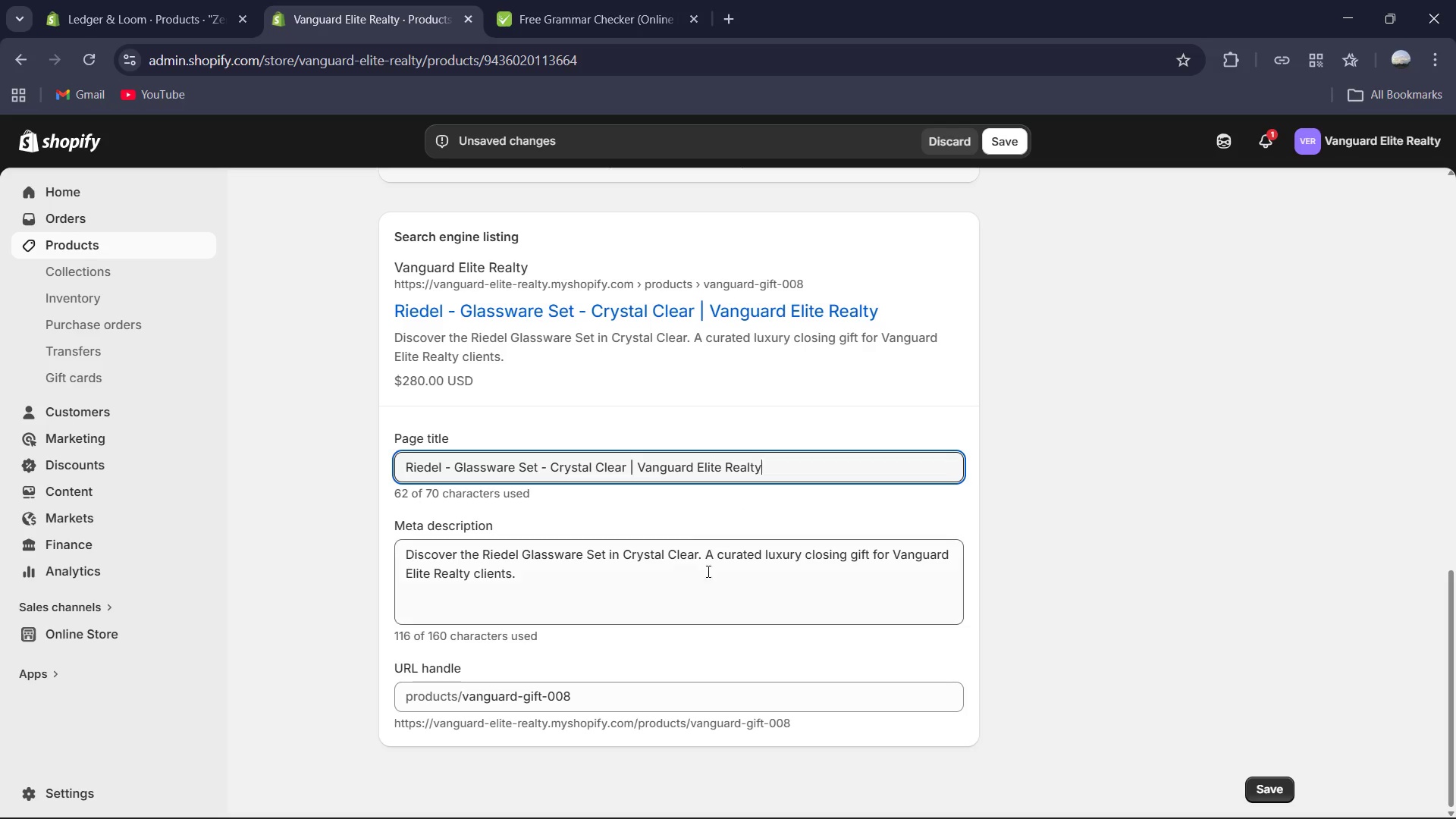 
left_click([703, 585])
 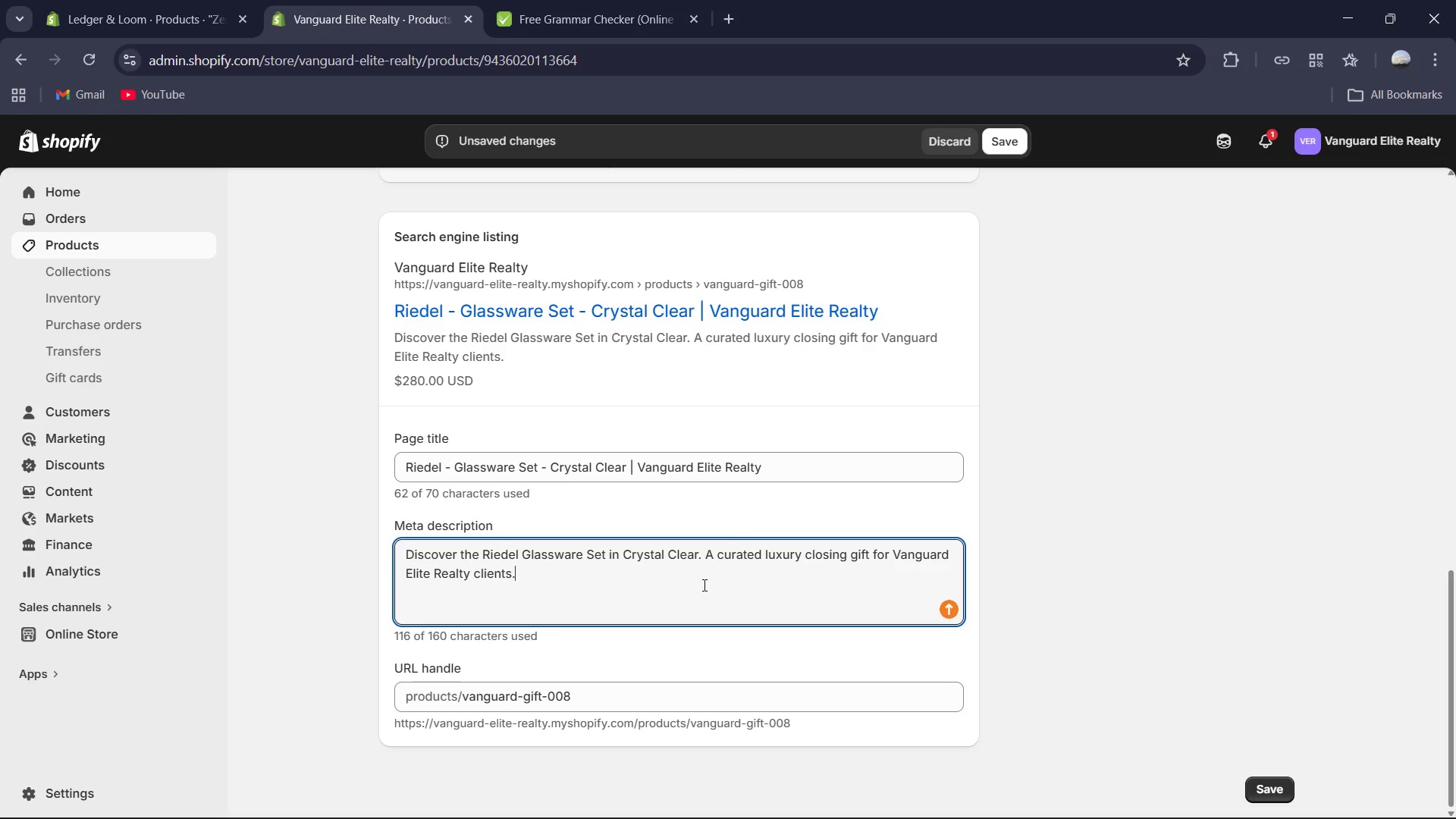 
key(Control+A)
 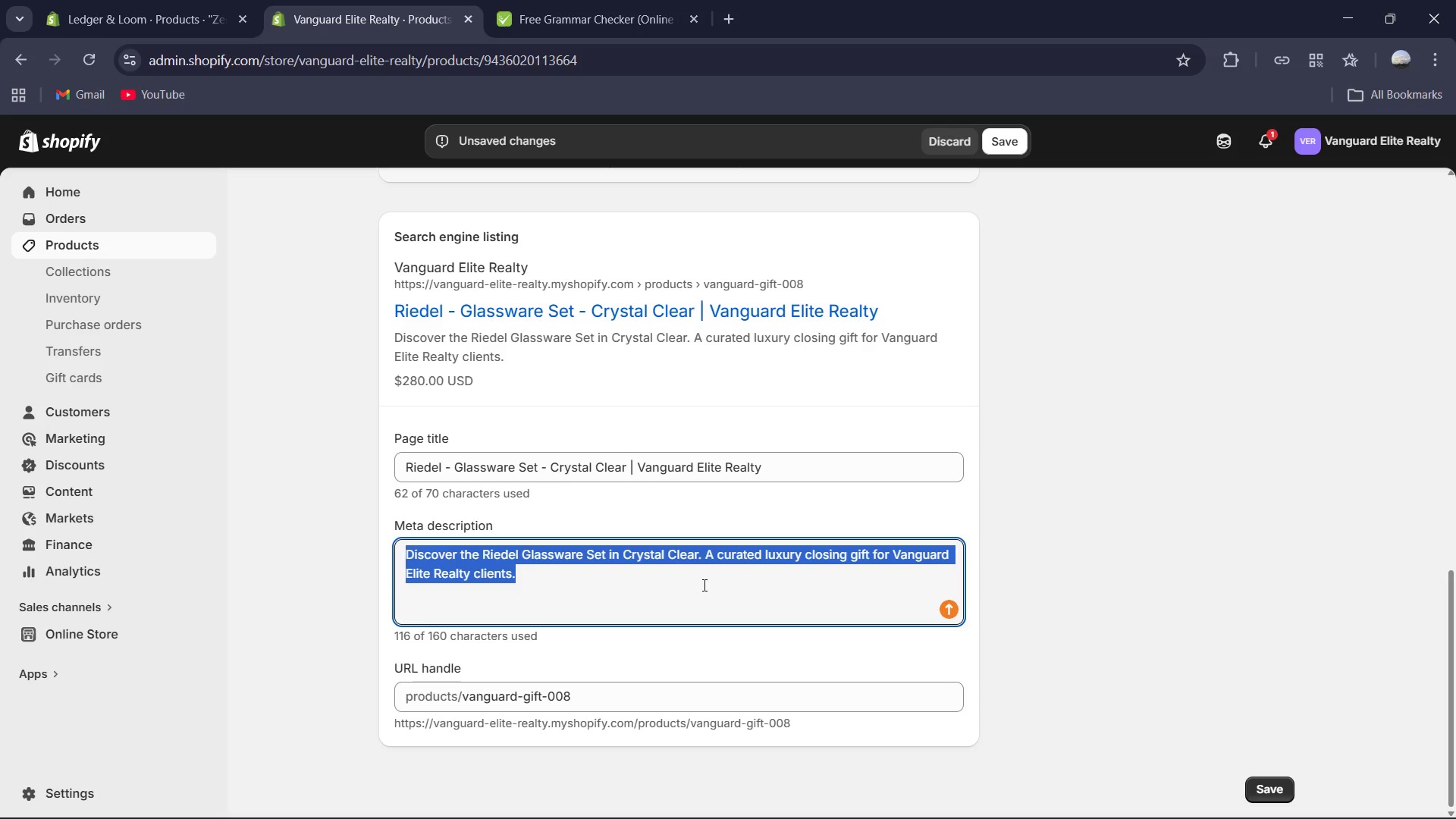 
type(Elevate your tasting experience with the Riedel Glassware Set. A premium)
key(Backspace)
key(Backspace)
type(er gift of crystal clear precision curated for the modern host by Vanguard Elite Realty.)
 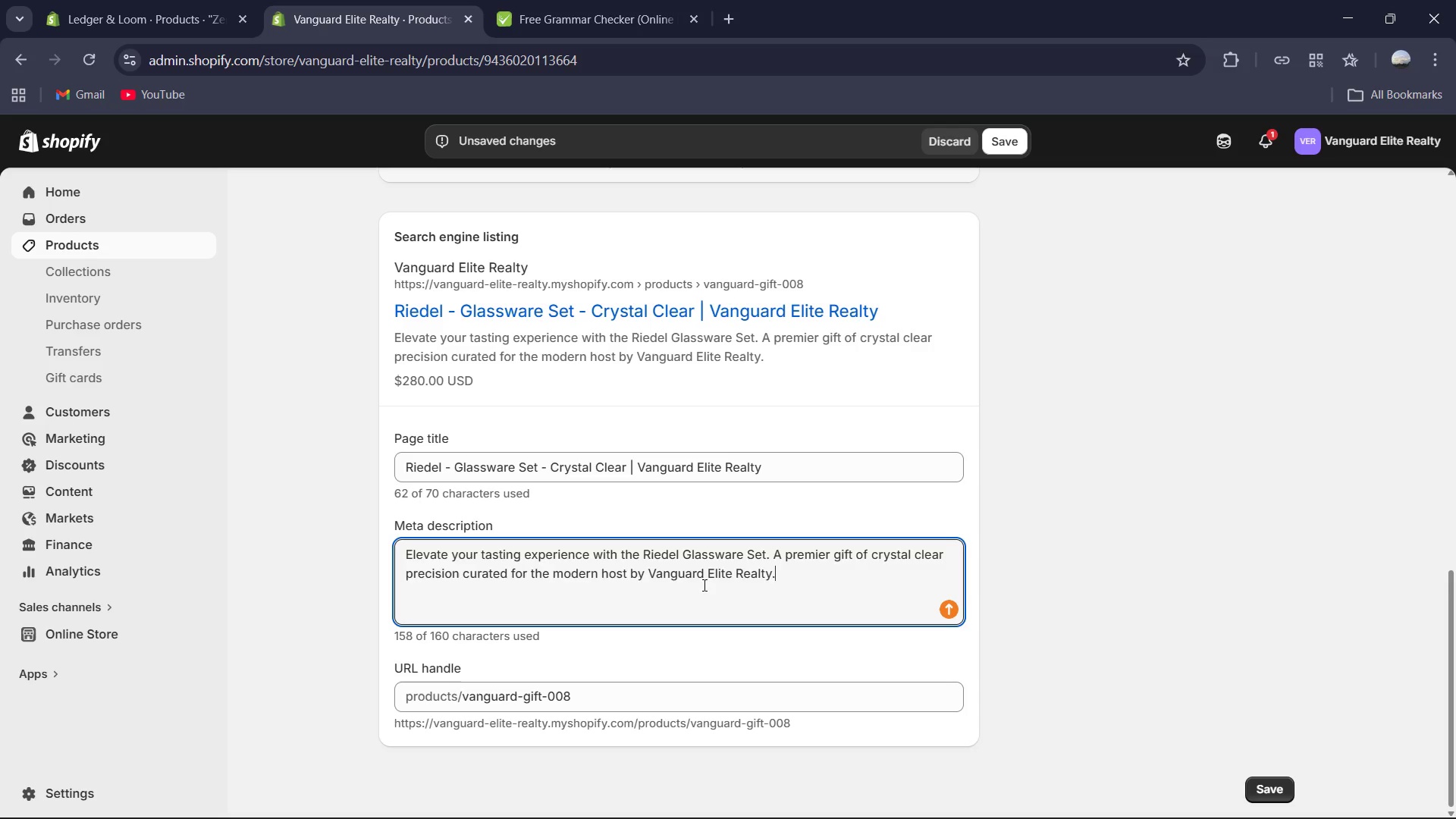 
key(Control+A)
 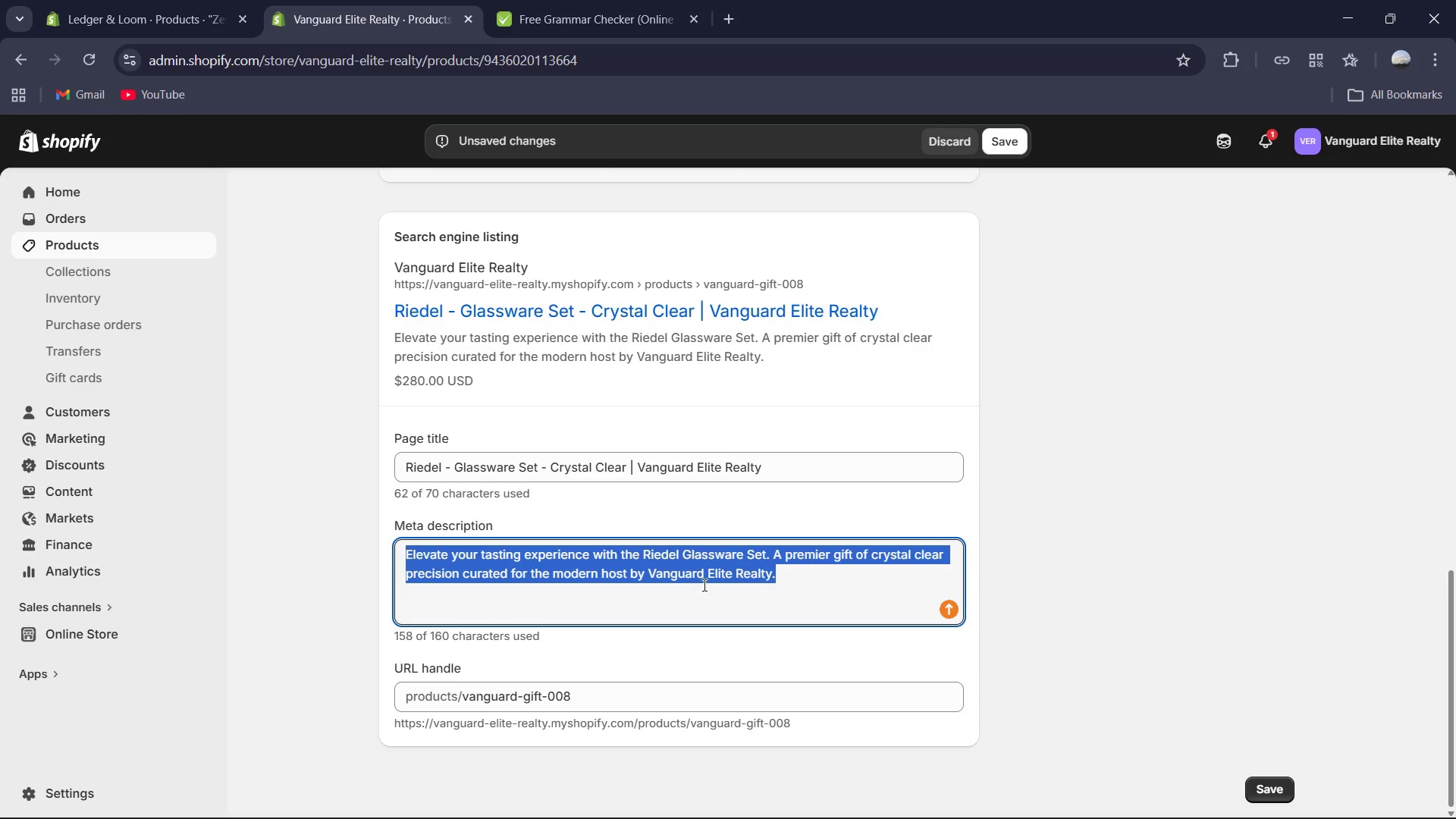 
key(Control+C)
 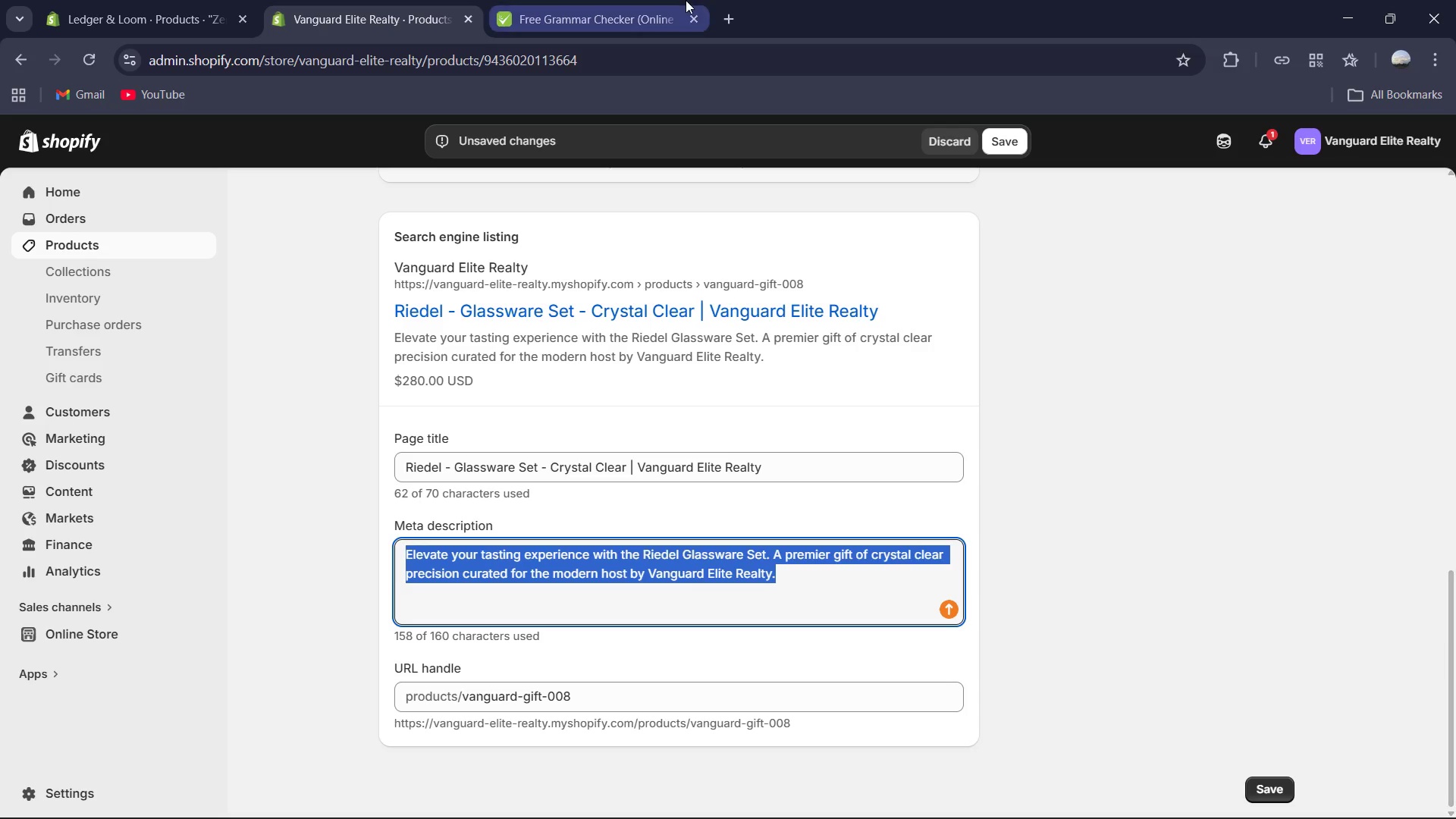 
left_click([661, 0])
 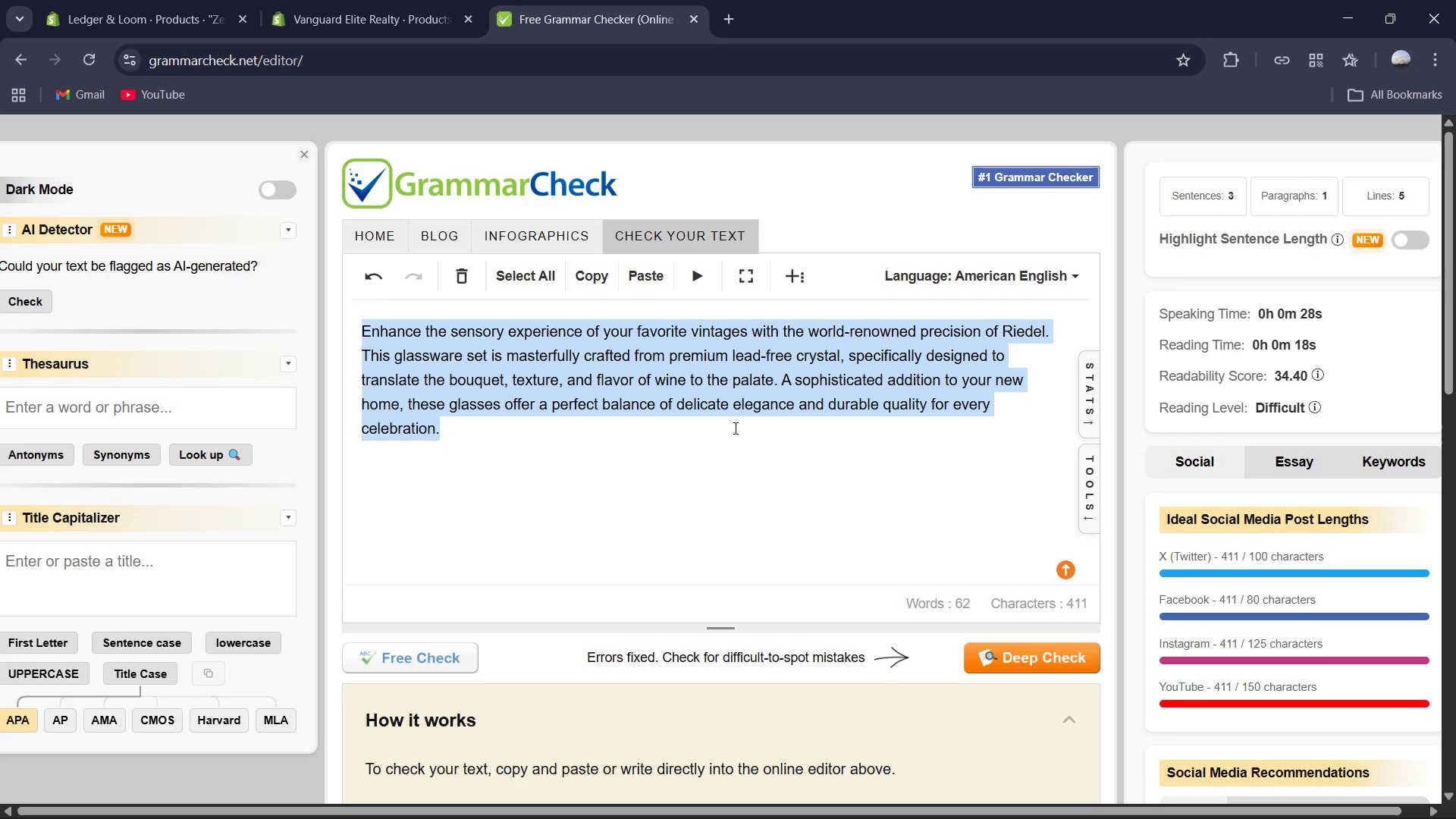 
key(Control+V)
 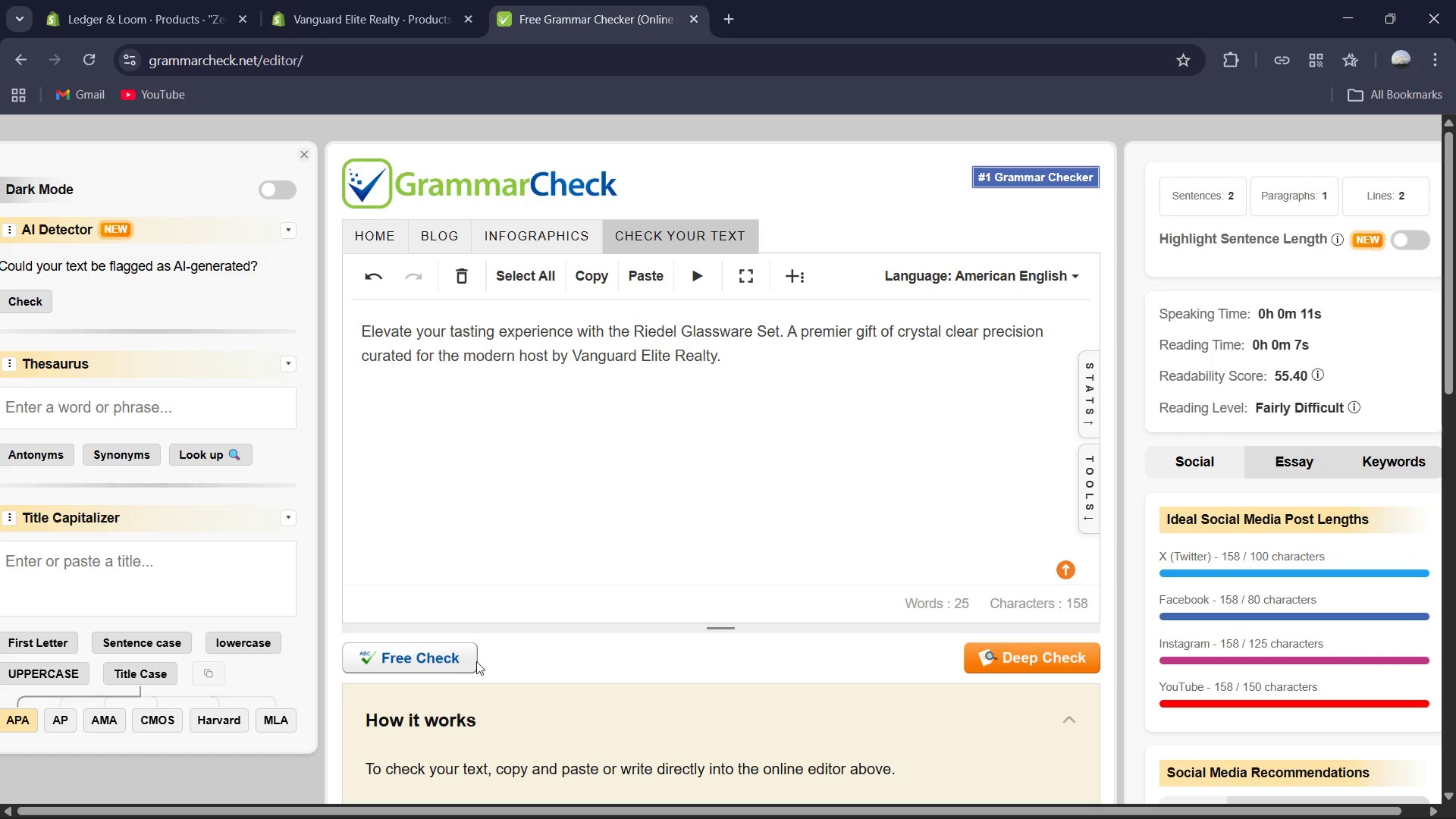 
left_click([441, 659])
 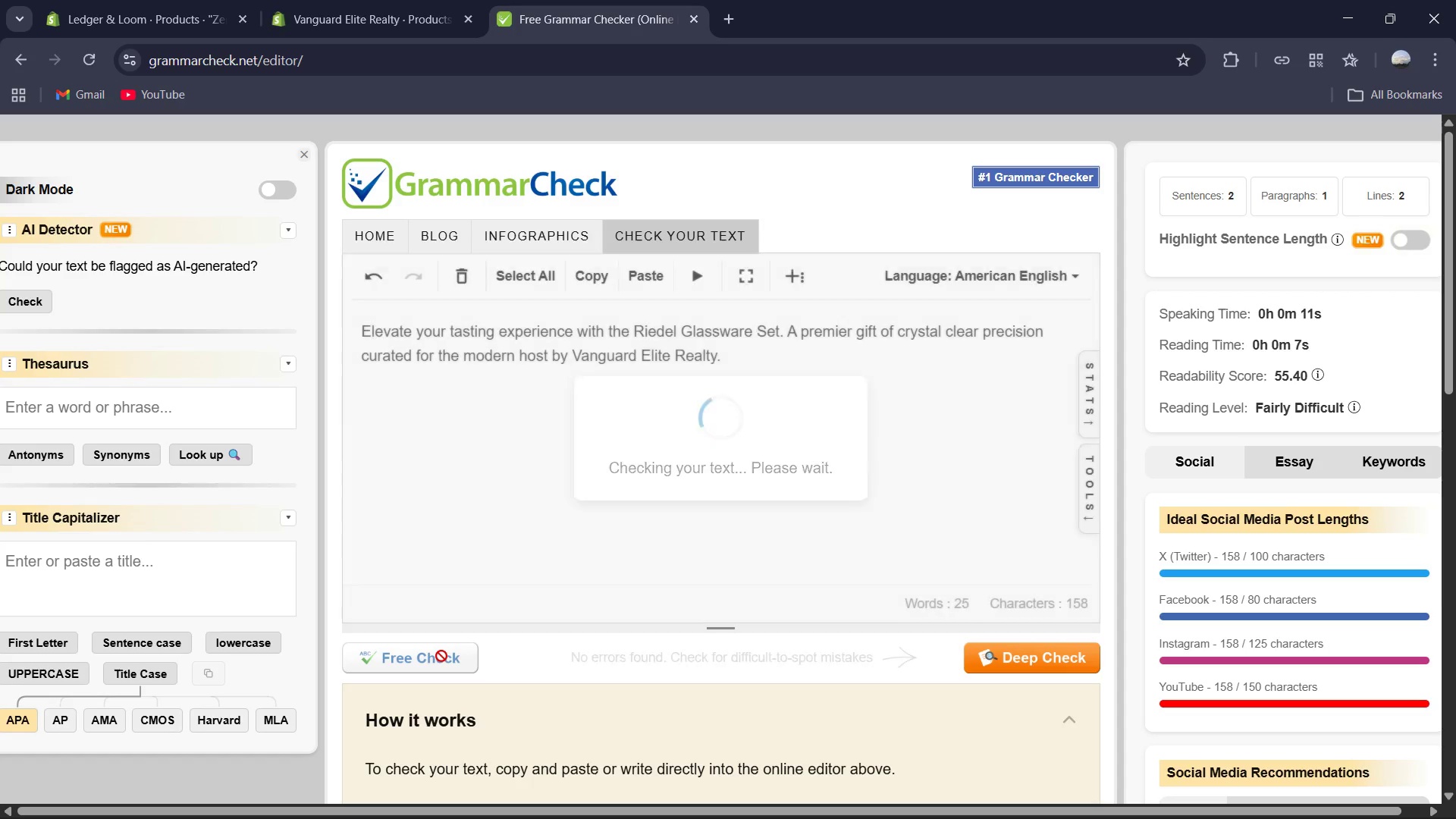 
wait(7.23)
 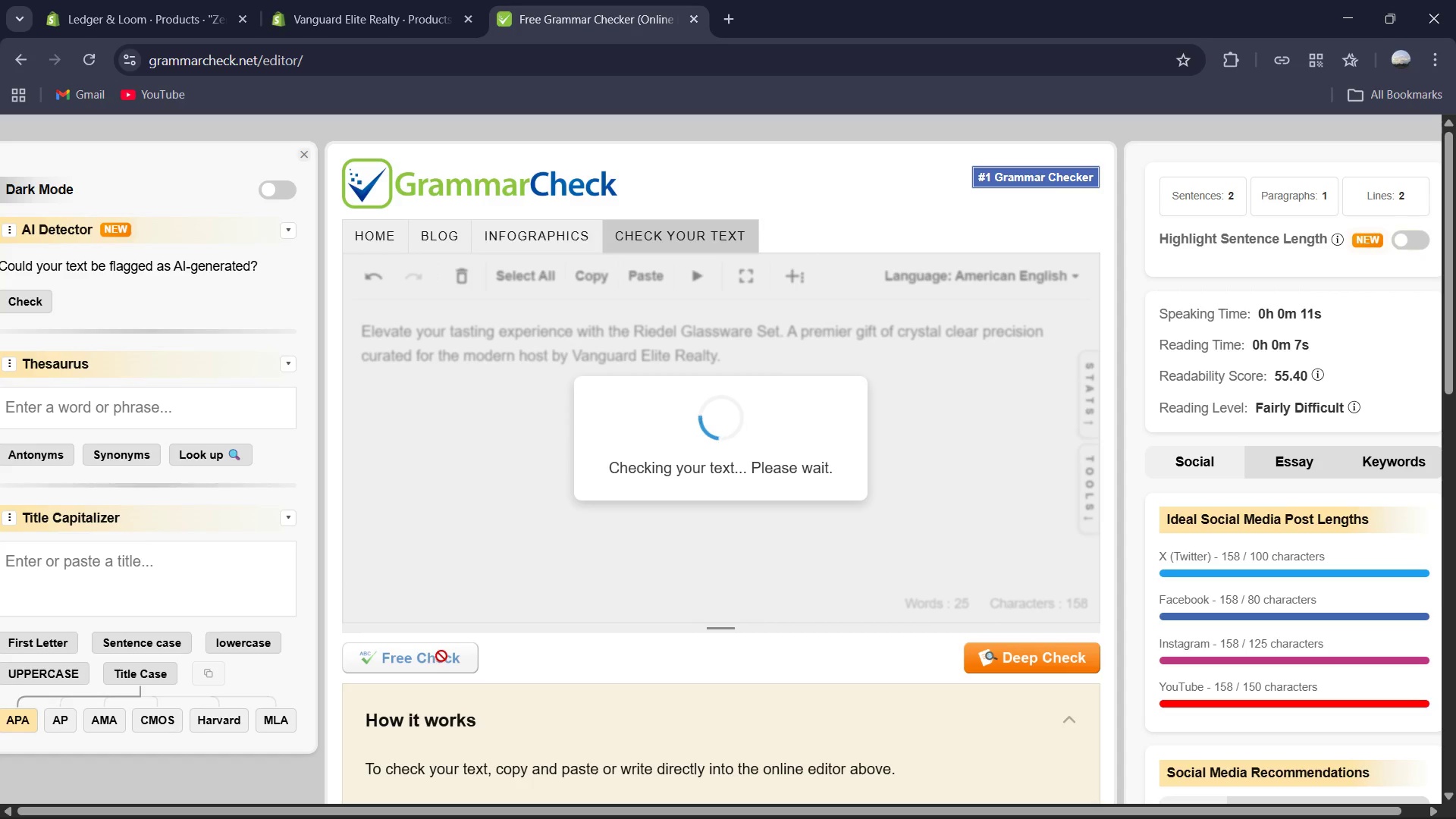 
left_click([393, 0])
 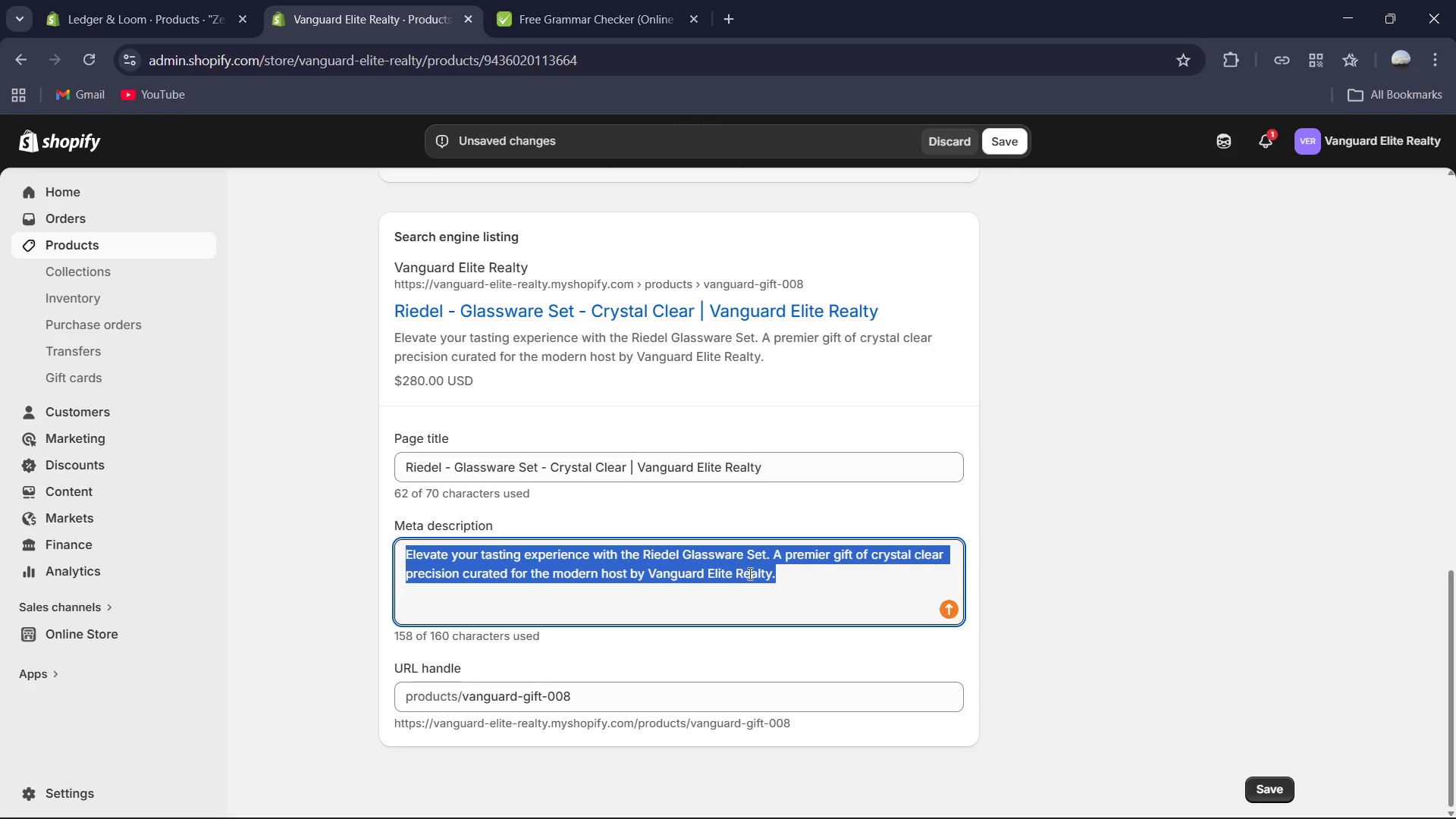 
left_click([760, 576])
 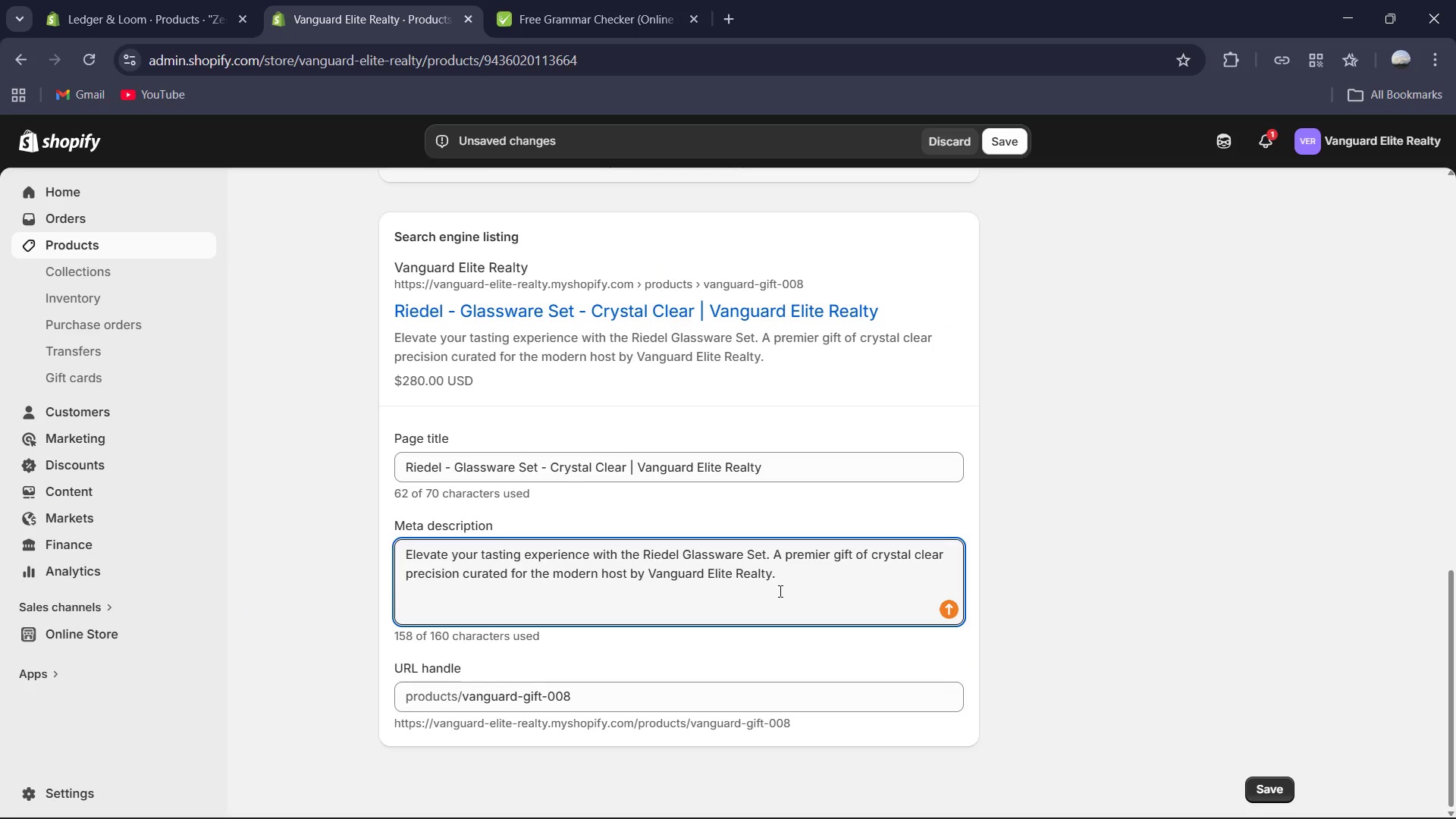 
scroll: coordinate [529, 510], scroll_direction: up, amount: 5.0
 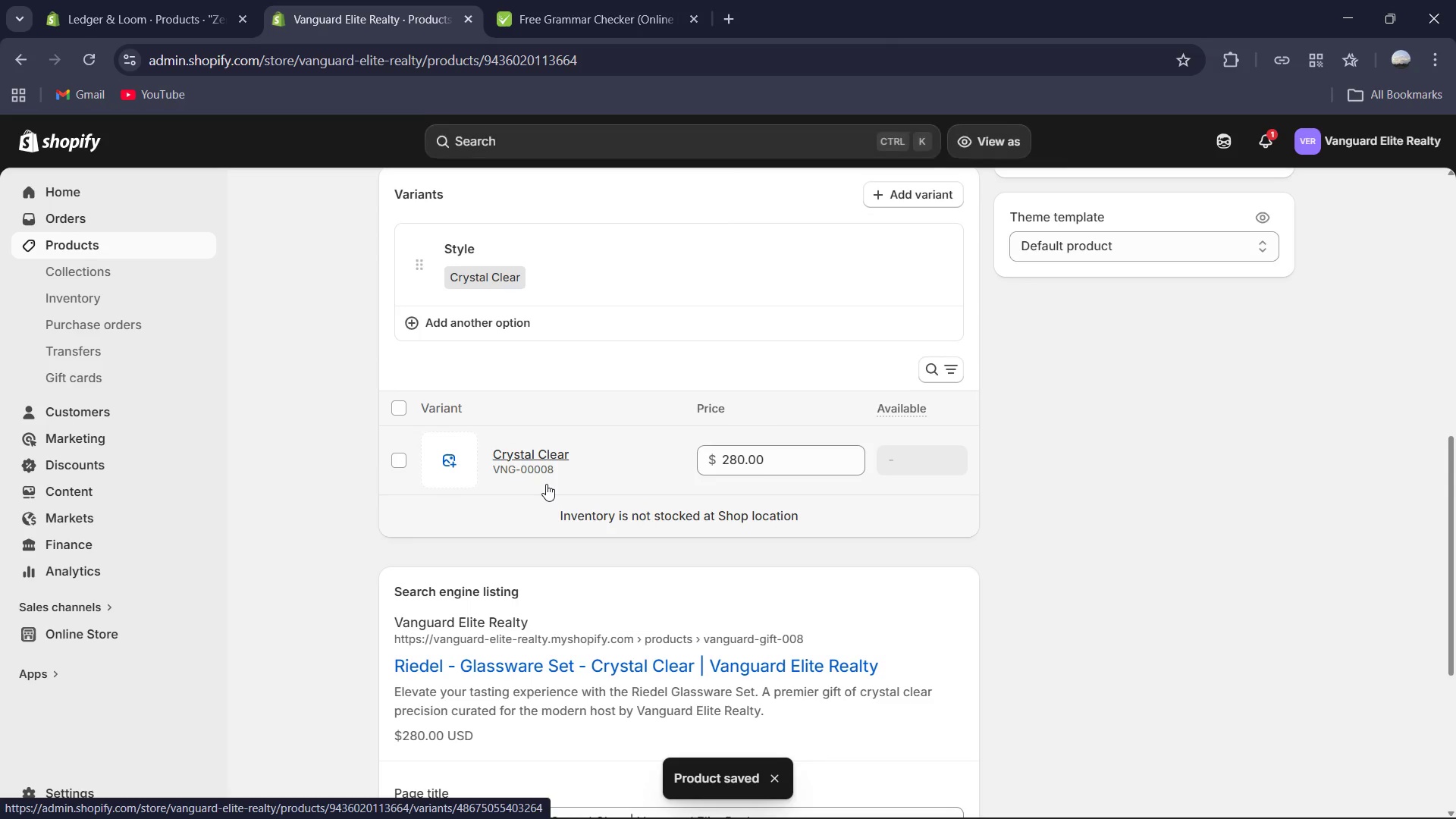 
wait(6.76)
 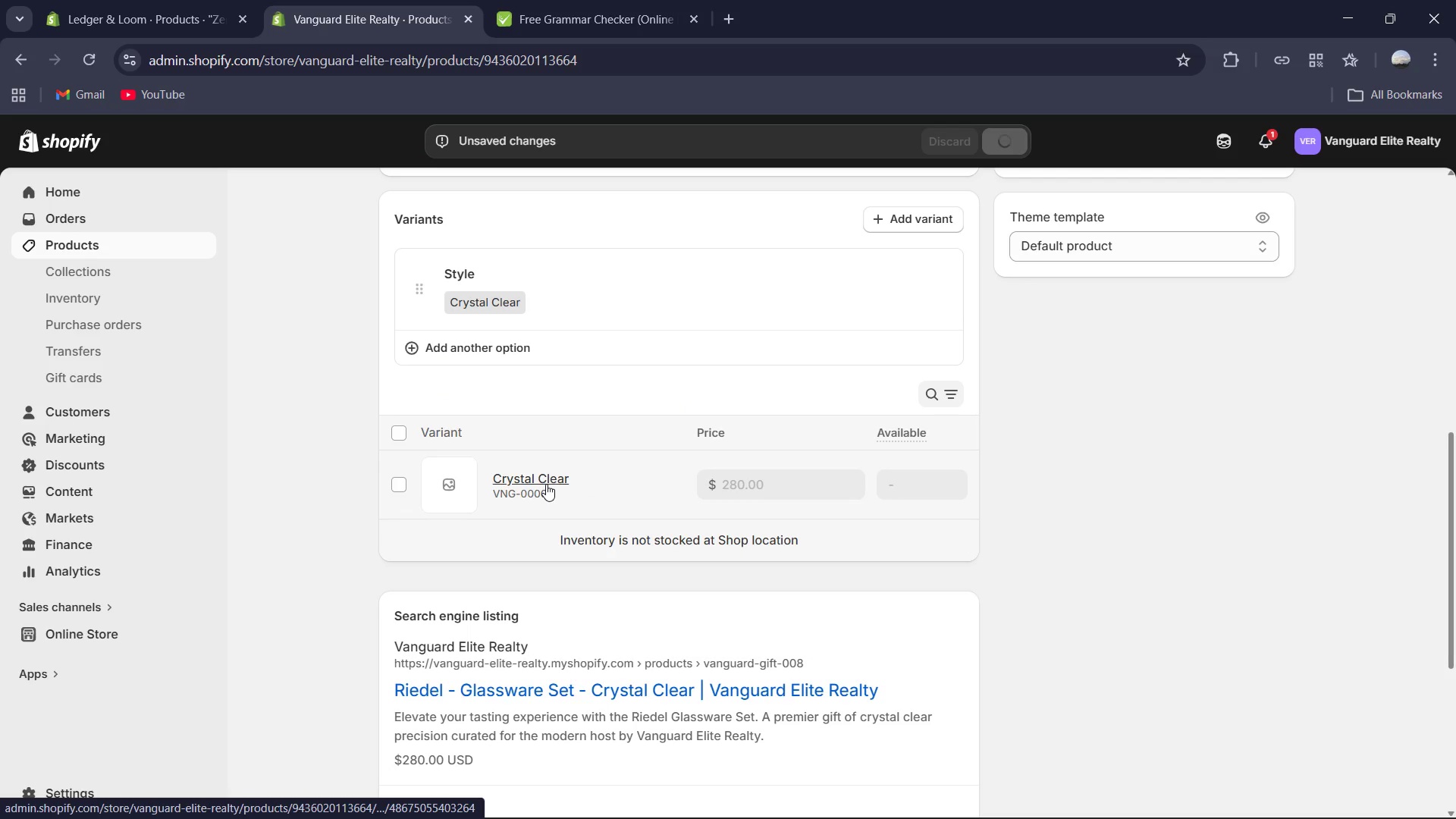 
left_click([553, 459])
 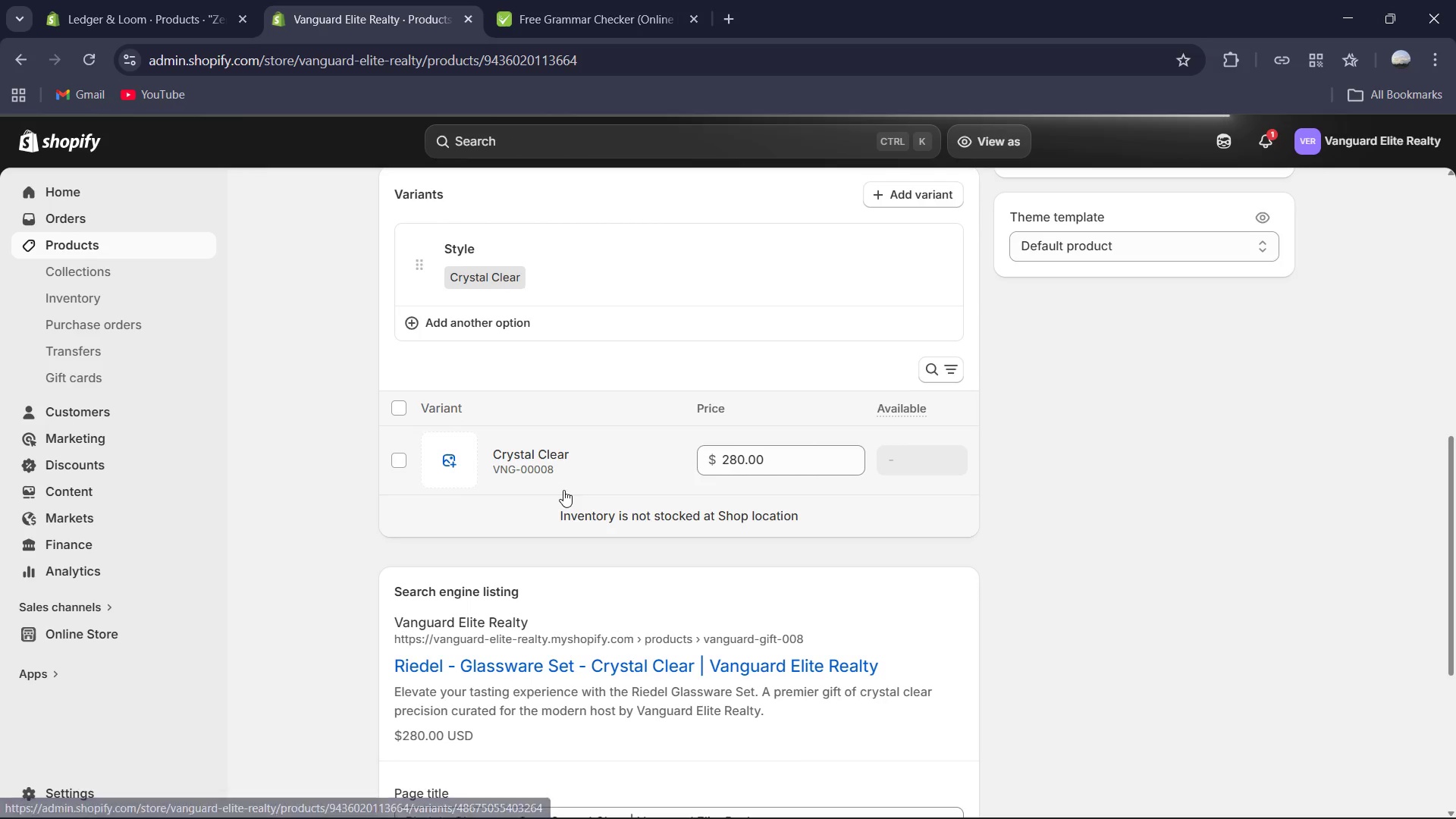 
wait(8.34)
 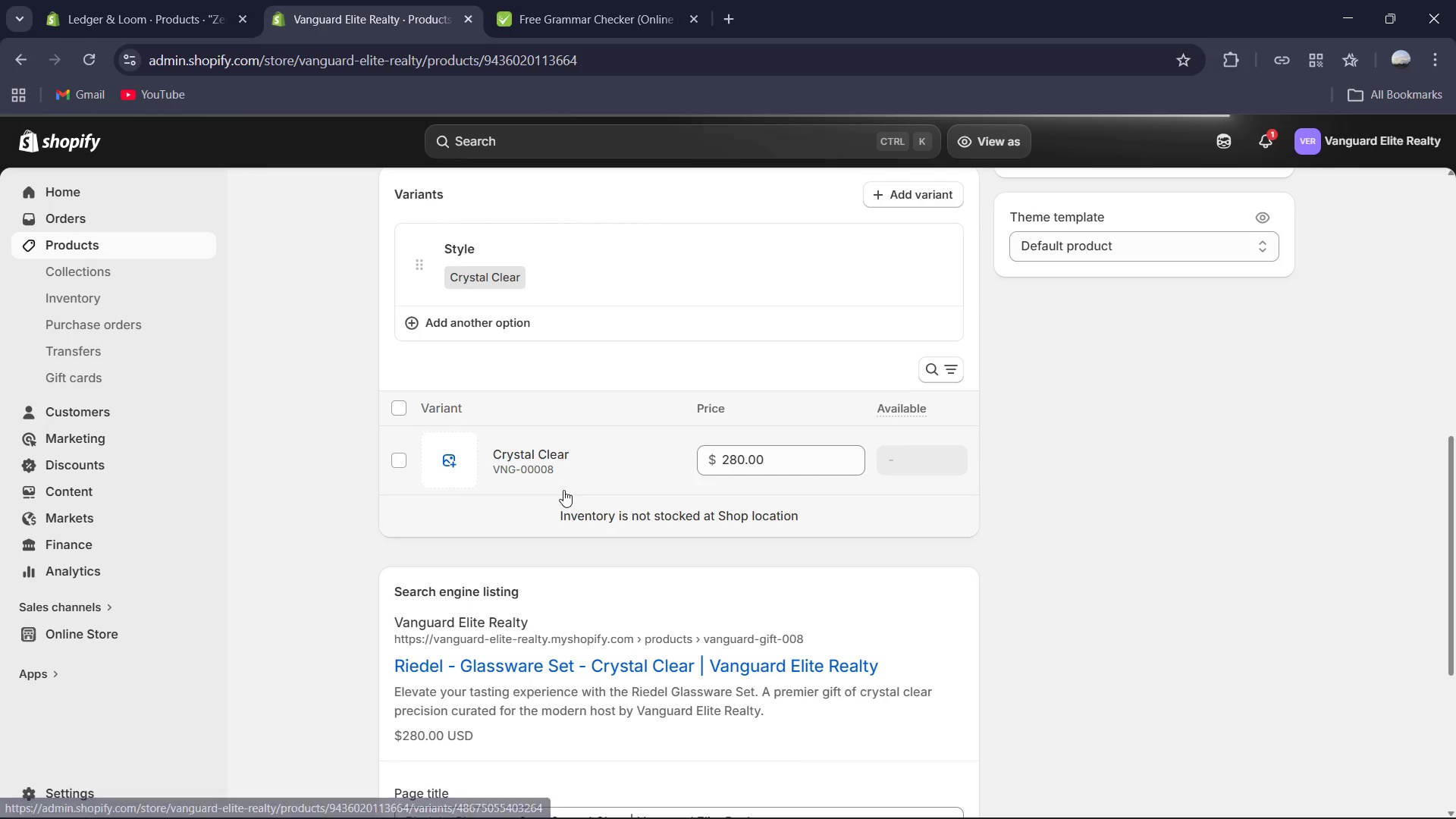 
scroll: coordinate [564, 490], scroll_direction: down, amount: 2.0
 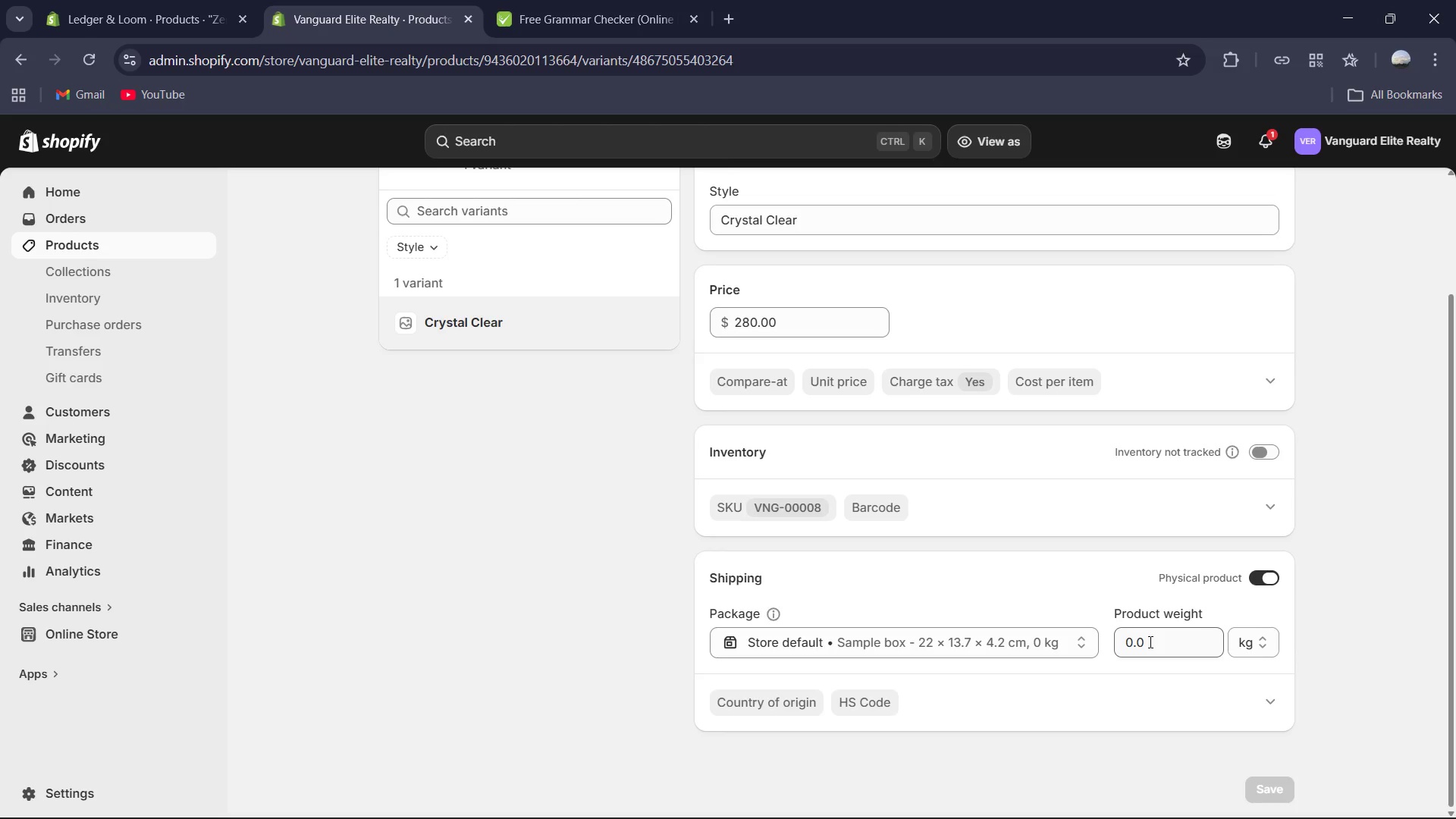 
left_click([1149, 642])
 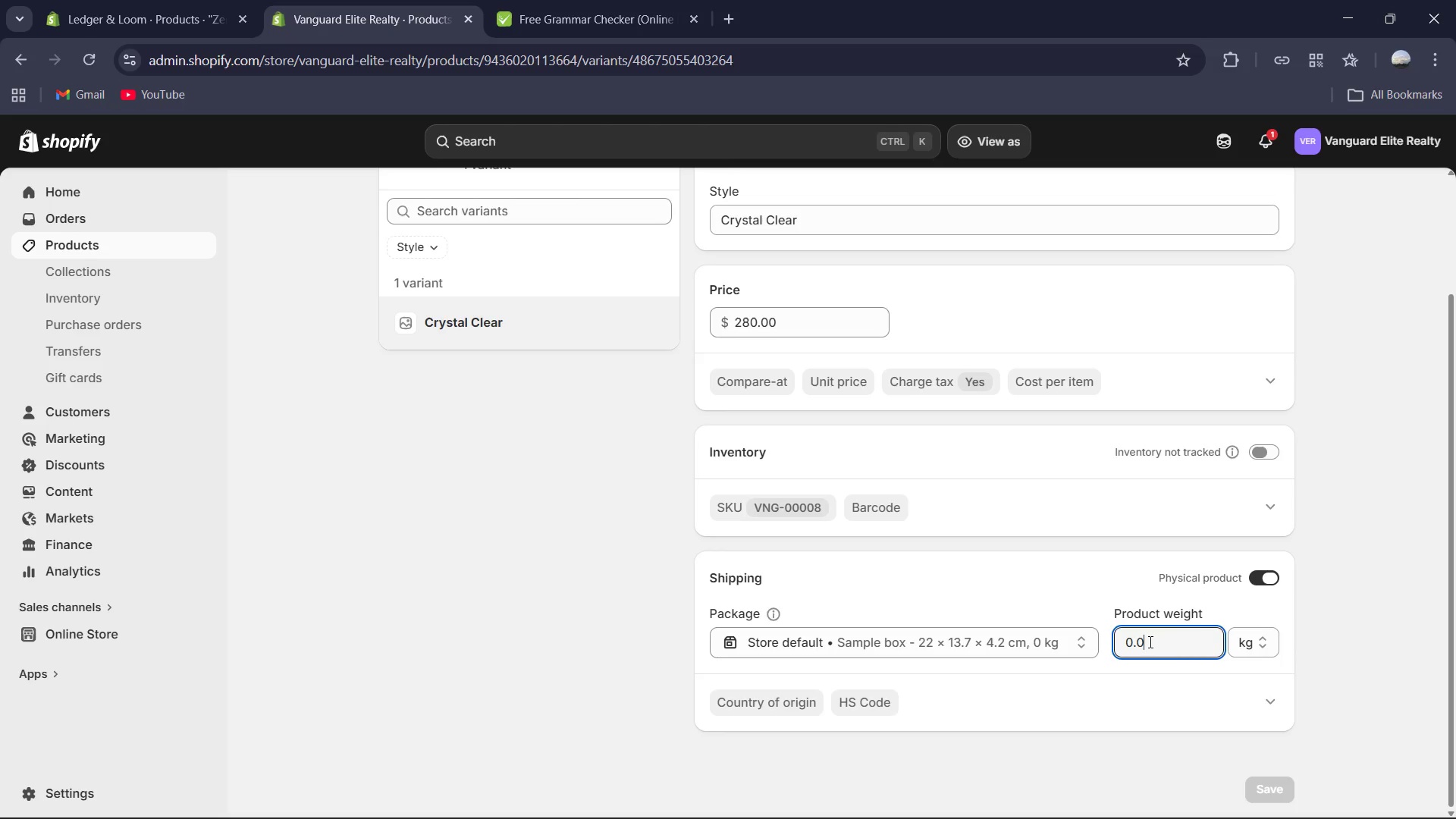 
key(Control+A)
 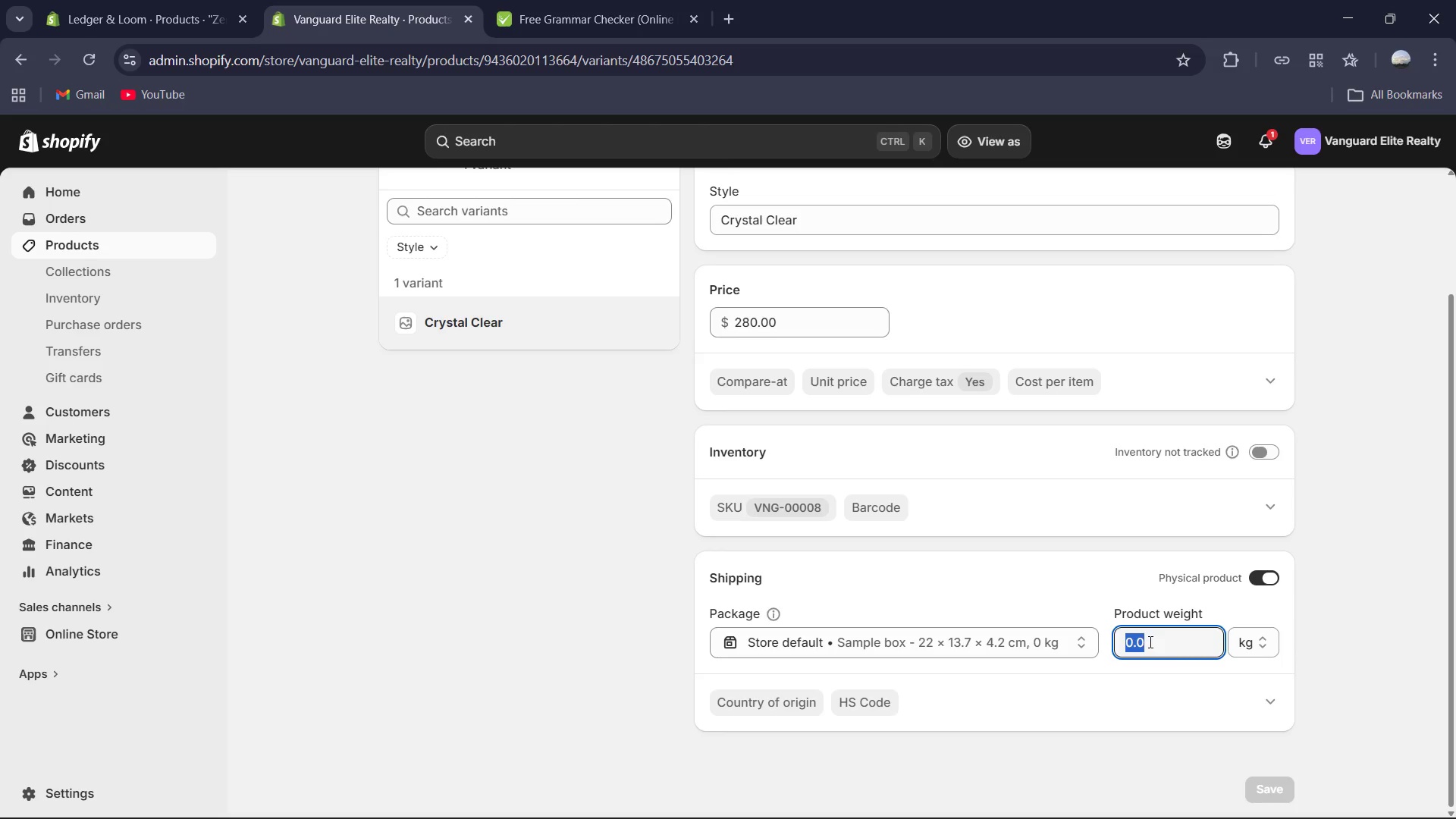 
key(Numpad2)
 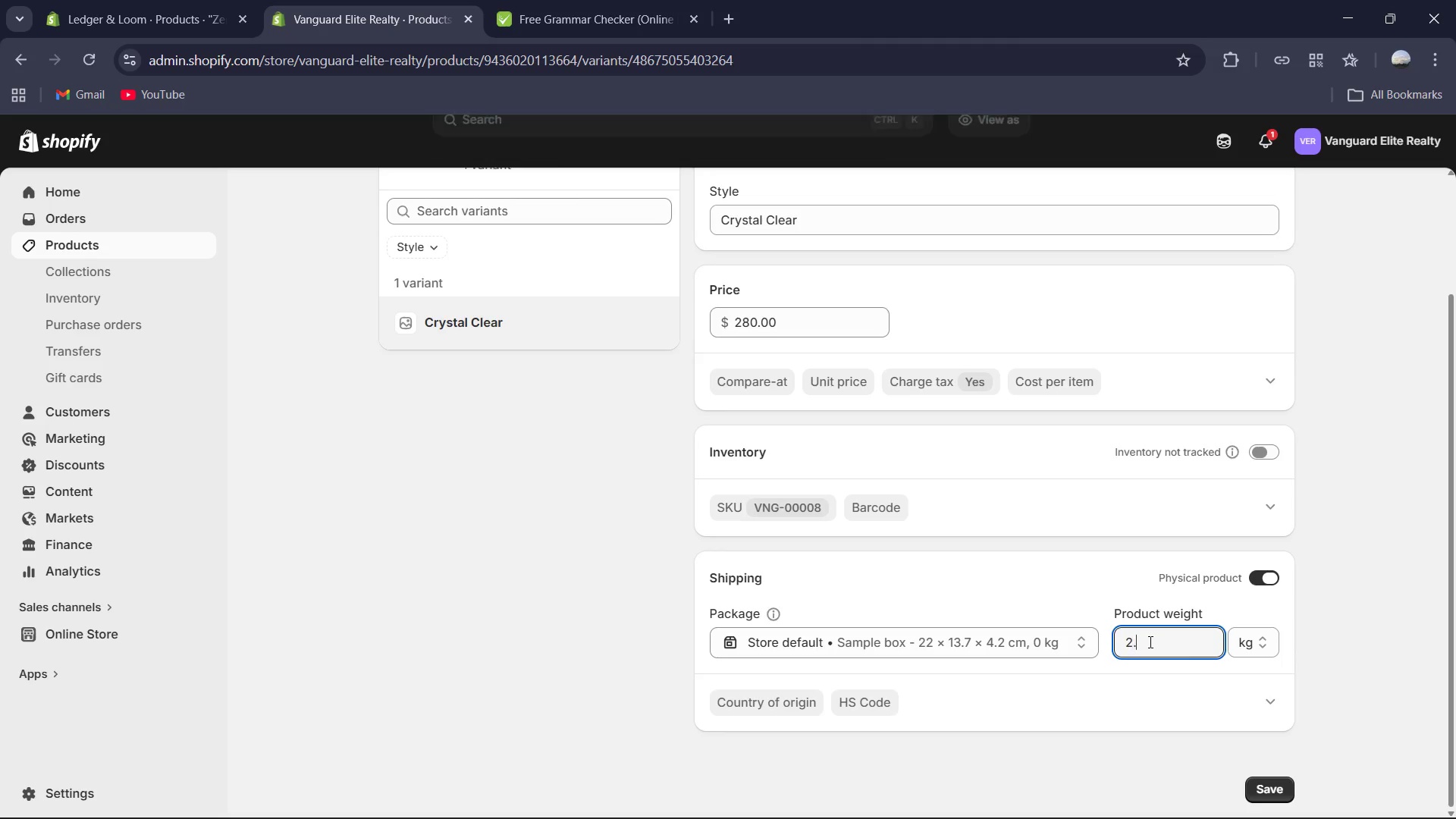 
key(NumpadDecimal)
 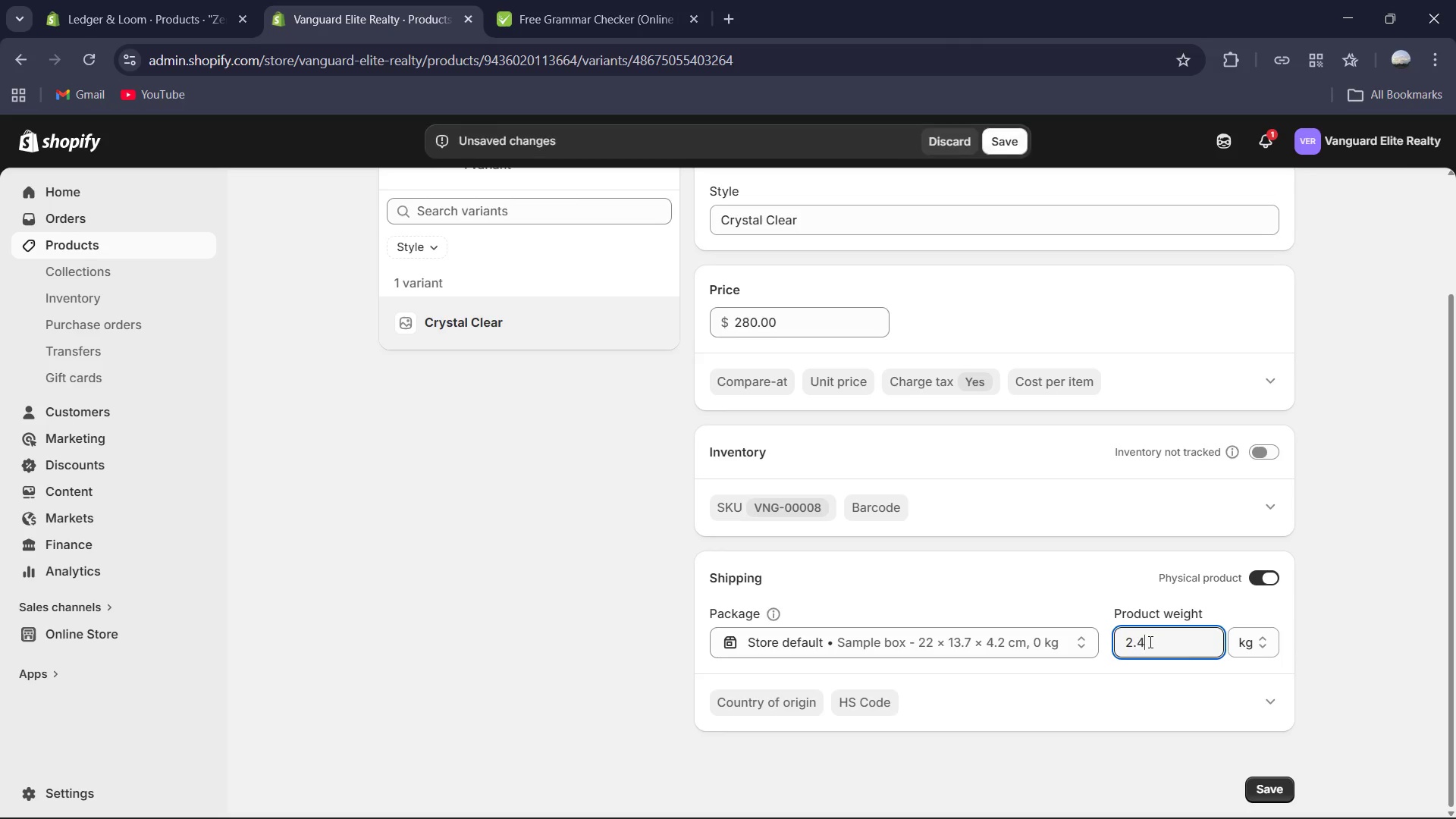 
key(Numpad4)
 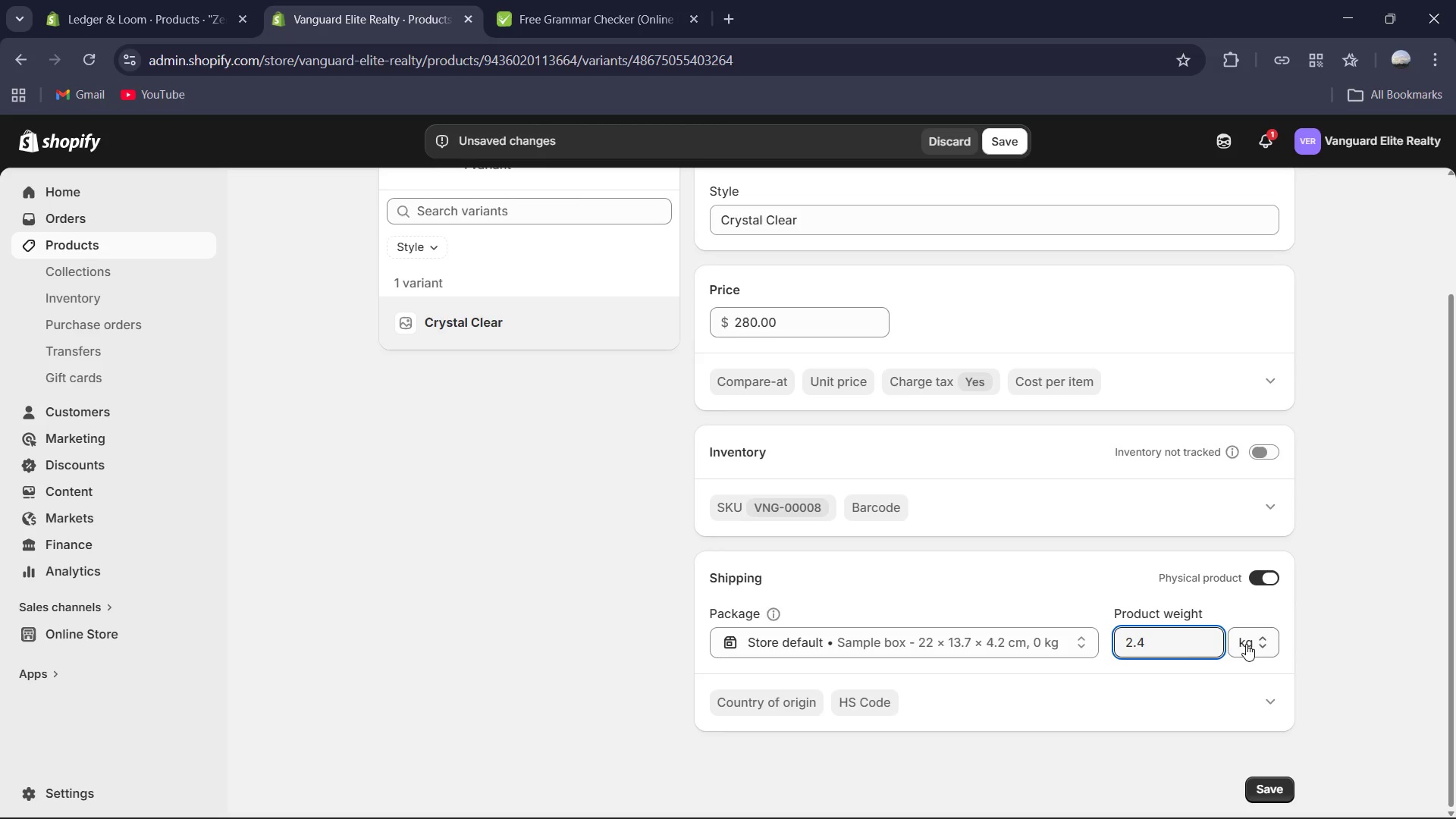 
left_click([1235, 644])
 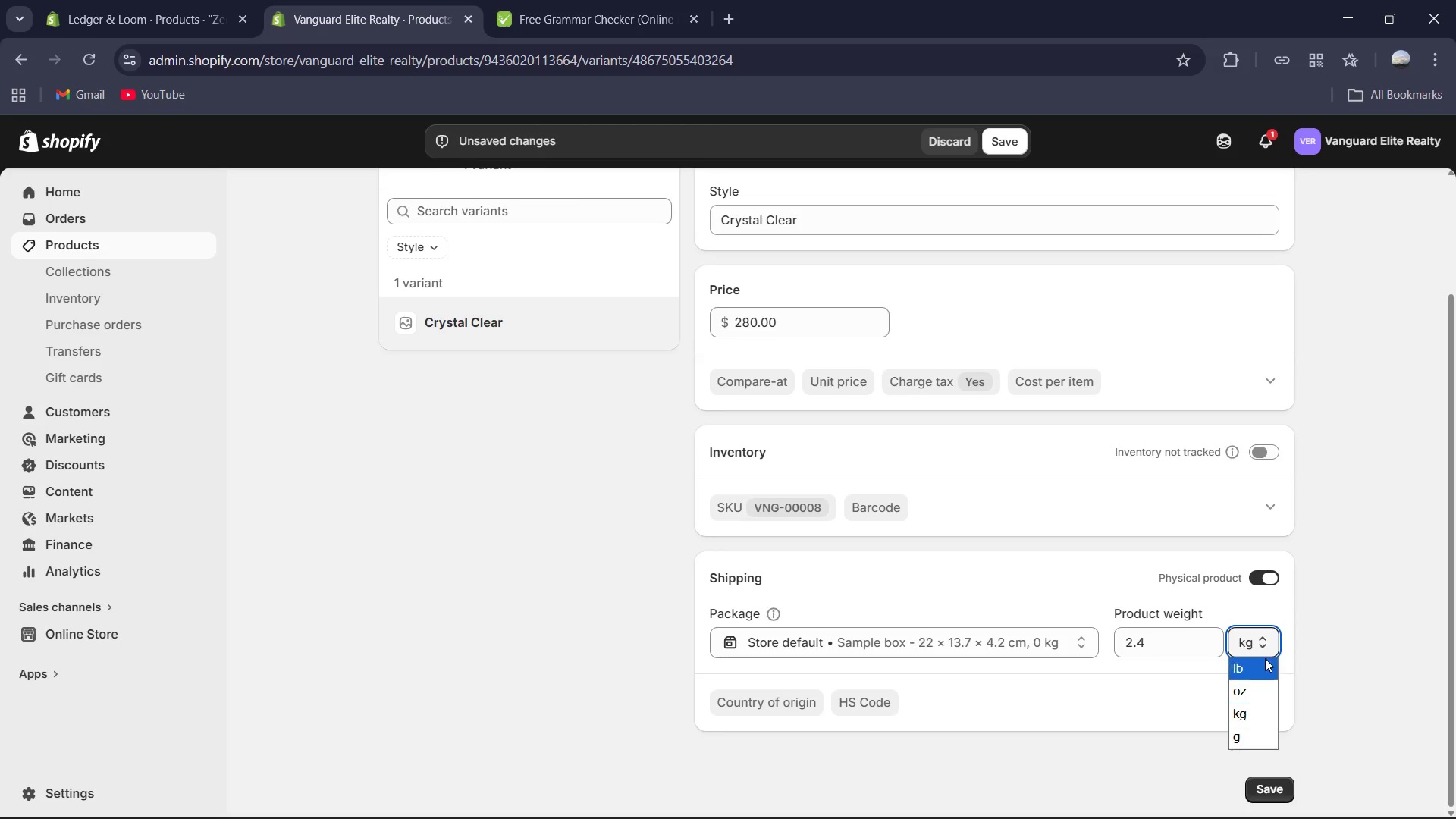 
double_click([1269, 668])
 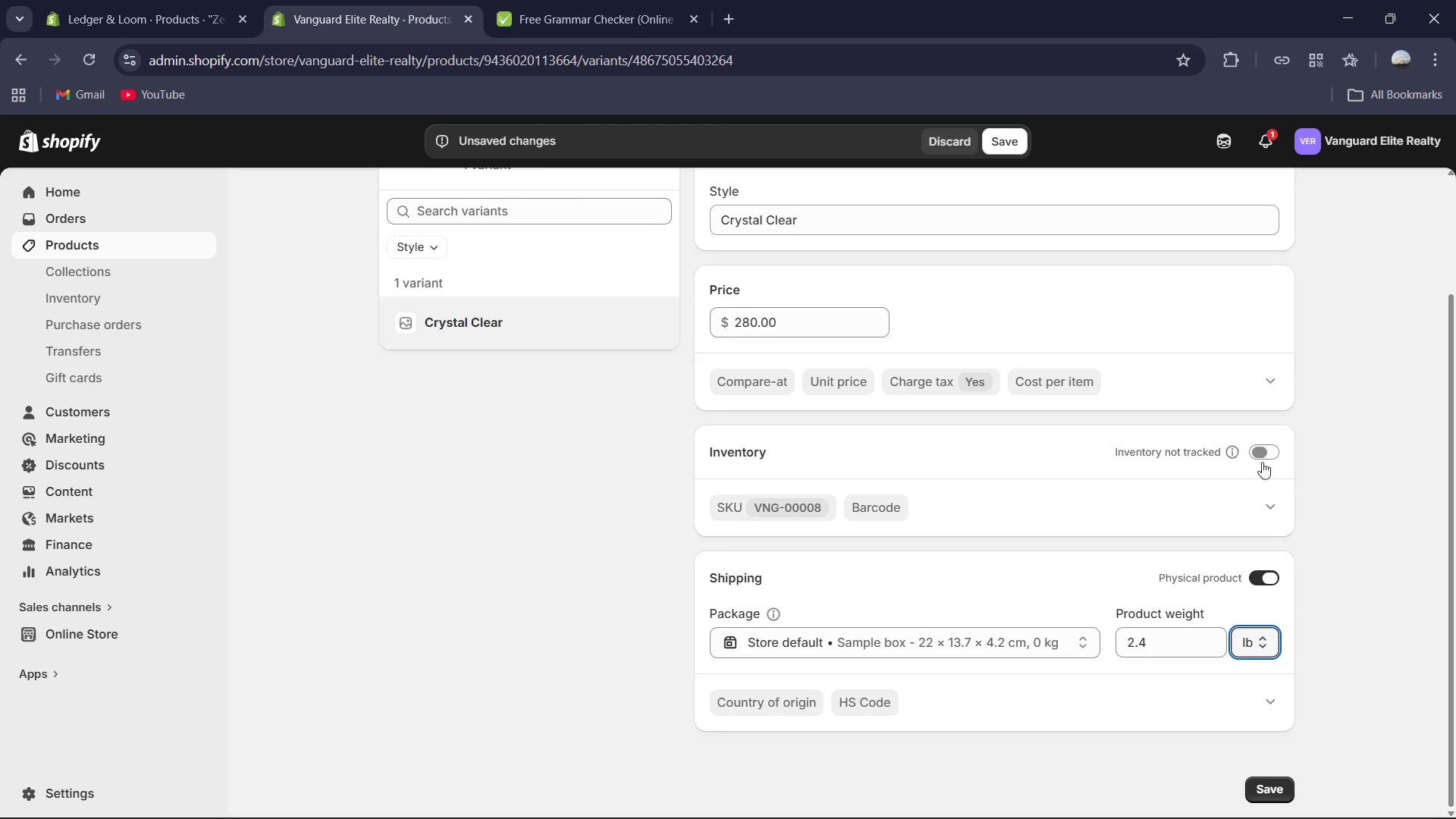 
left_click([1265, 453])
 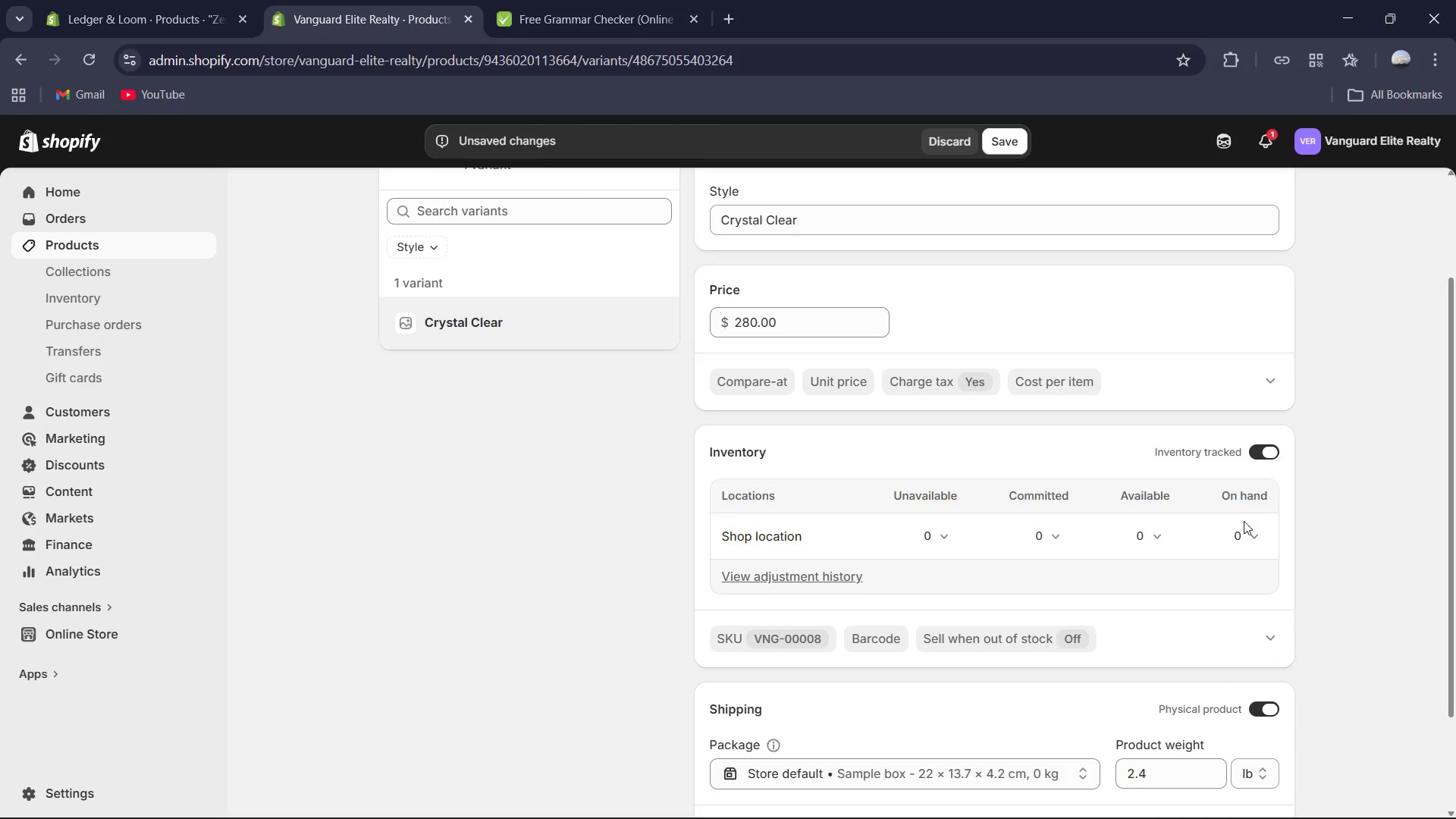 
left_click([1245, 523])
 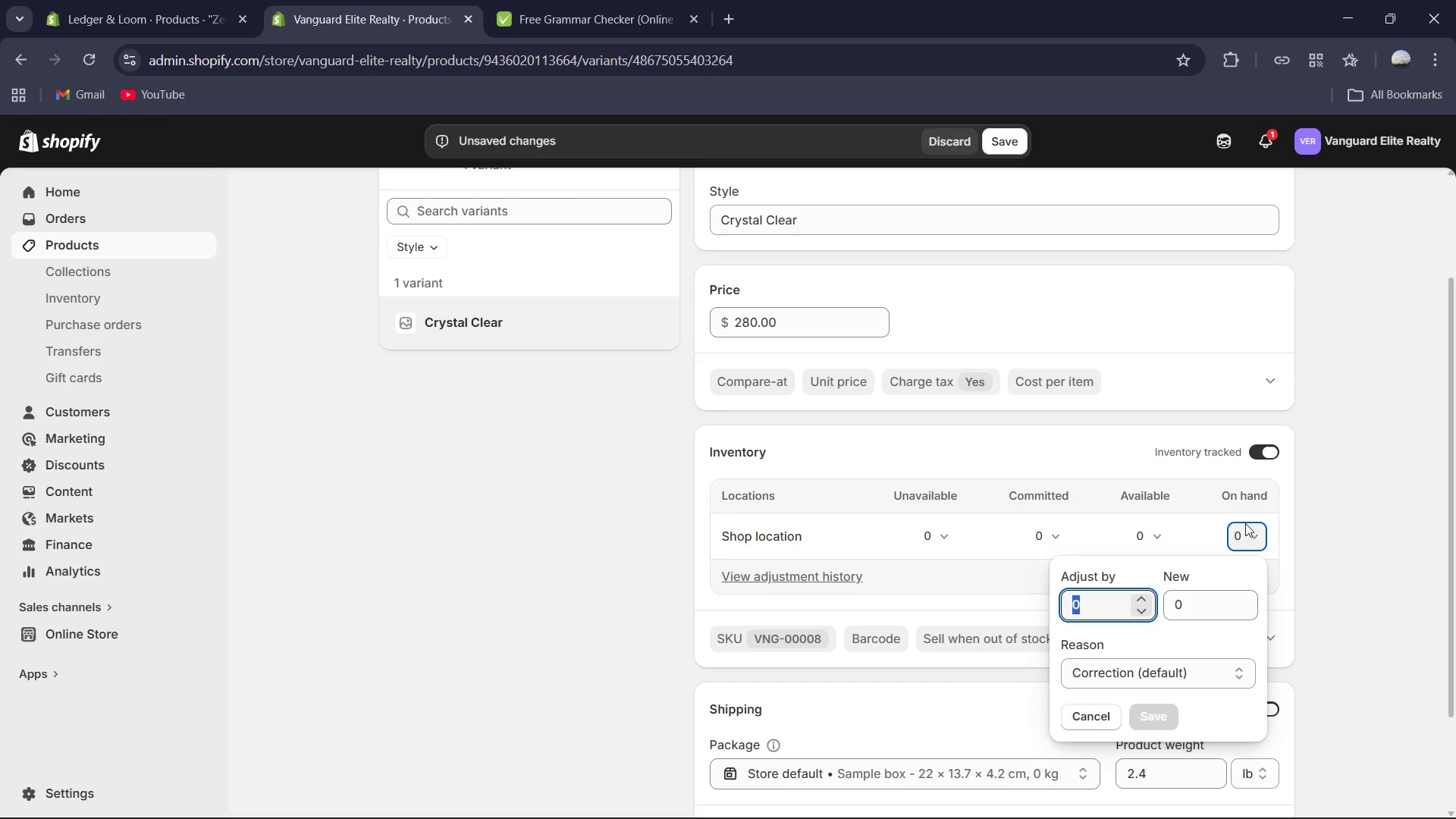 
key(Numpad3)
 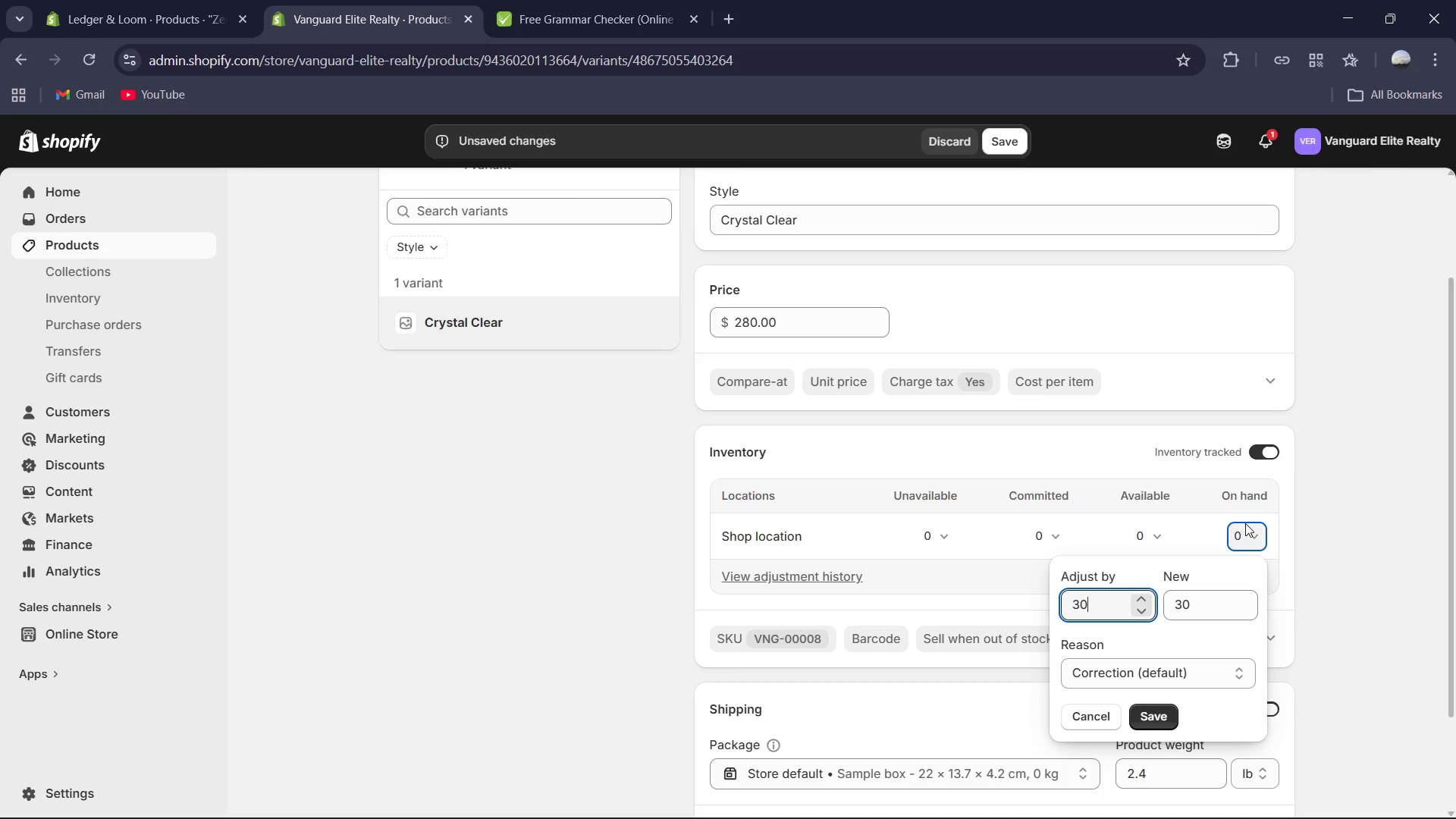 
key(Numpad0)
 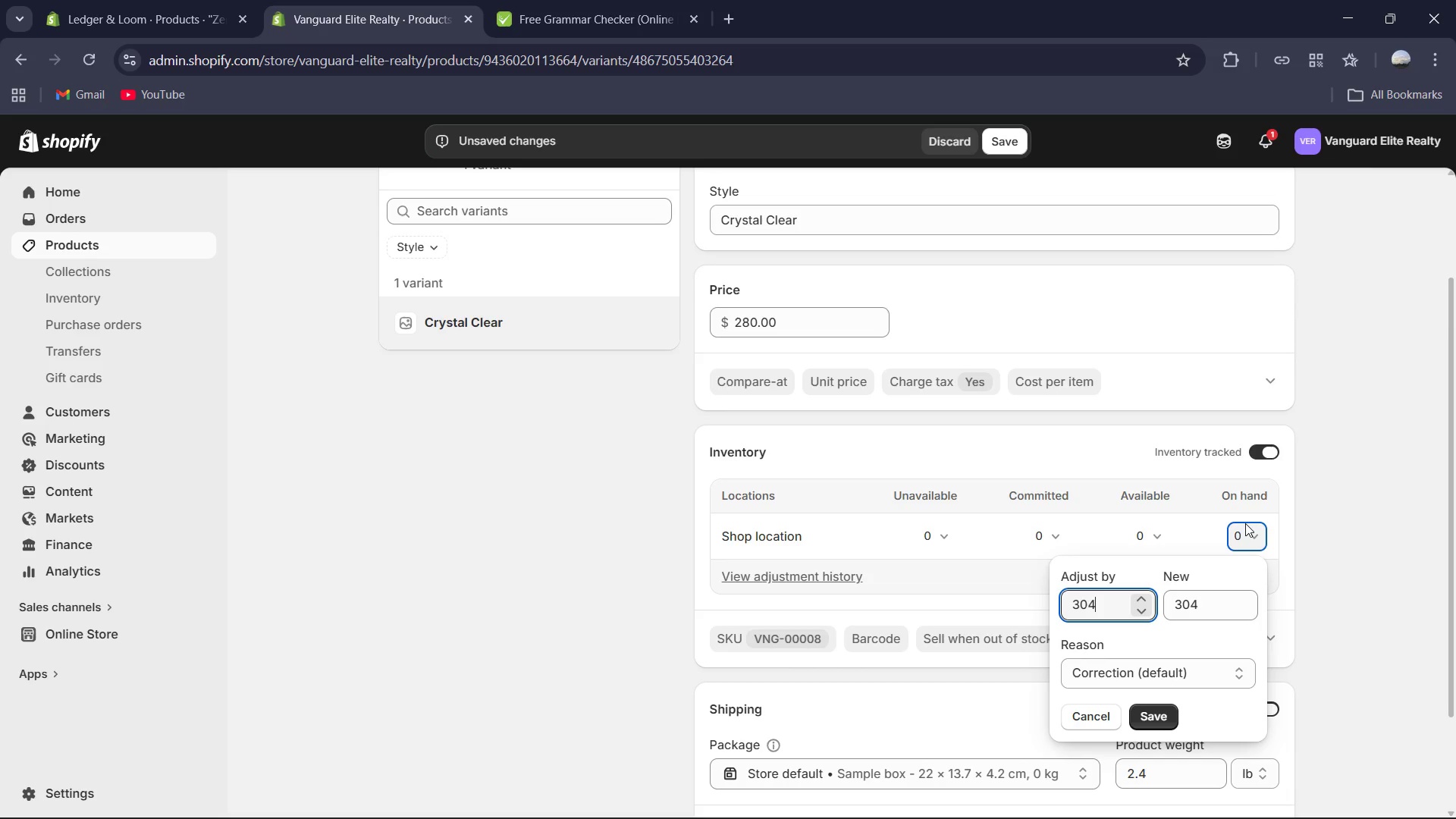 
key(Numpad4)
 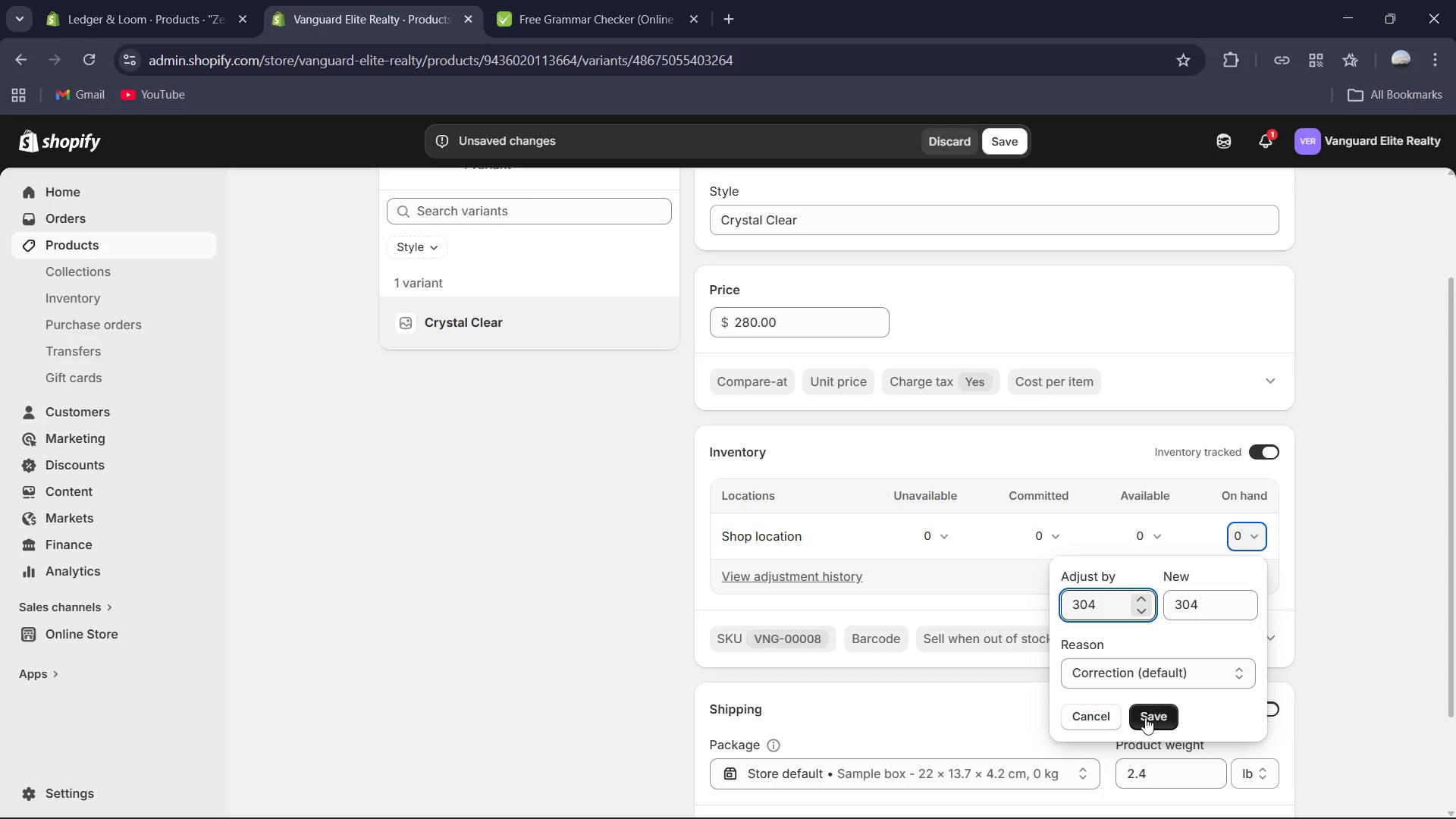 
left_click([1152, 708])
 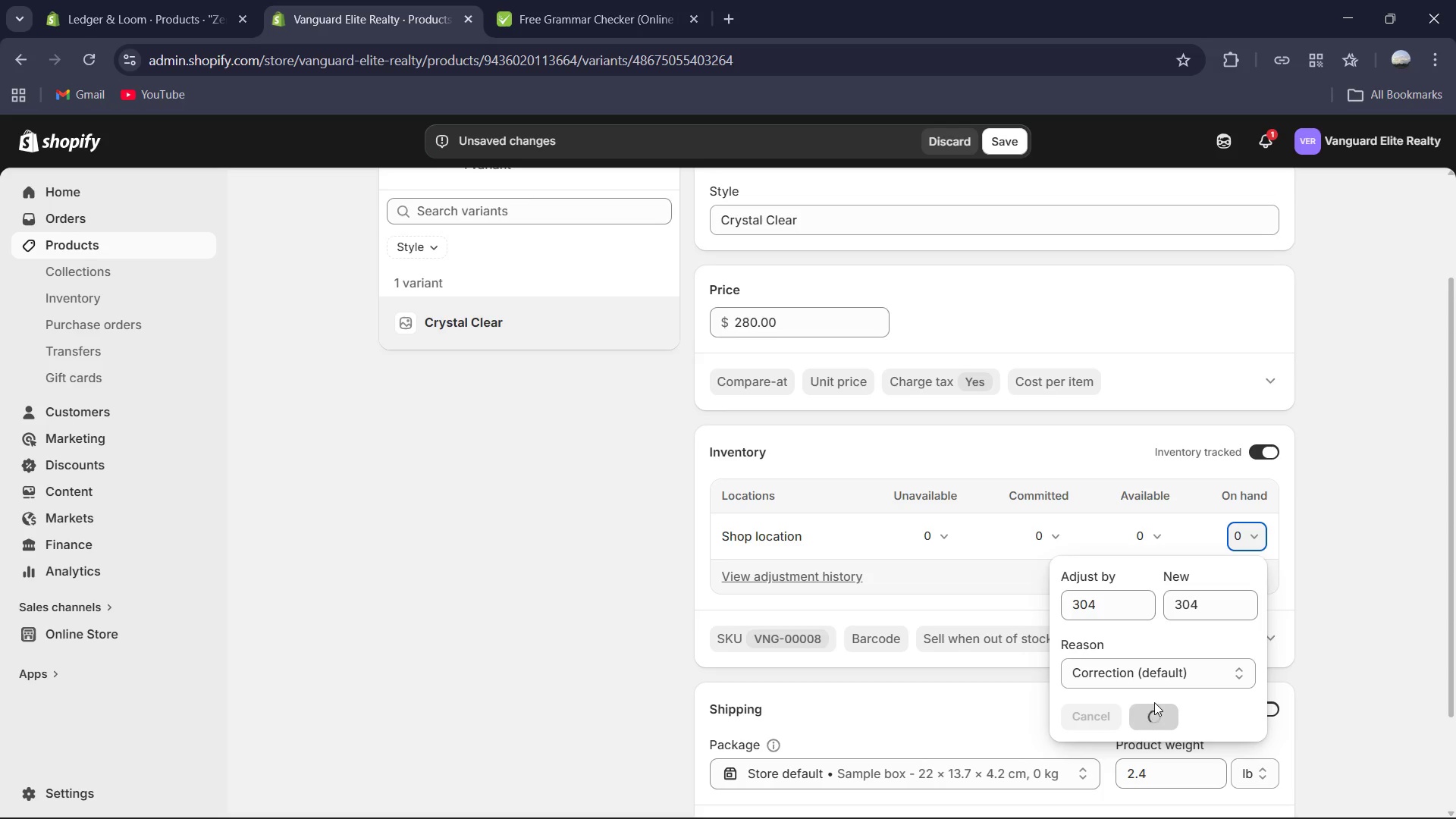 
scroll: coordinate [1284, 712], scroll_direction: down, amount: 5.0
 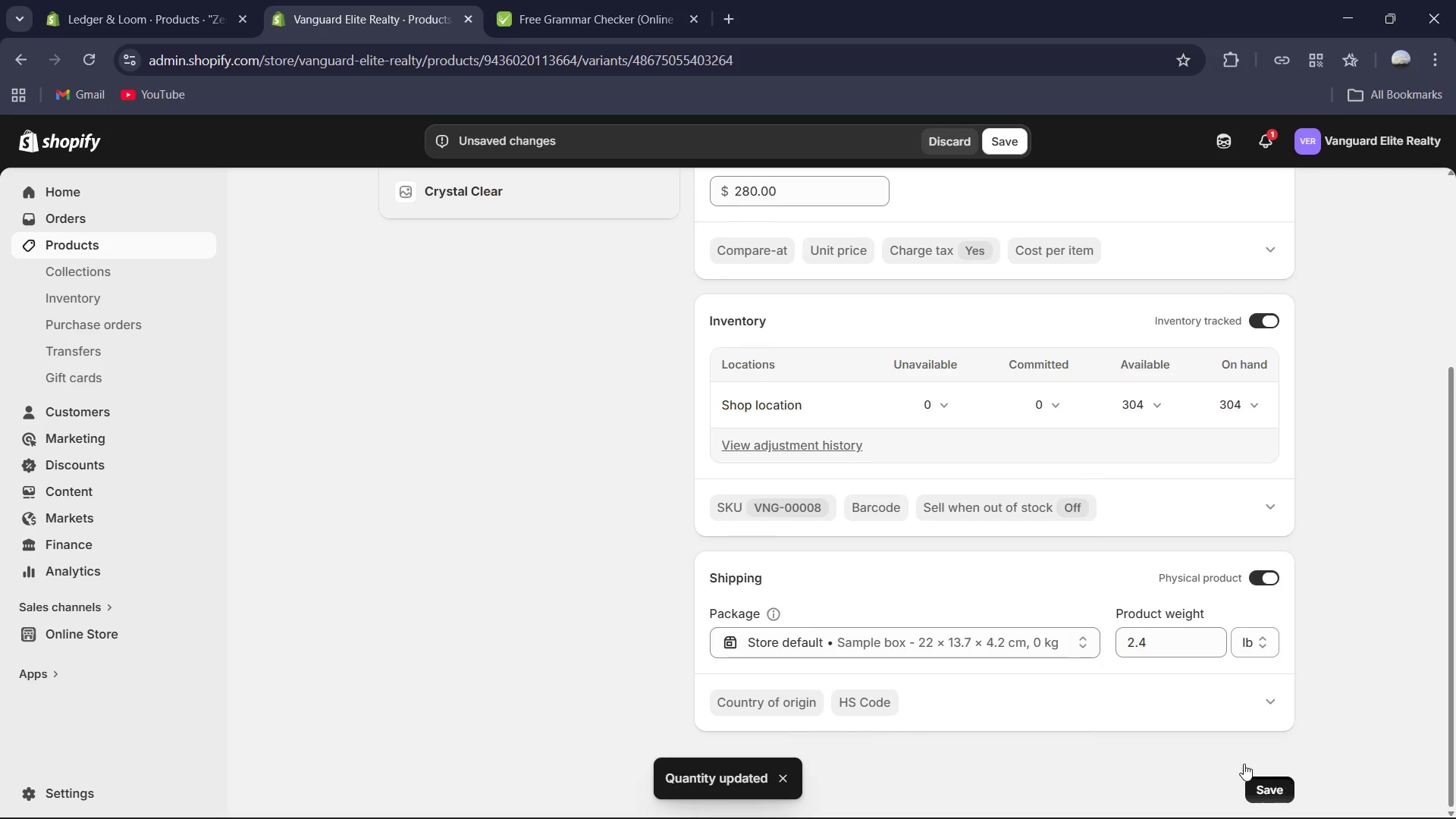 
scroll: coordinate [645, 561], scroll_direction: up, amount: 9.0
 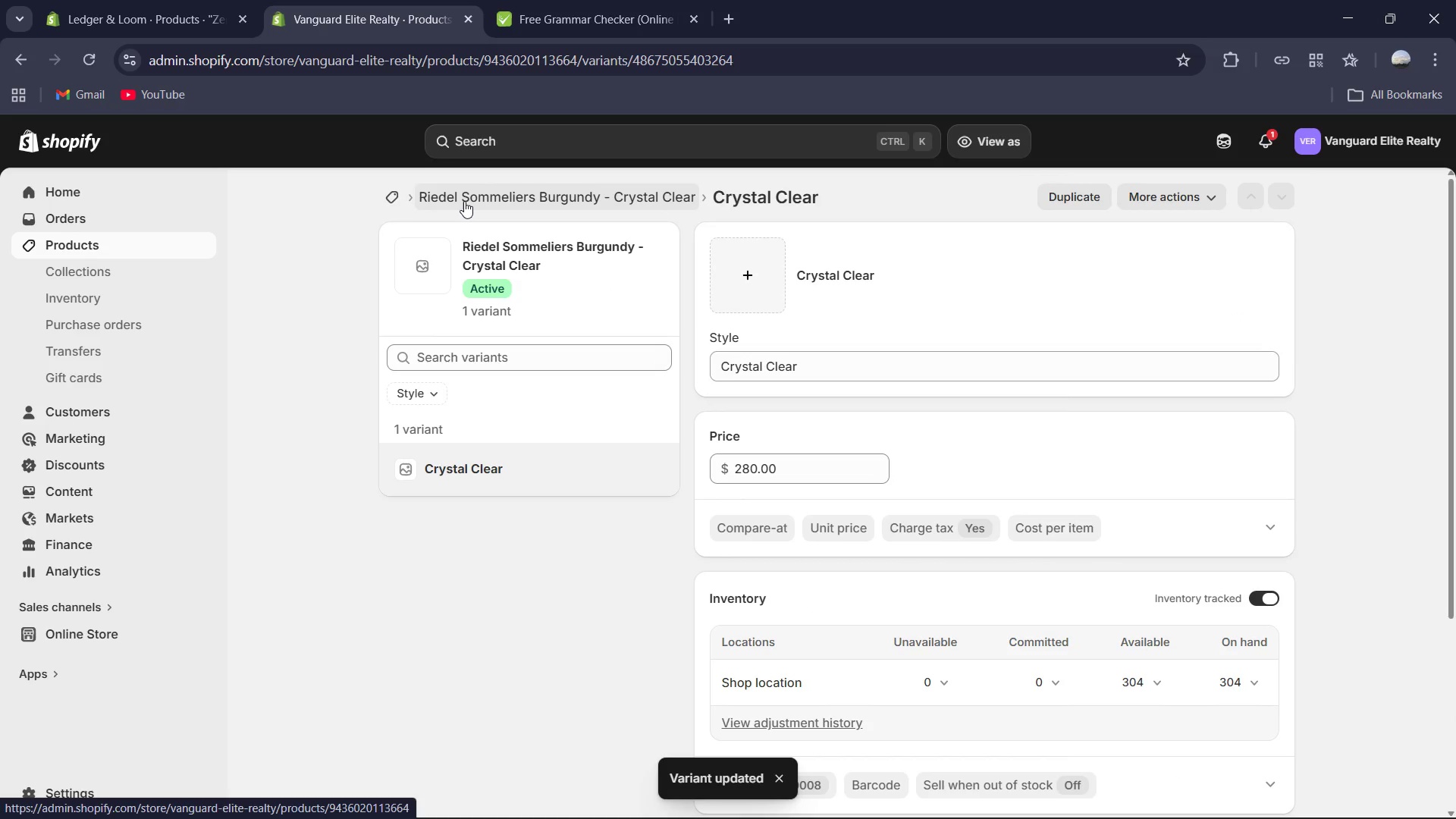 
left_click([438, 193])
 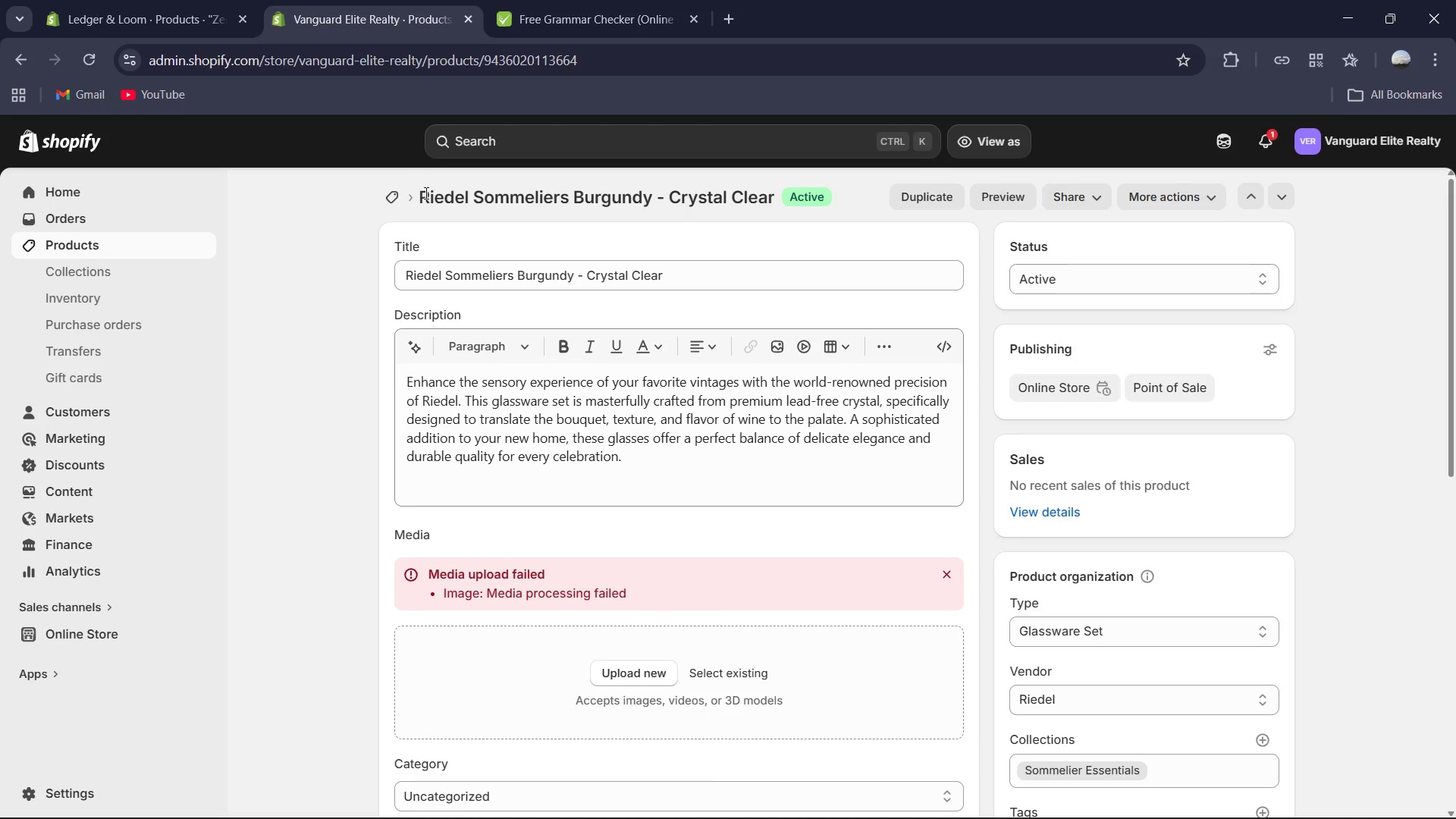 
left_click([397, 201])
 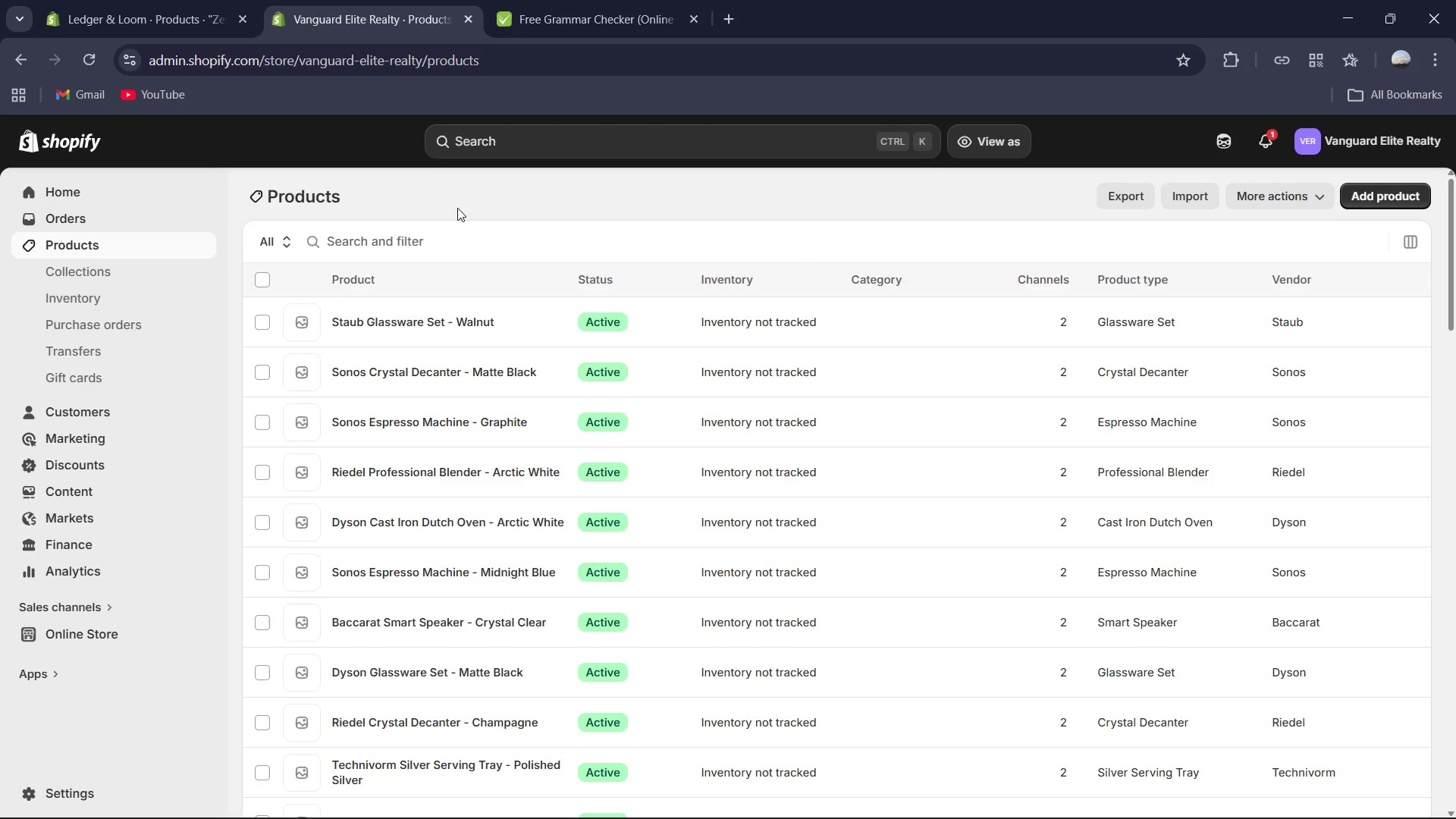 
wait(7.44)
 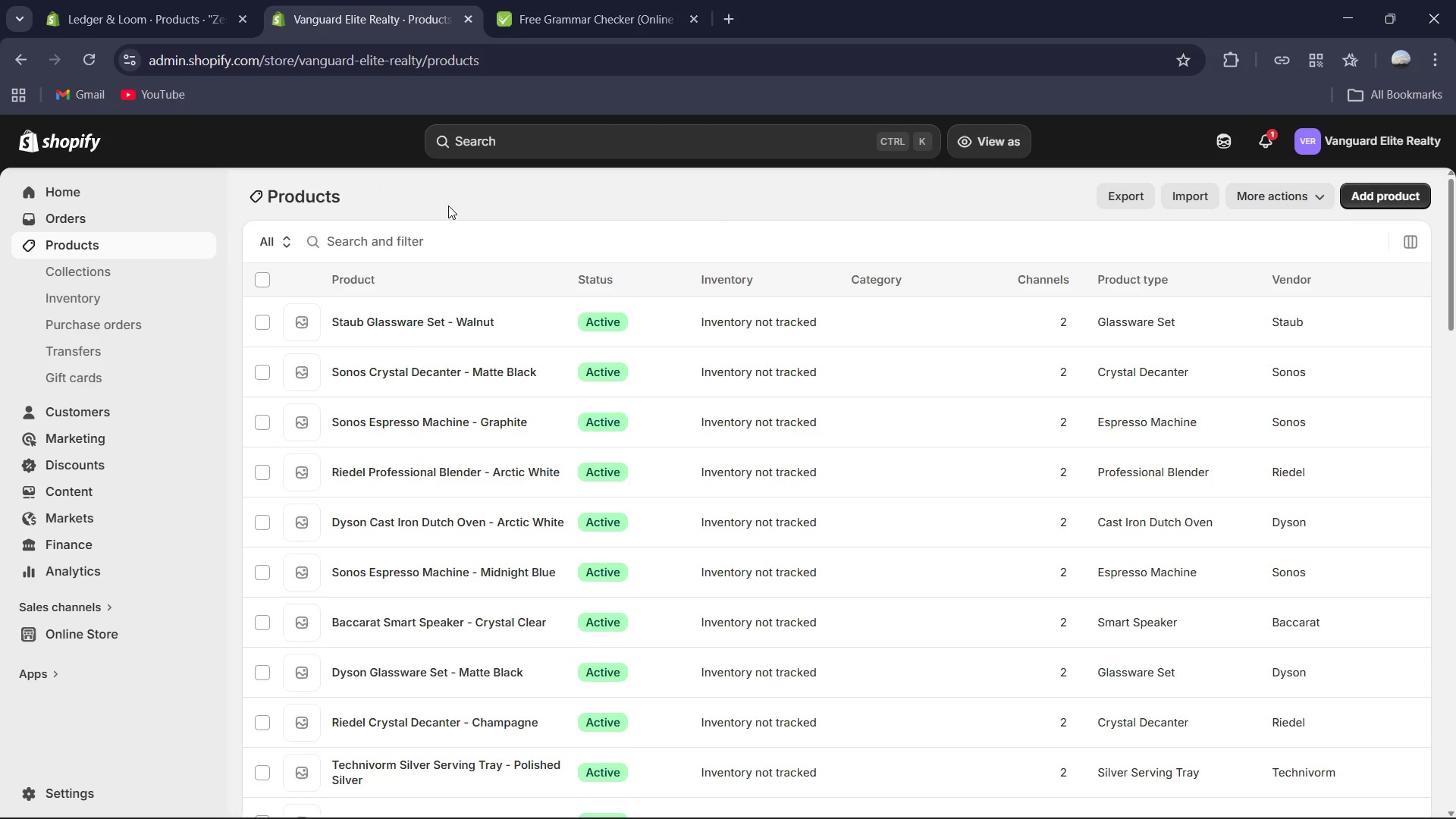 
scroll: coordinate [709, 335], scroll_direction: down, amount: 20.0
 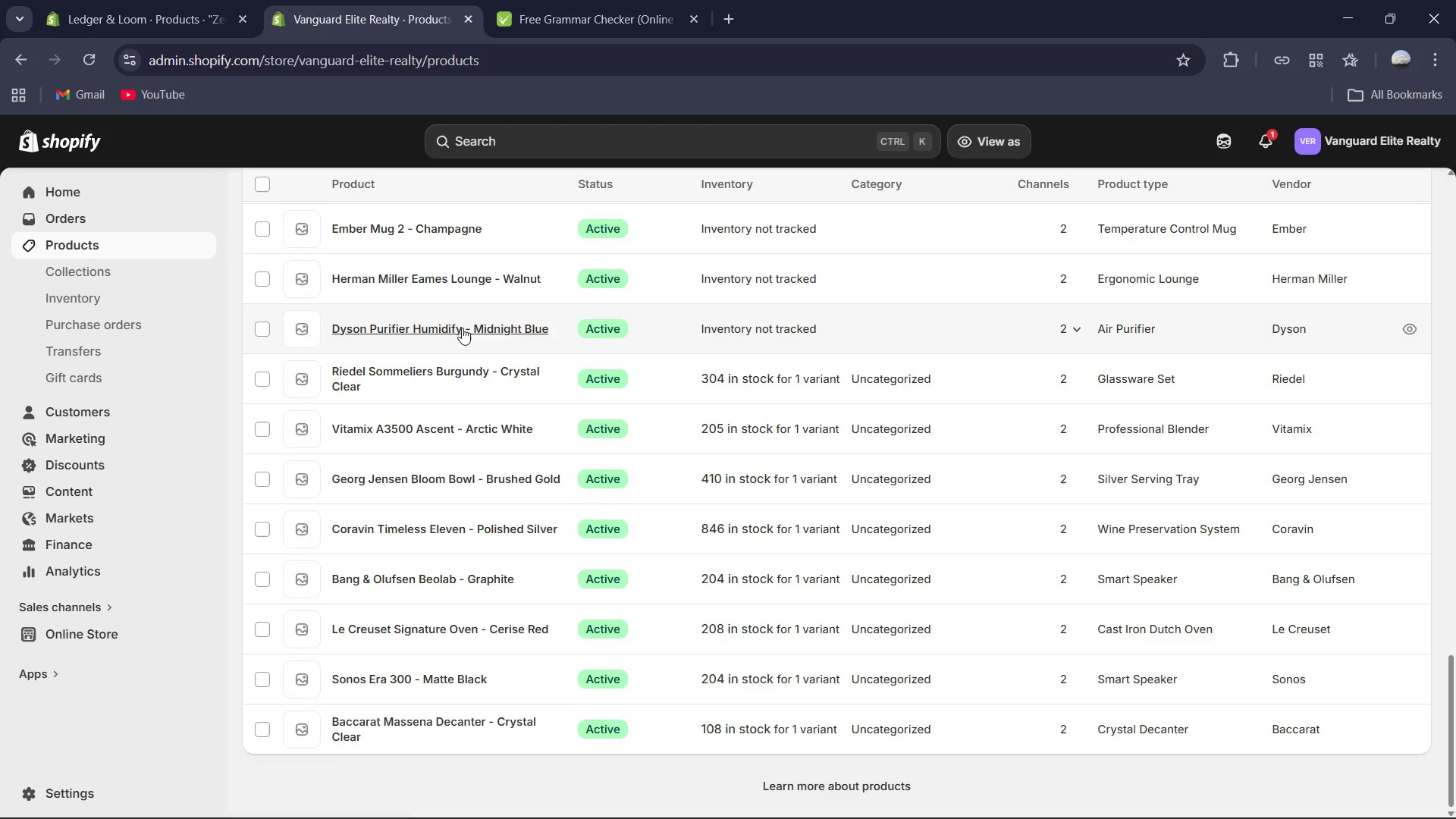 
left_click([446, 327])
 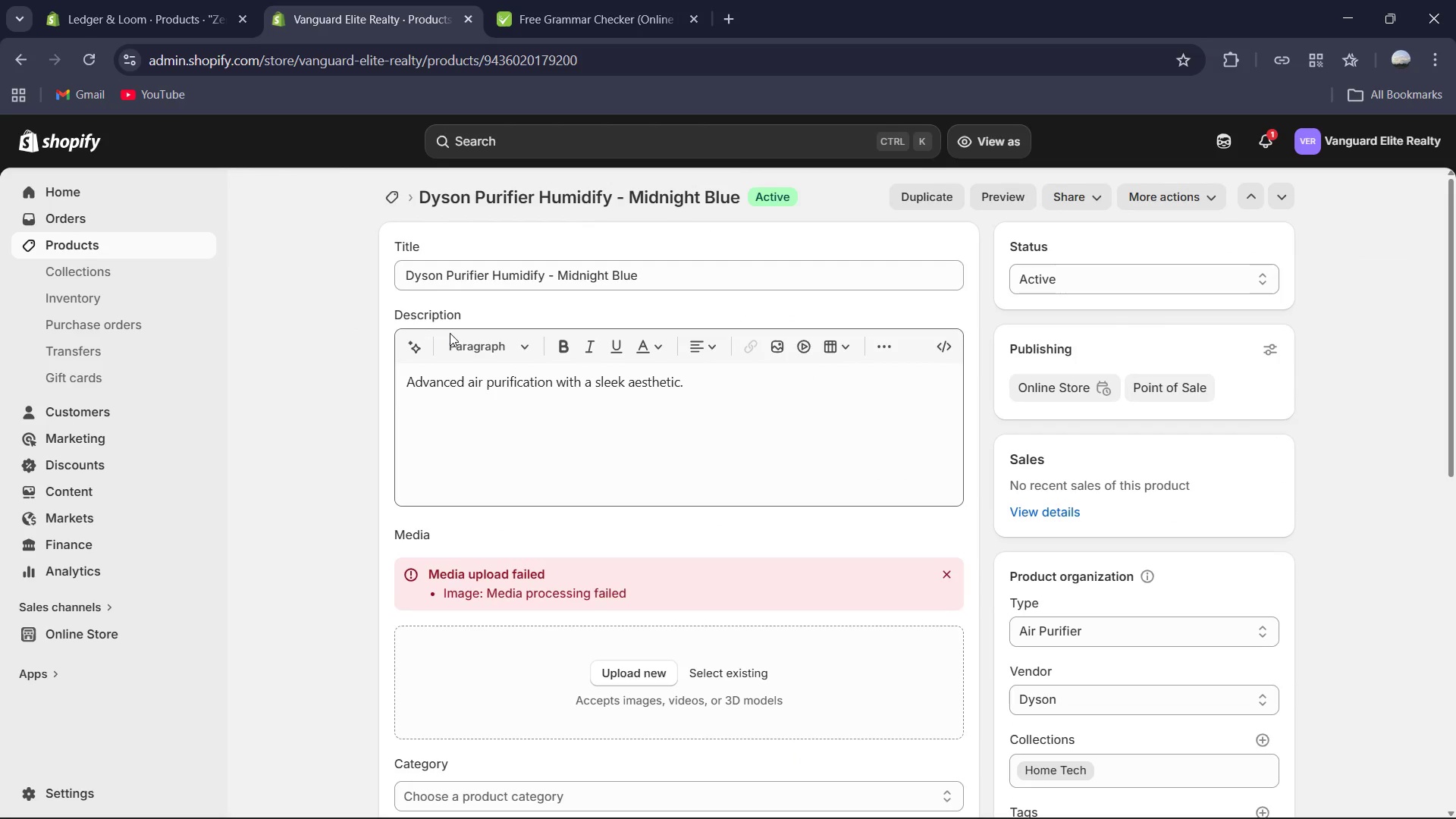 
scroll: coordinate [454, 334], scroll_direction: down, amount: 3.0
 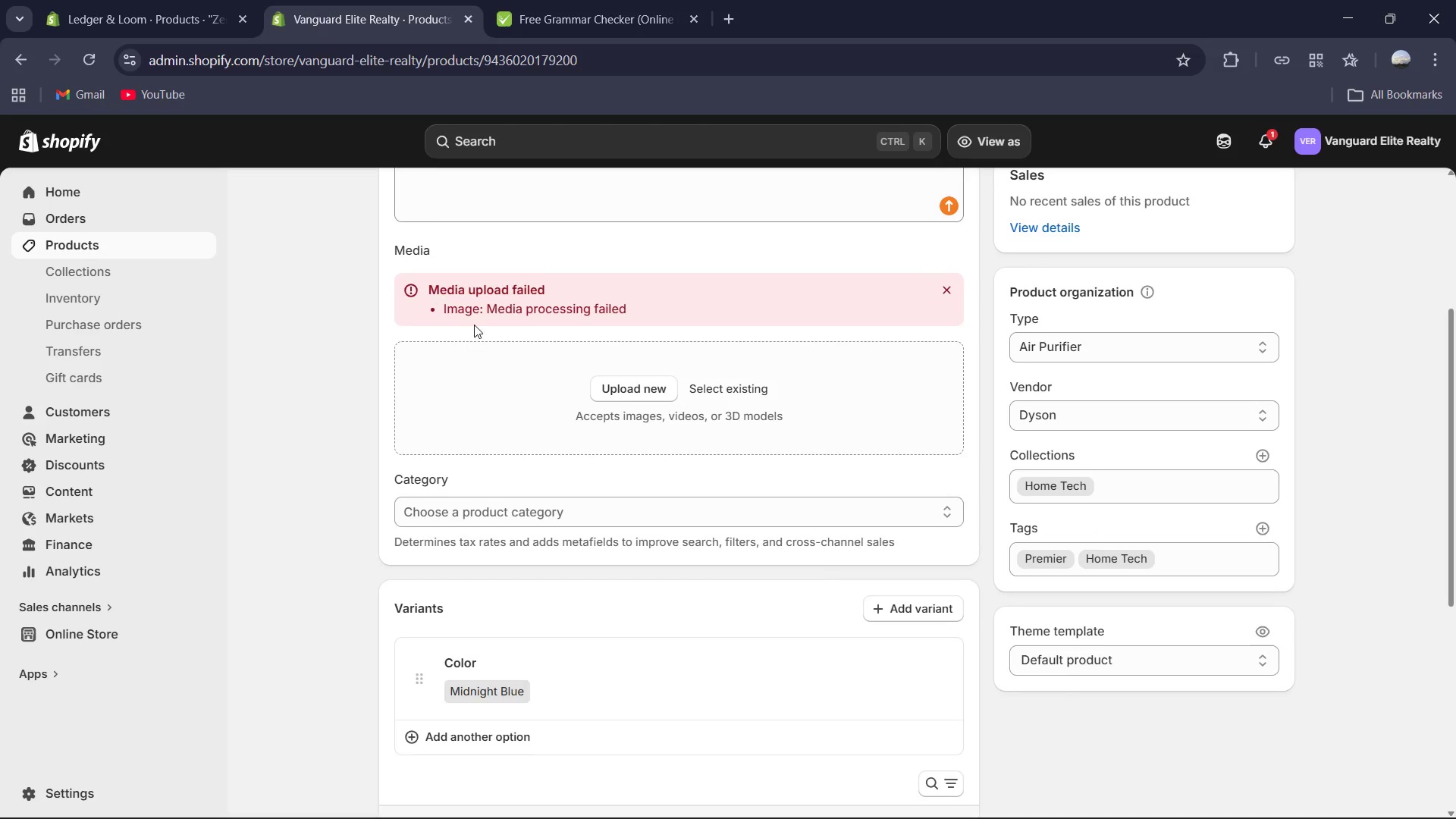 
scroll: coordinate [476, 323], scroll_direction: up, amount: 2.0
 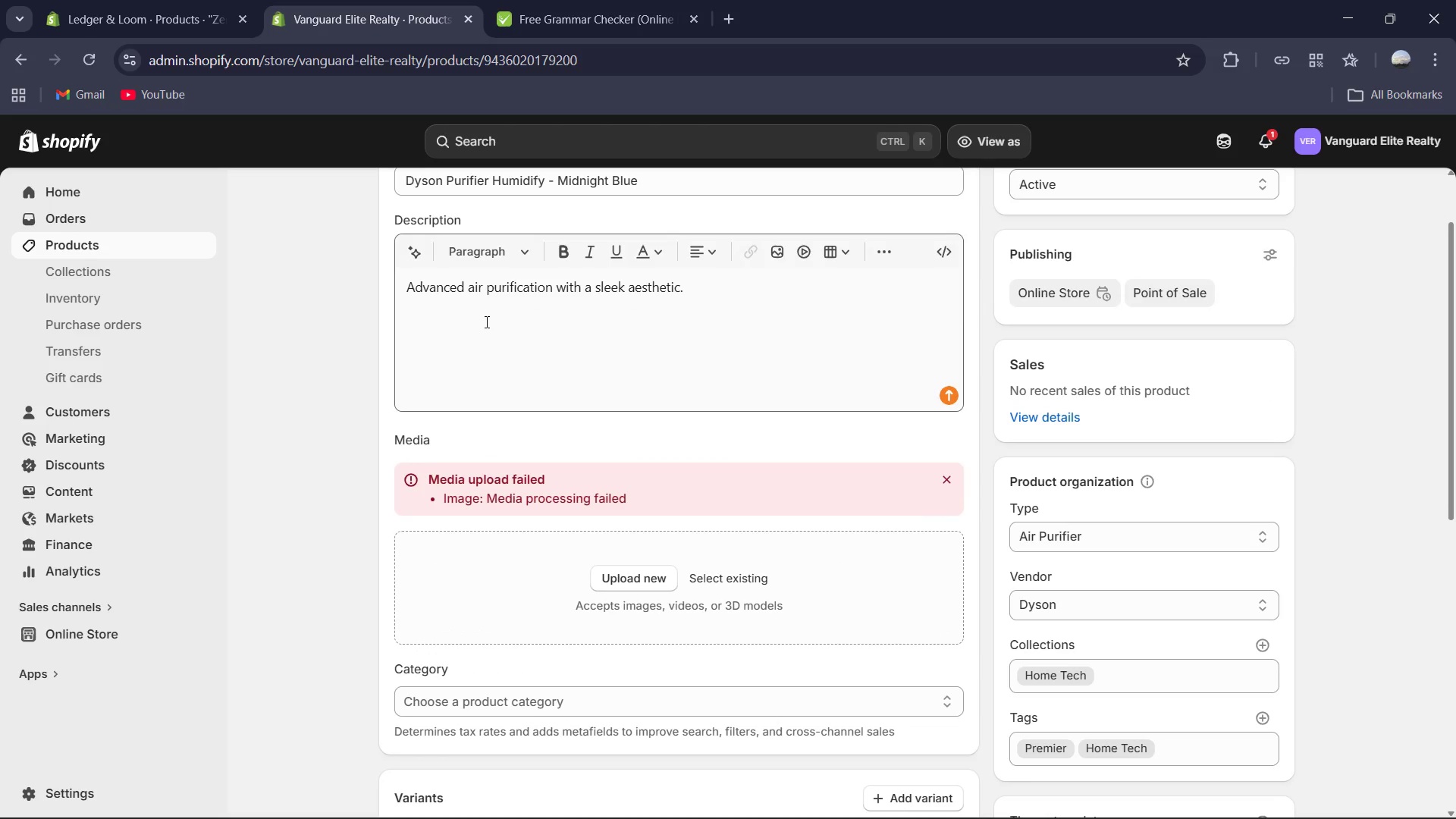 
key(Control+A)
 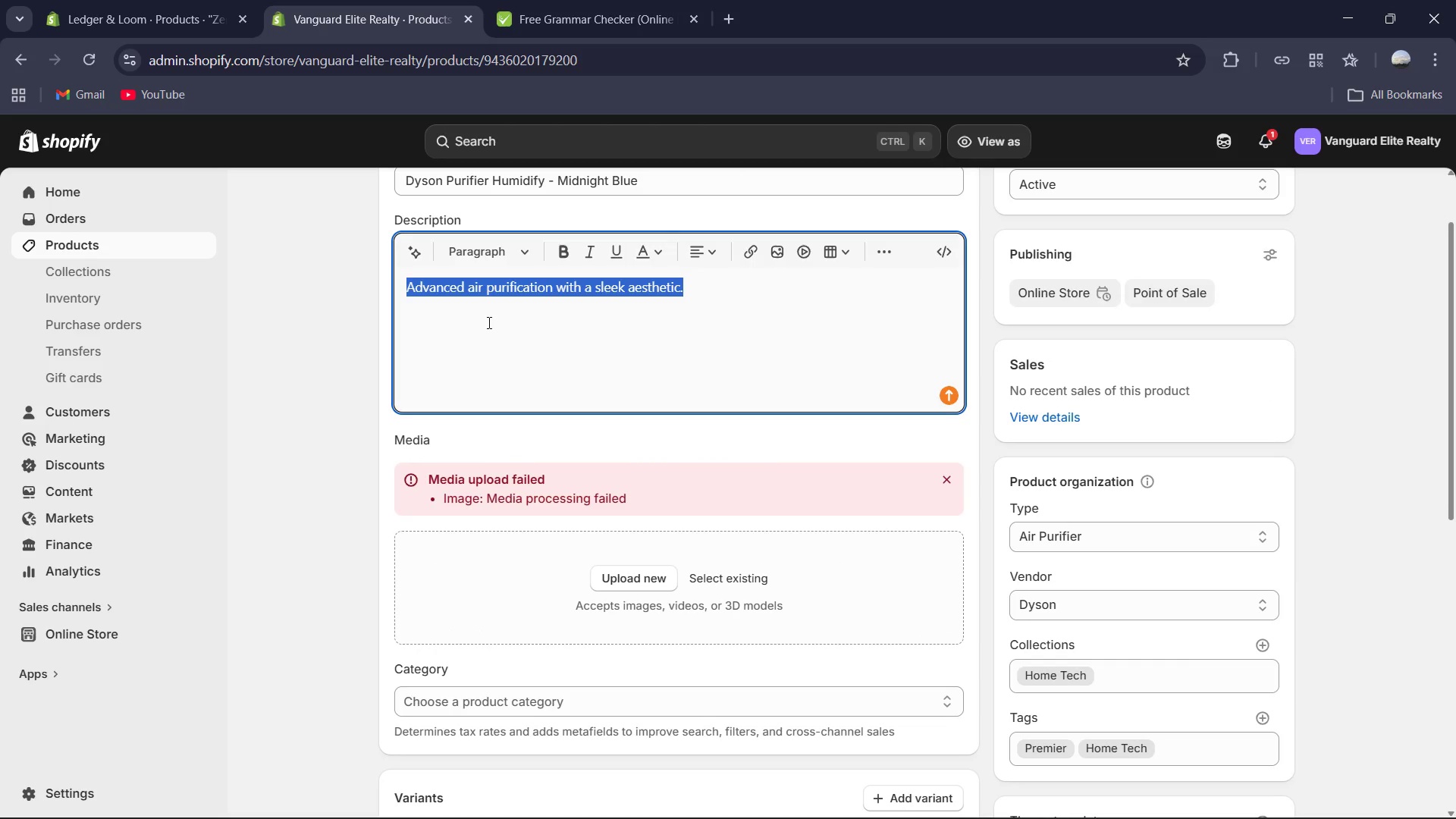 
type(Experience unparralled air quanti)
key(Backspace)
type(y and modern sopj)
key(Backspace)
type(histication with the Dyson Air Purified )
 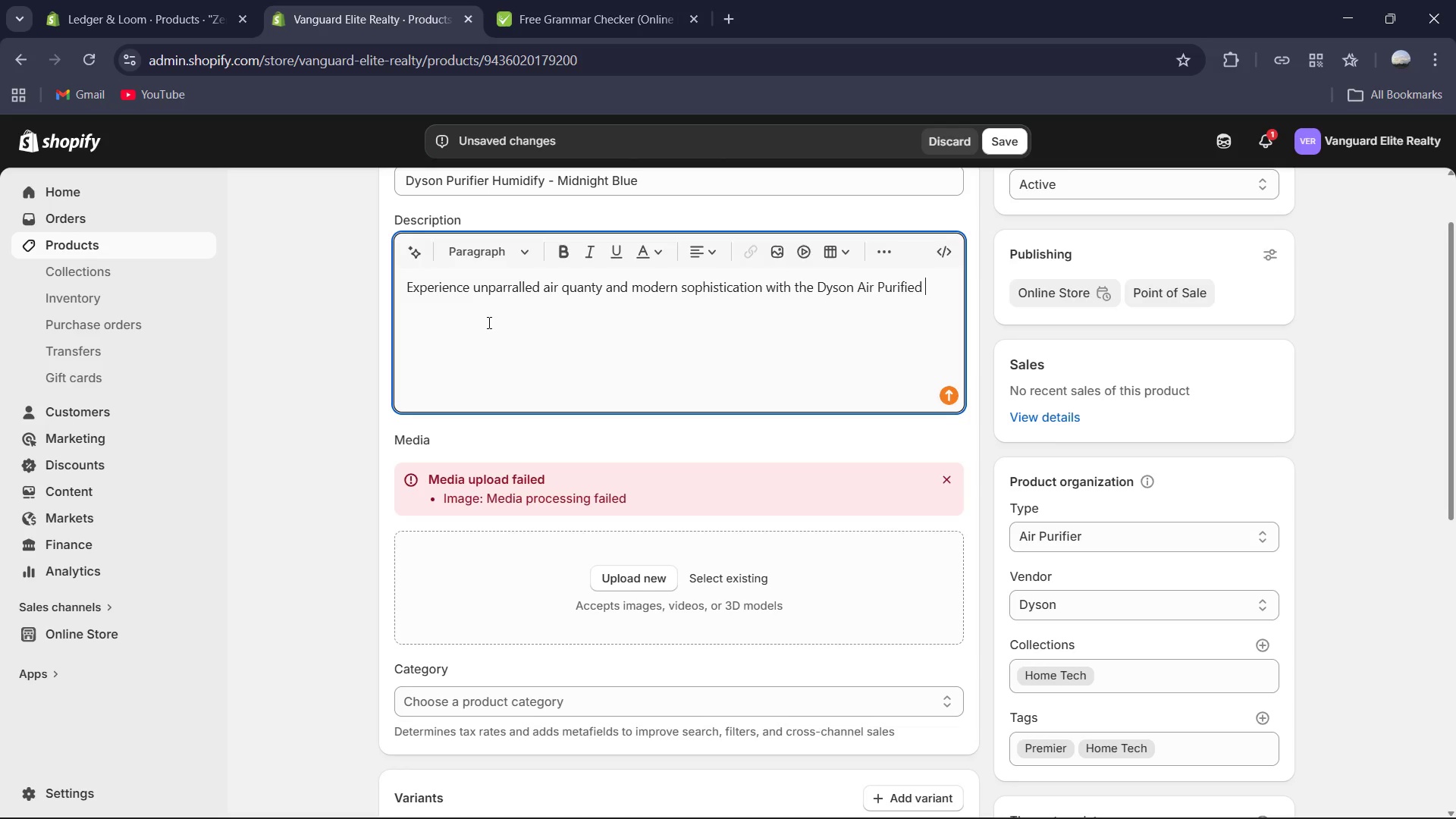 
type([NumLock][NumLock][NumLock][NumLock][NumLock][NumLock])
key(Backspace)
key(Backspace)
key(Backspace)
type(er. Engineered to capture ultra-fine pollutants and allergens, this high-performance unit ensures a pristine living environment in your new home. Its sleek Midnight Black finish serves as a bold, contemporary ccen)
key(Backspace)
key(Backspace)
key(Backspace)
type(a)
key(Backspace)
key(Backspace)
type(accents, combining ada)
key(Backspace)
type(vanced HEPA fili)
key(Backspace)
type(tration with a minimalist aesthe[Mute]tic for the ultimate [Mute]in wellness and design.)
 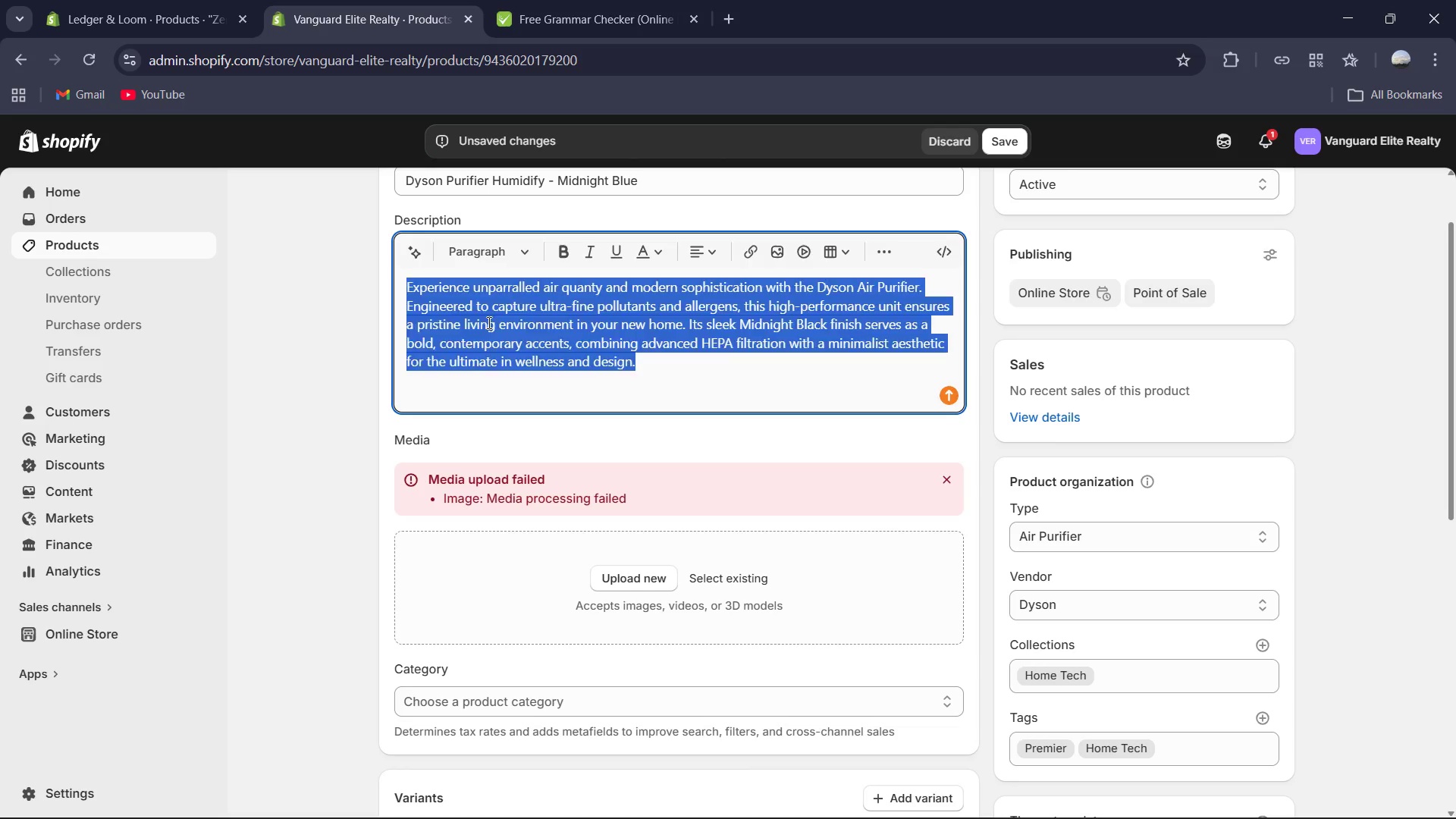 
key(Control+A)
 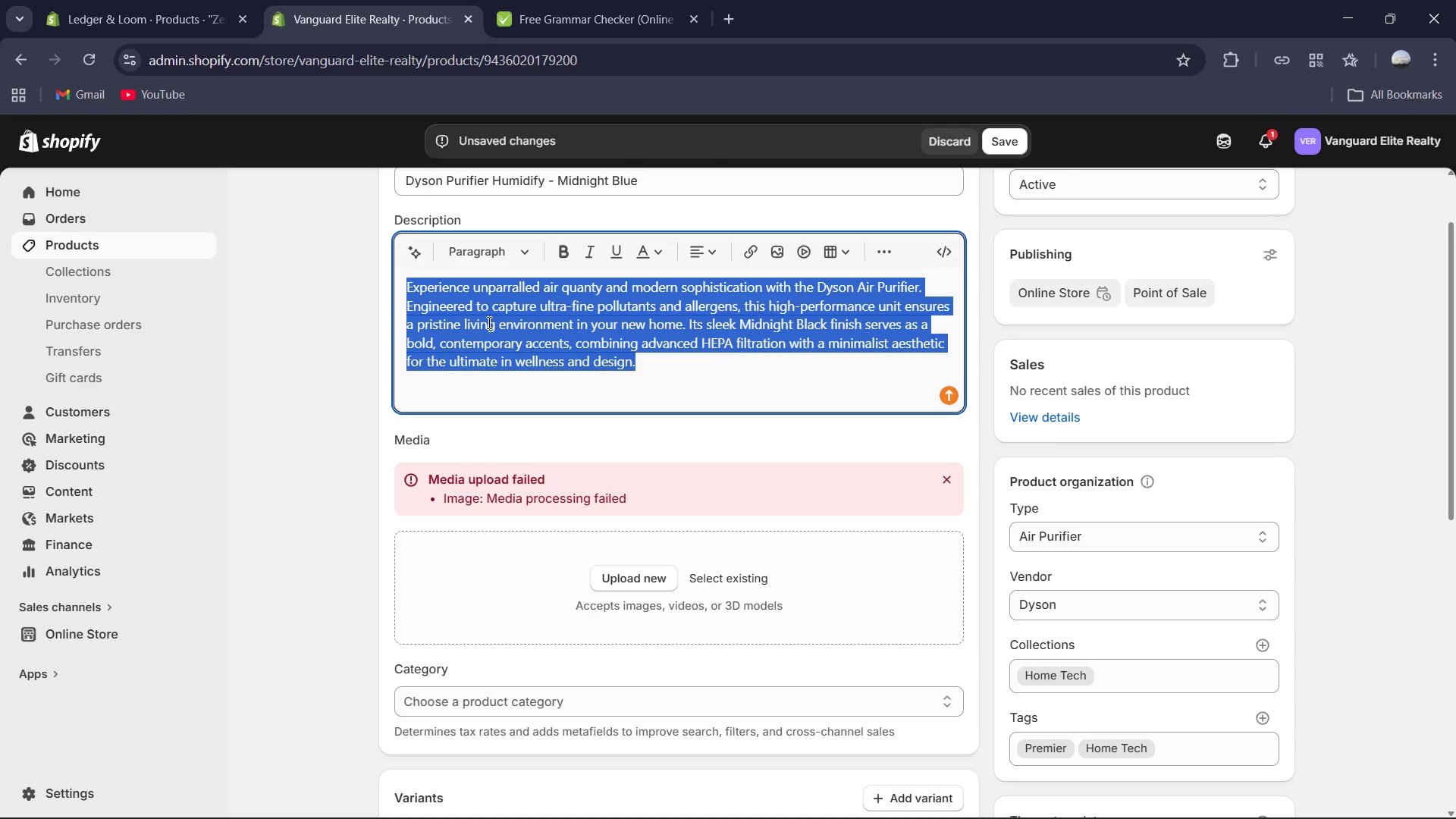 
key(Control+C)
 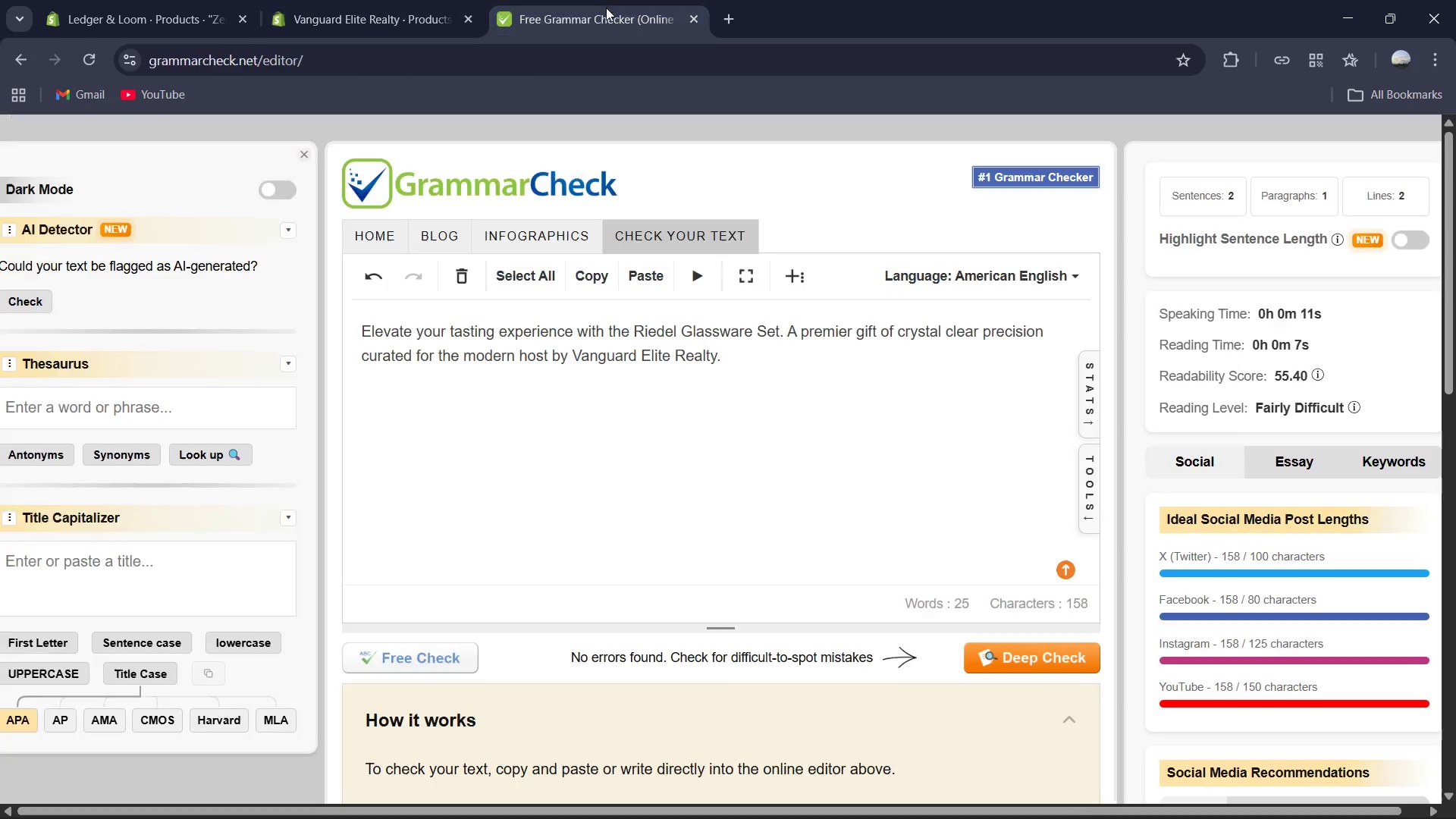 
key(Control+ControlLeft)
 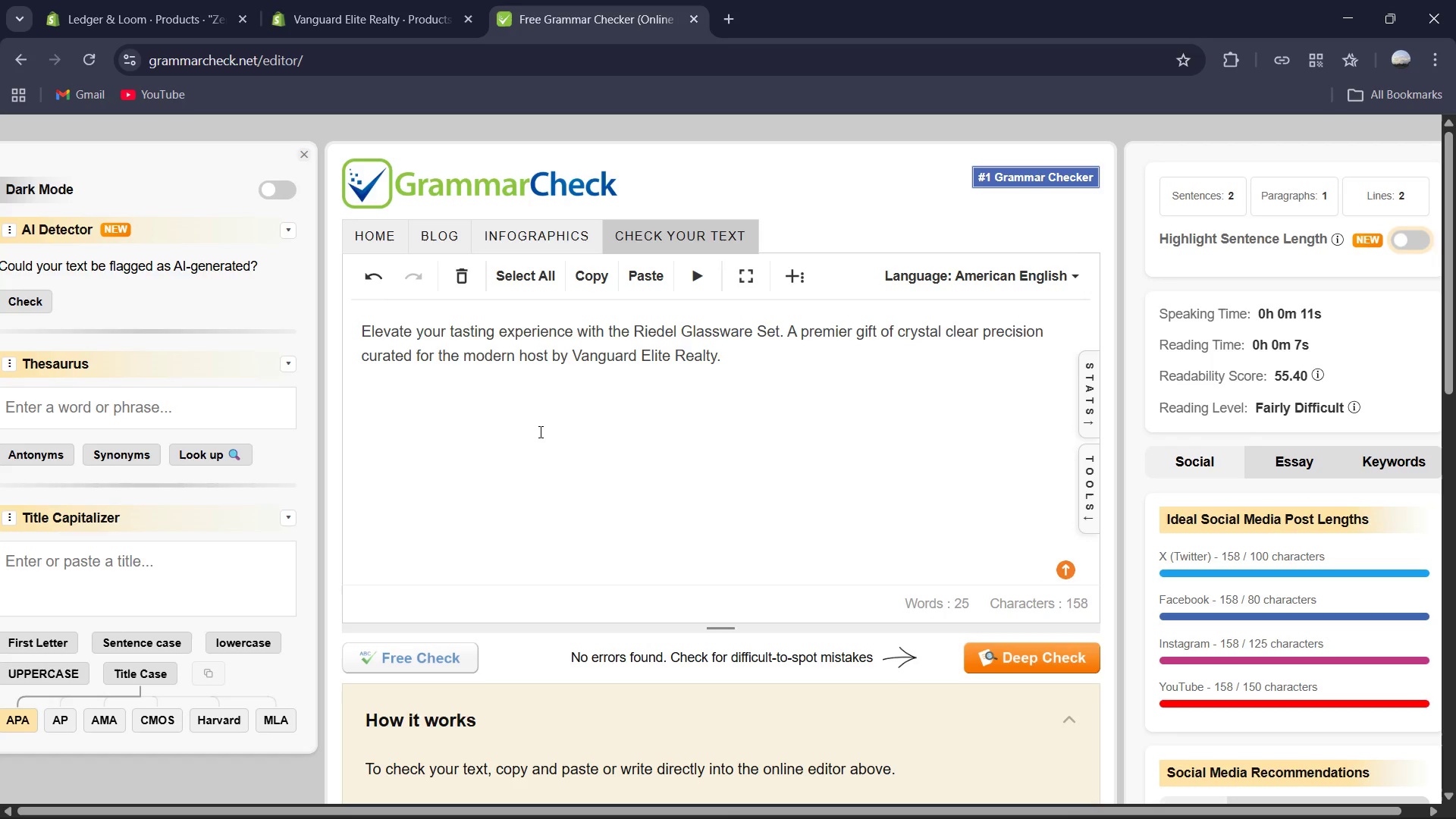 
key(Control+A)
 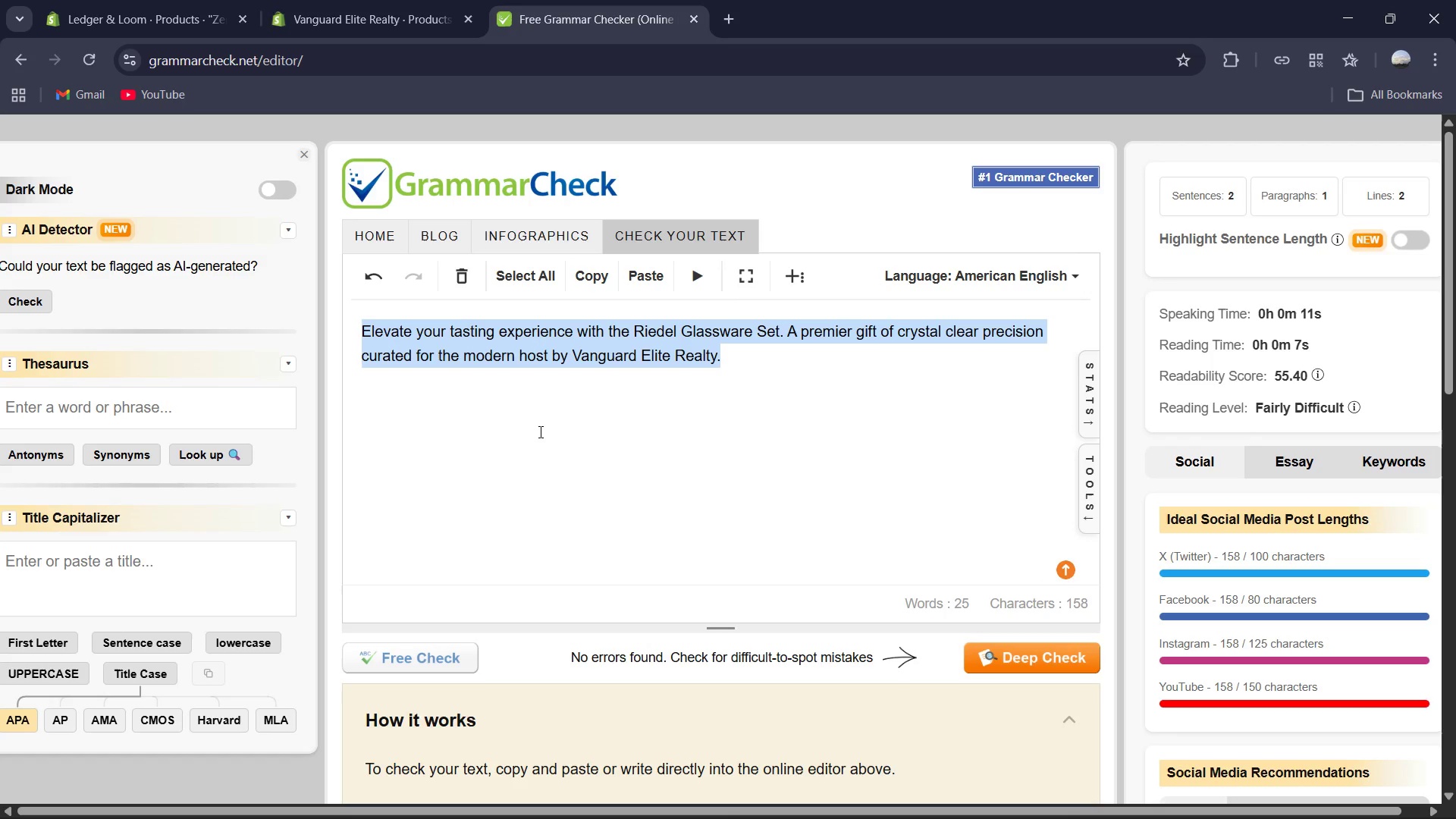 
key(Control+V)
 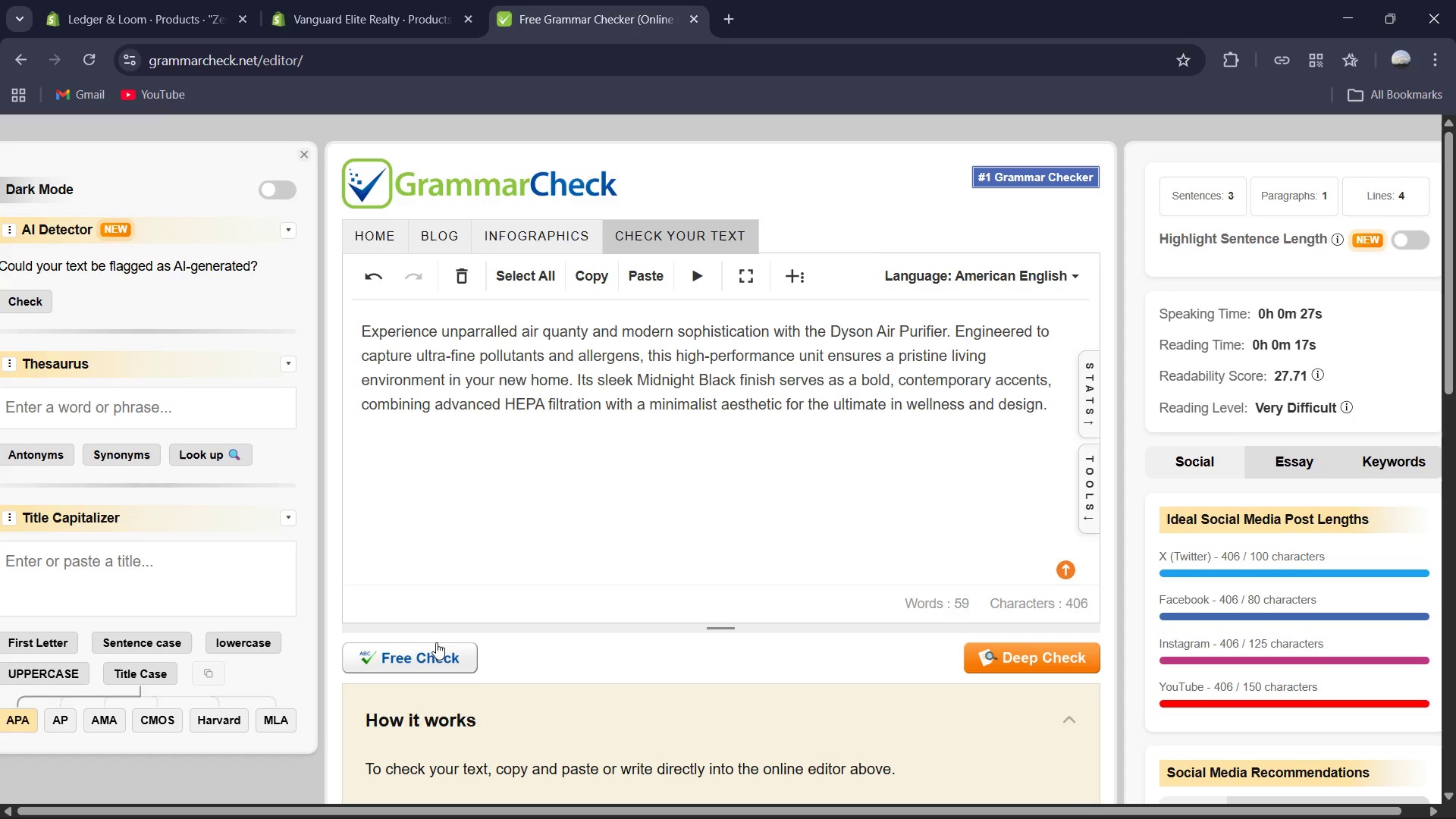 
left_click([435, 650])
 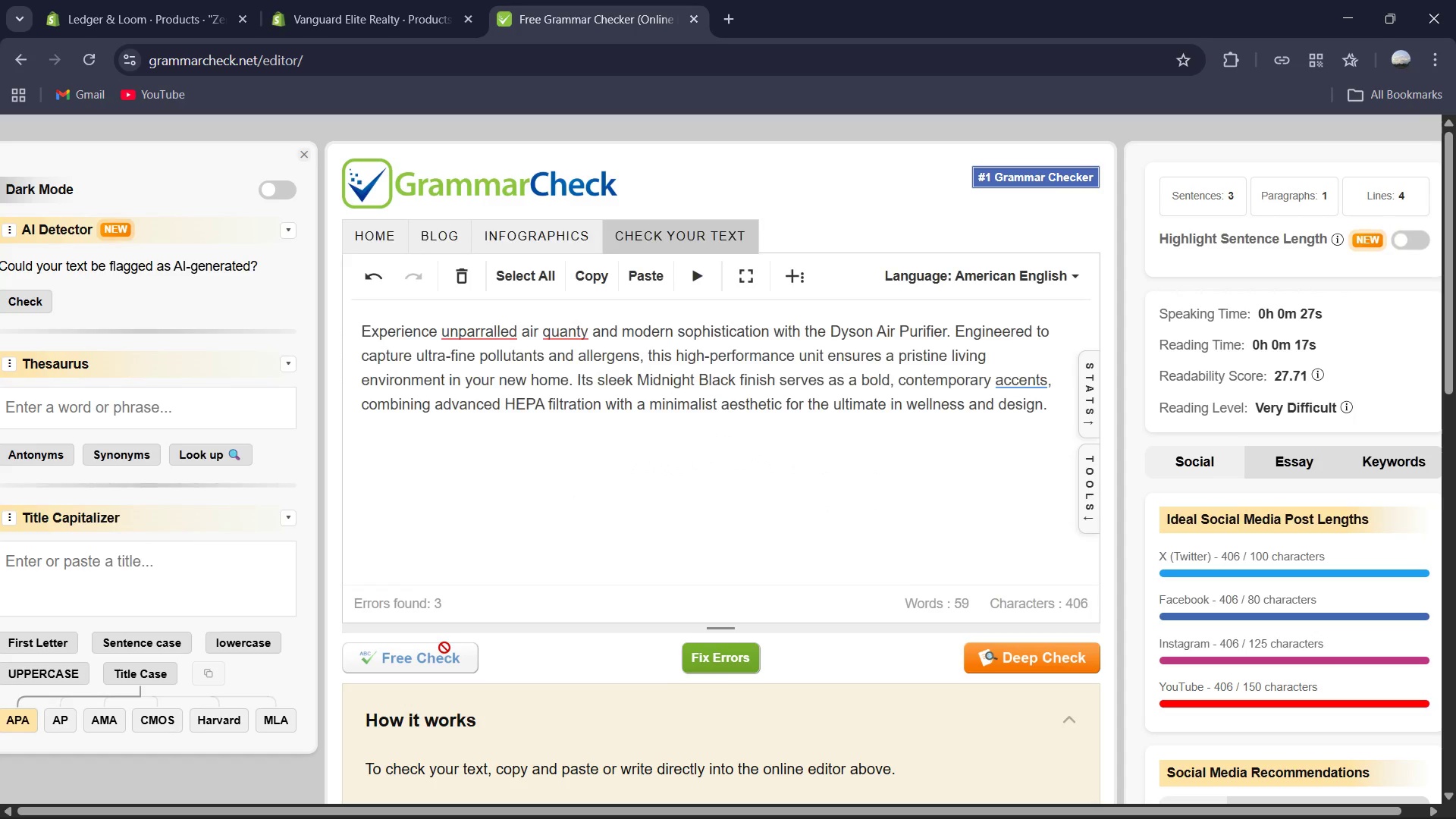 
left_click([711, 661])
 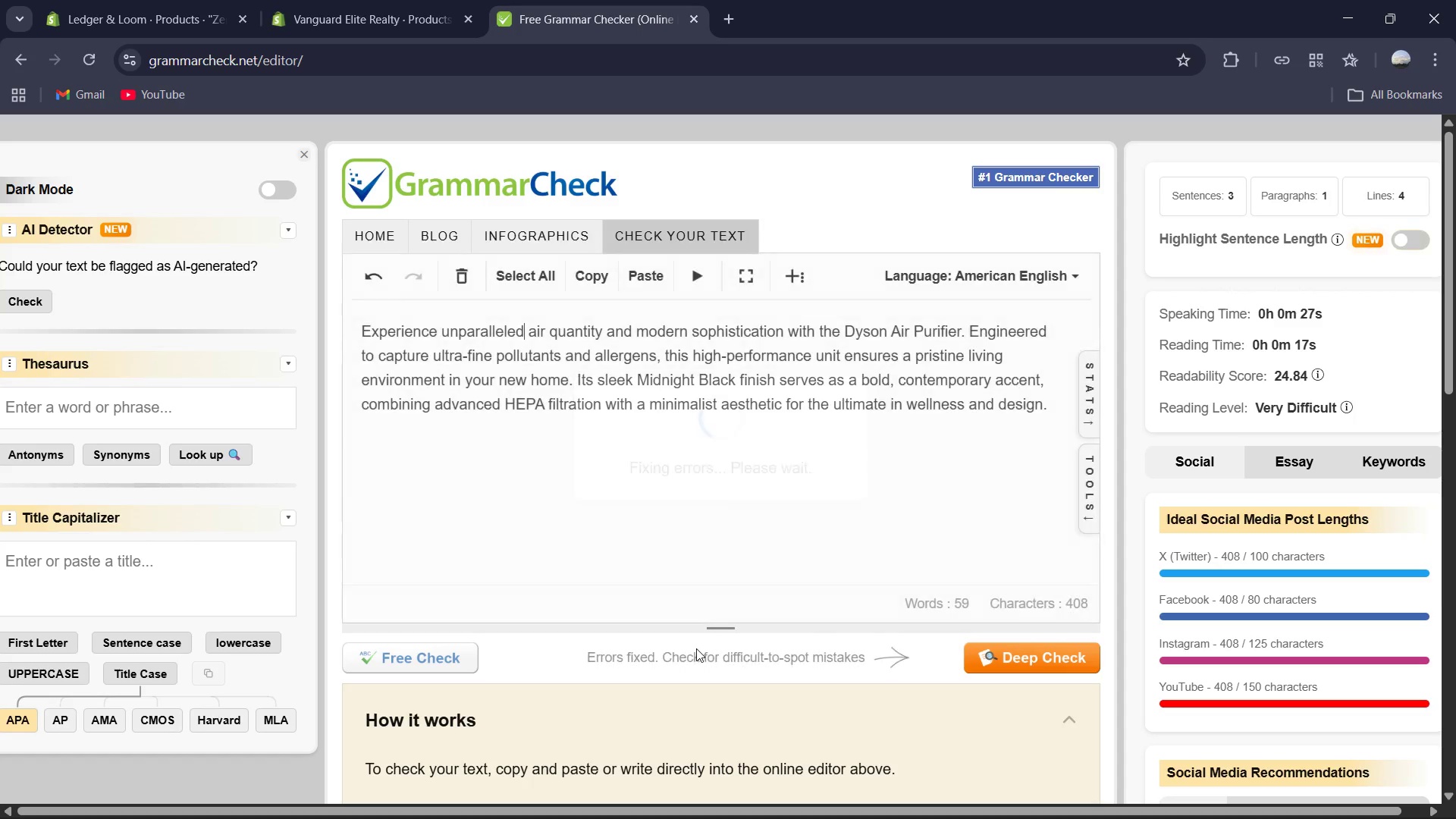 
left_click([682, 559])
 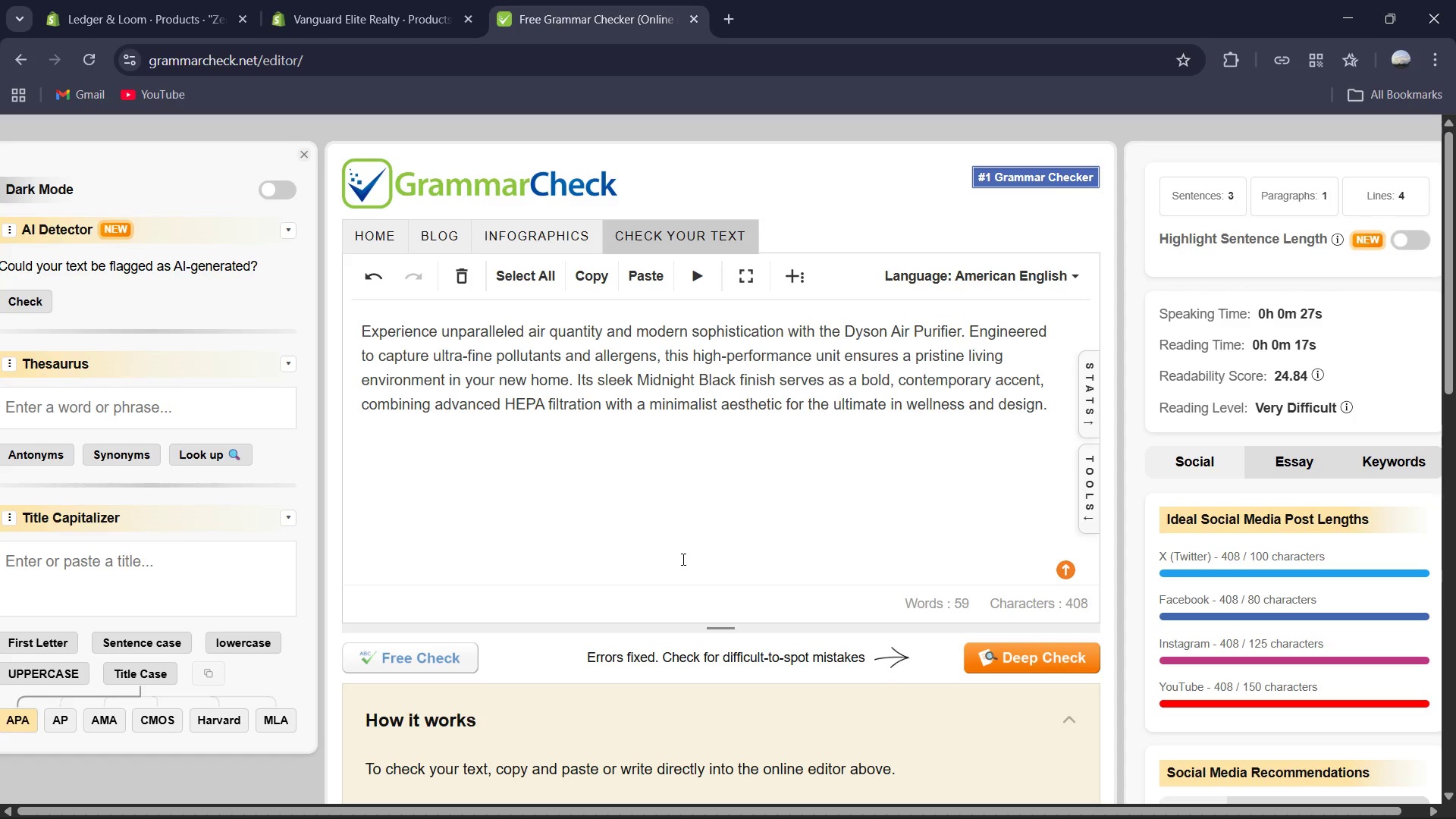 
key(Control+A)
 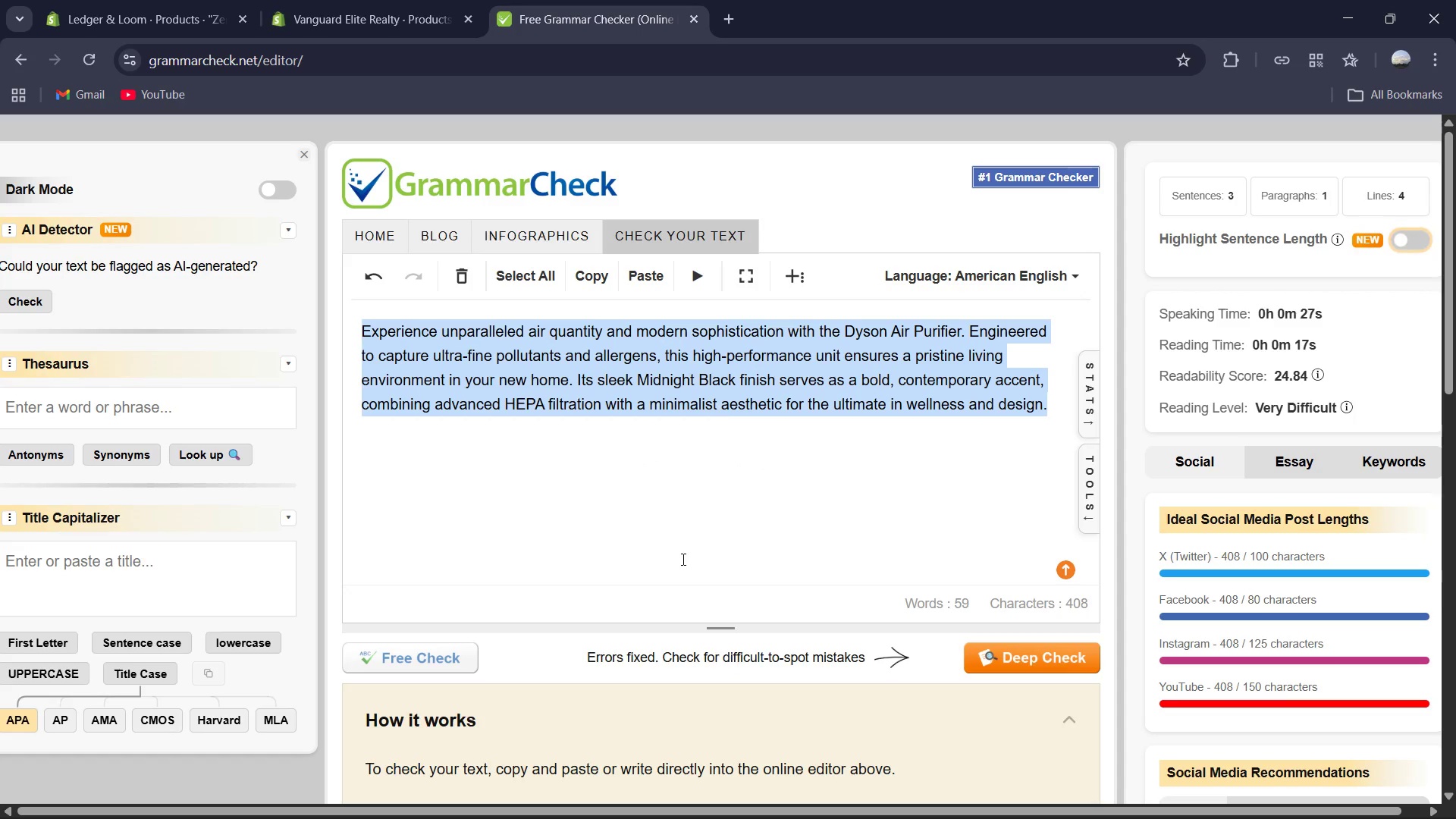 
key(Control+C)
 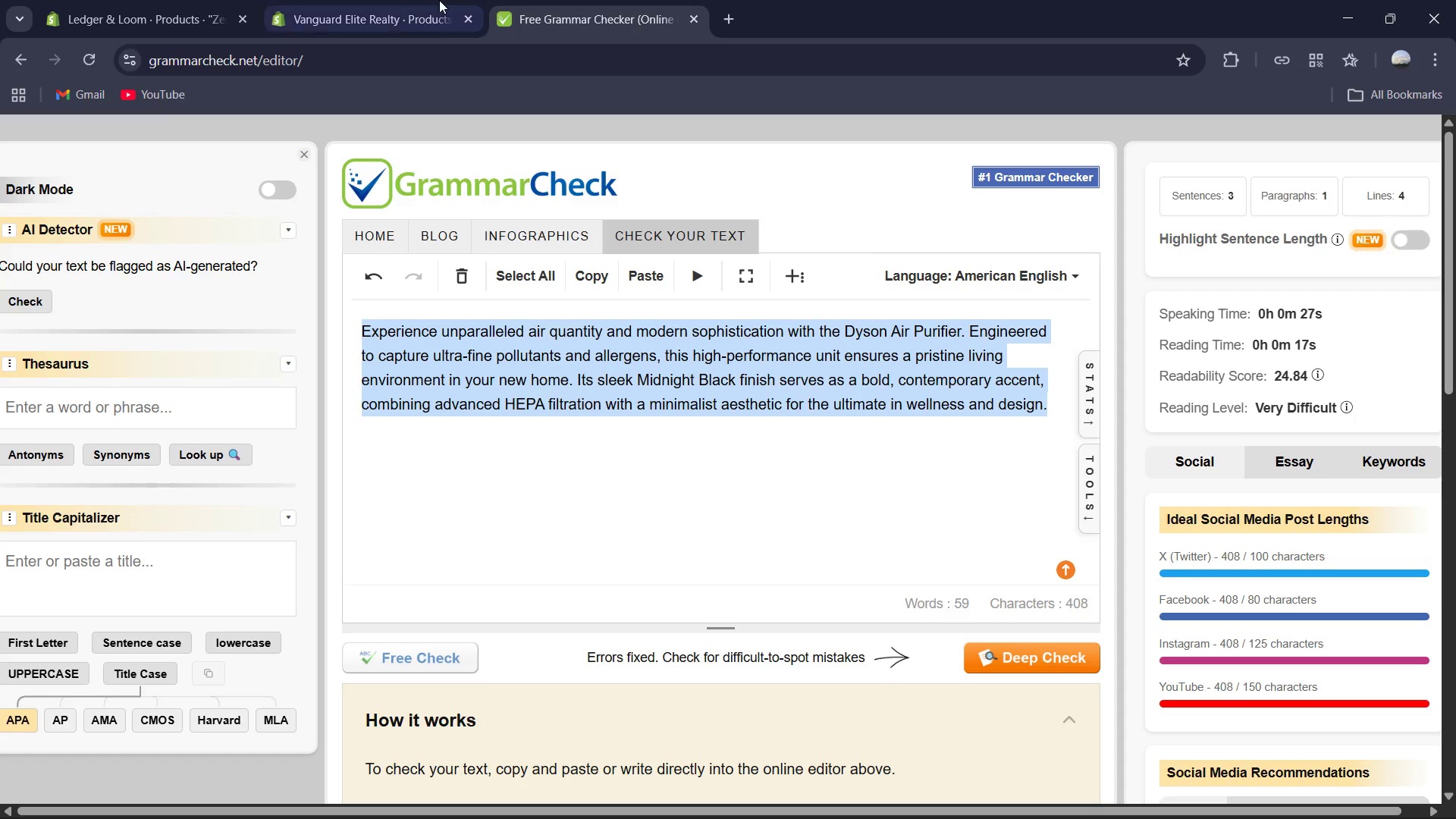 
left_click([435, 0])
 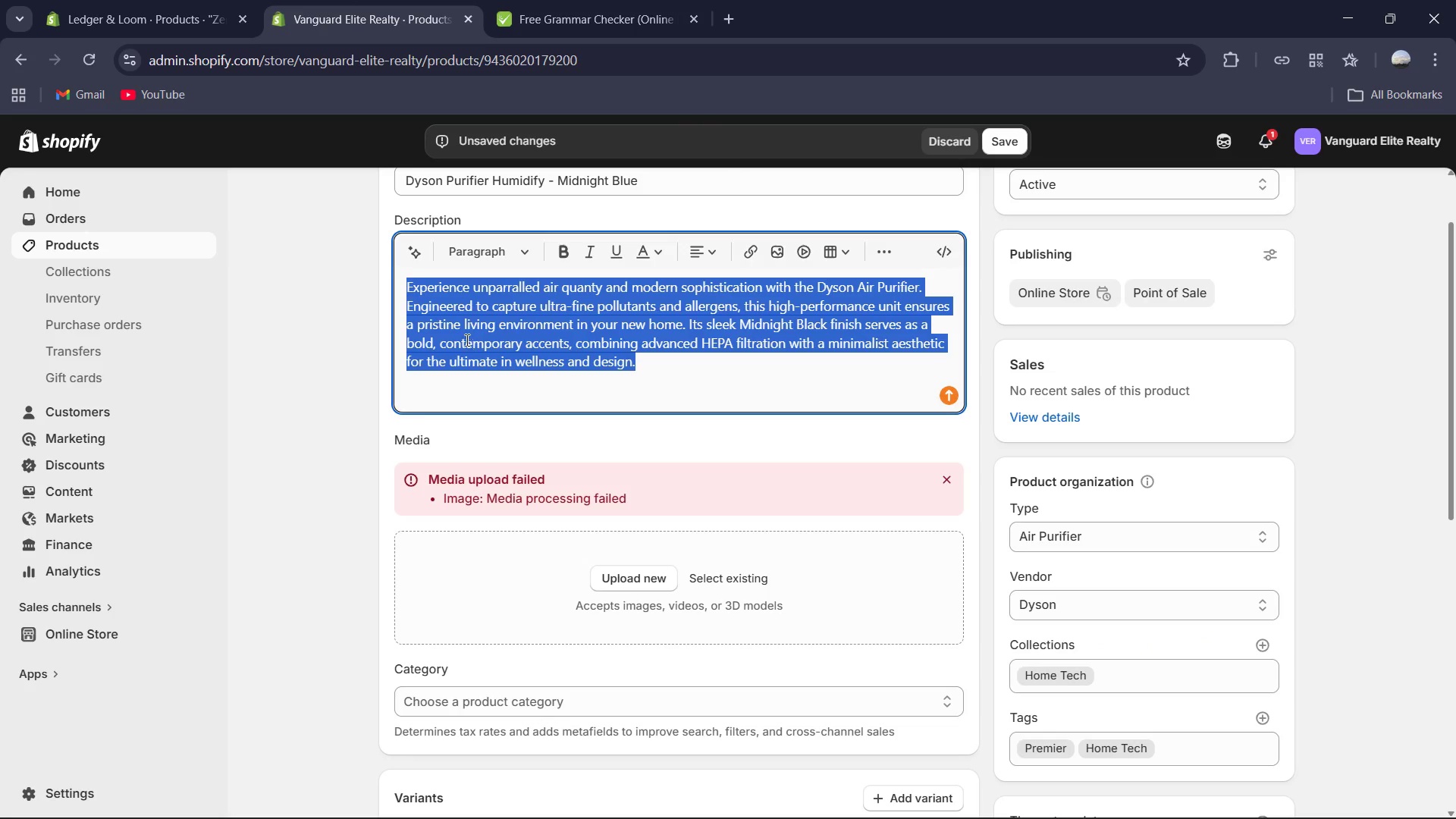 
key(Control+V)
 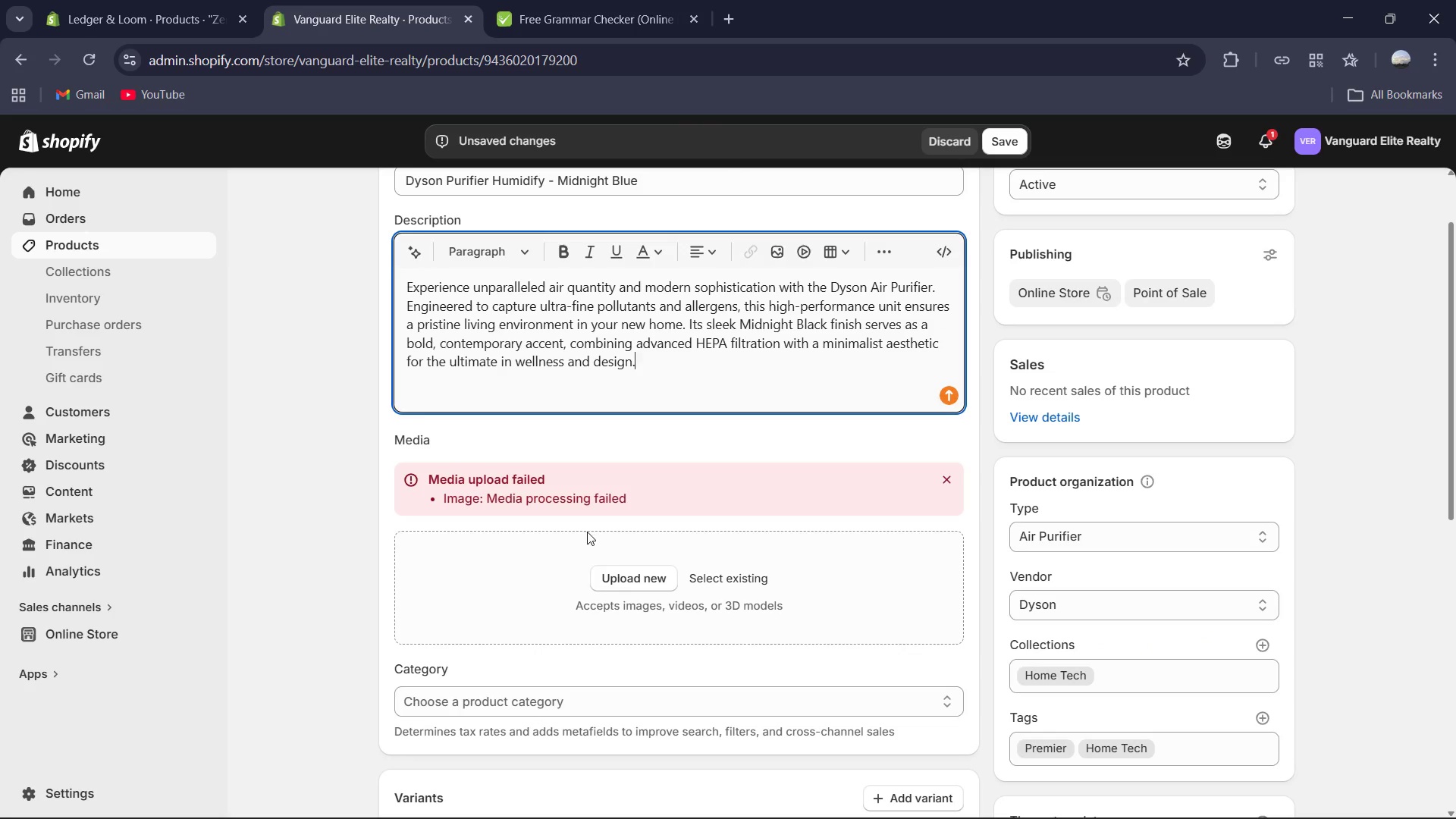 
scroll: coordinate [622, 536], scroll_direction: down, amount: 7.0
 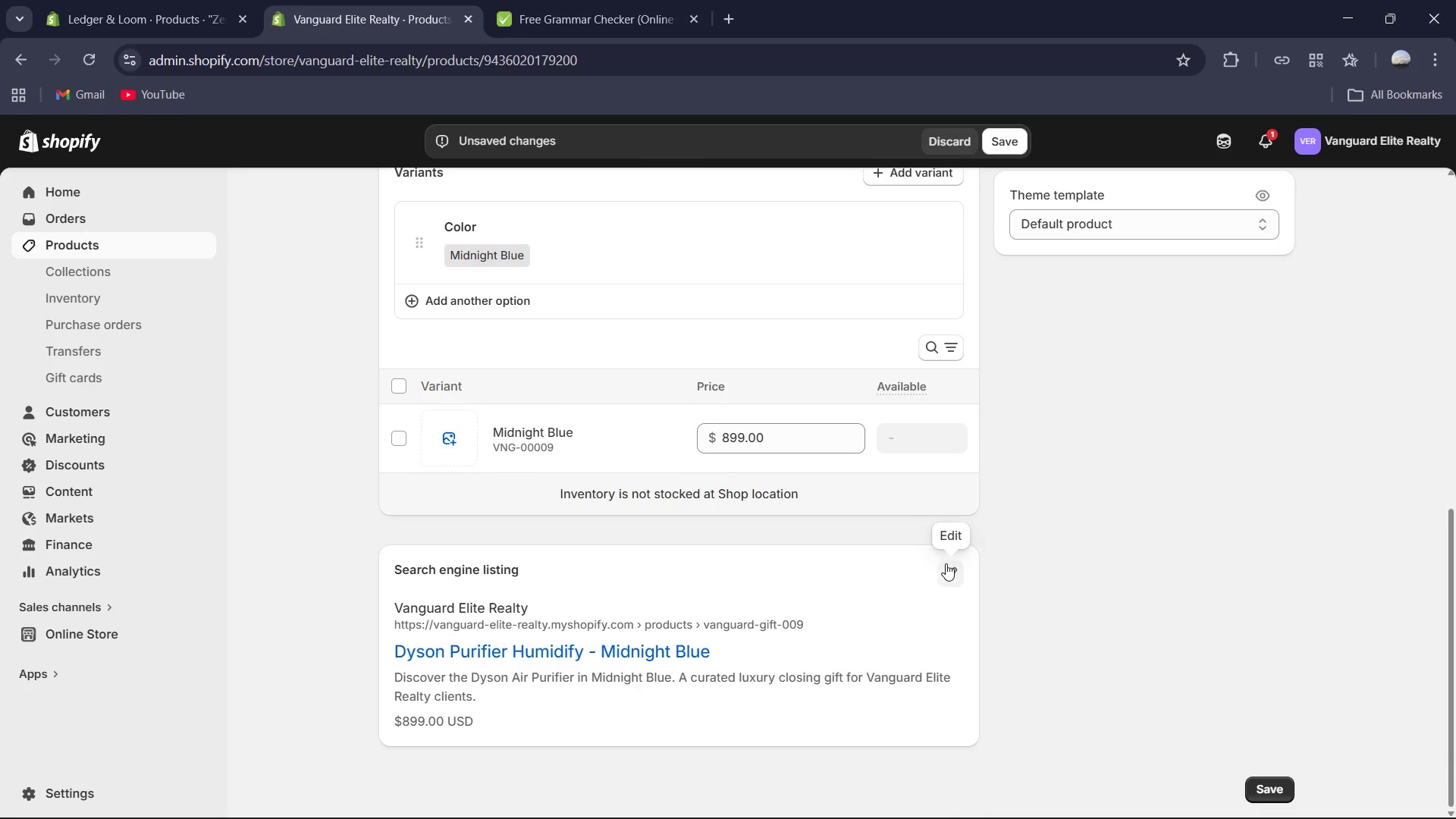 
left_click([946, 566])
 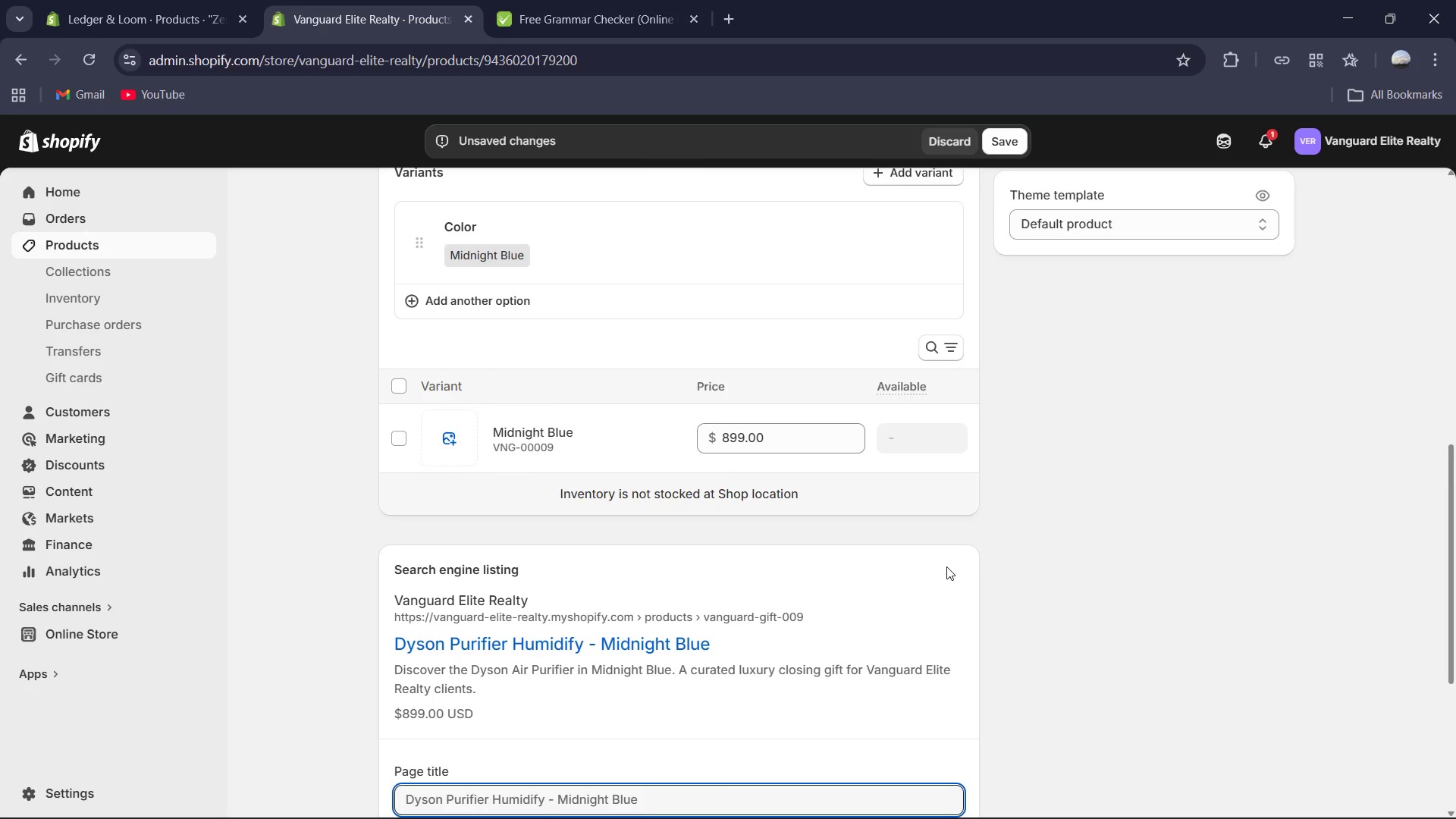 
scroll: coordinate [889, 573], scroll_direction: down, amount: 3.0
 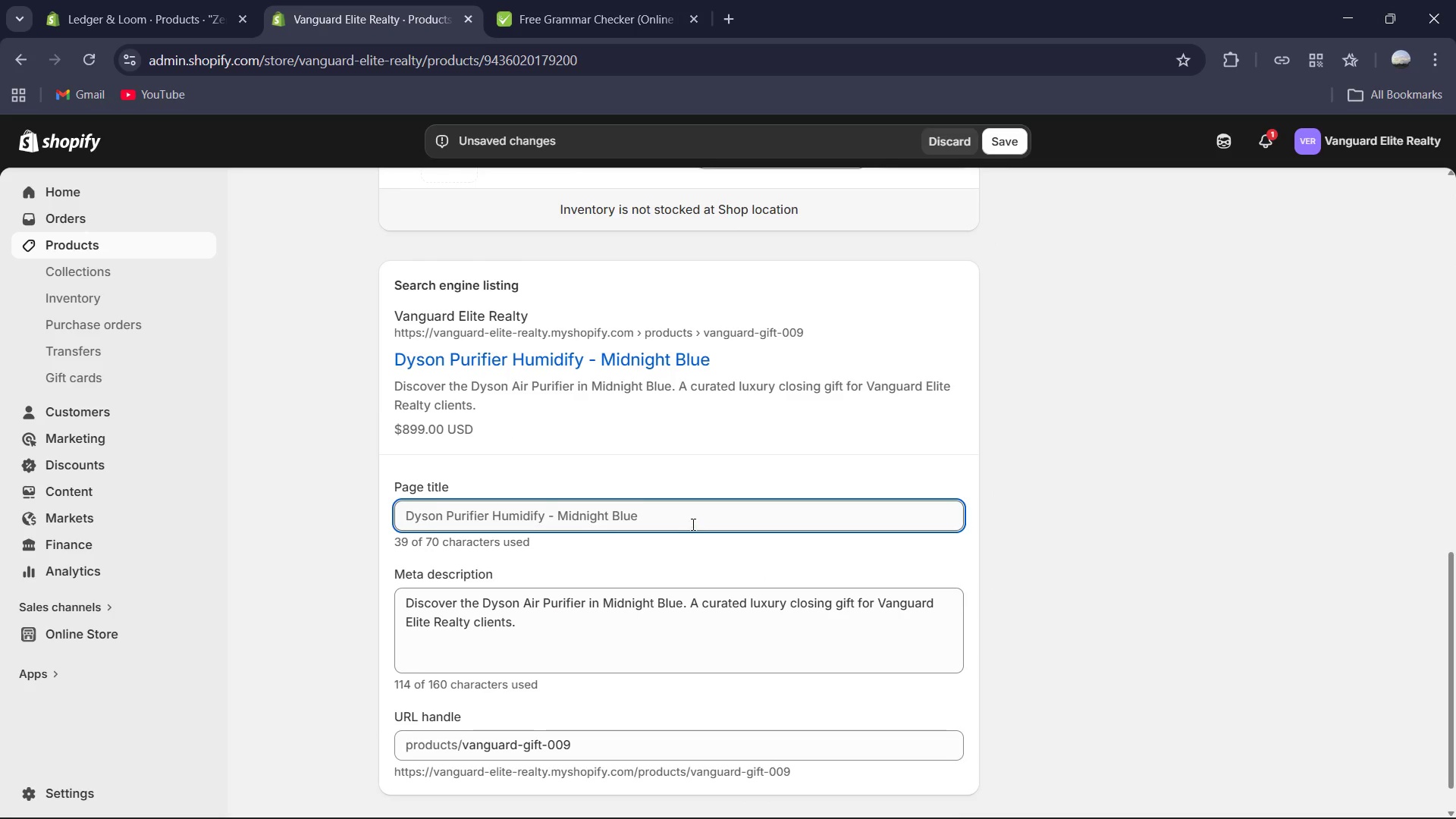 
left_click([692, 523])
 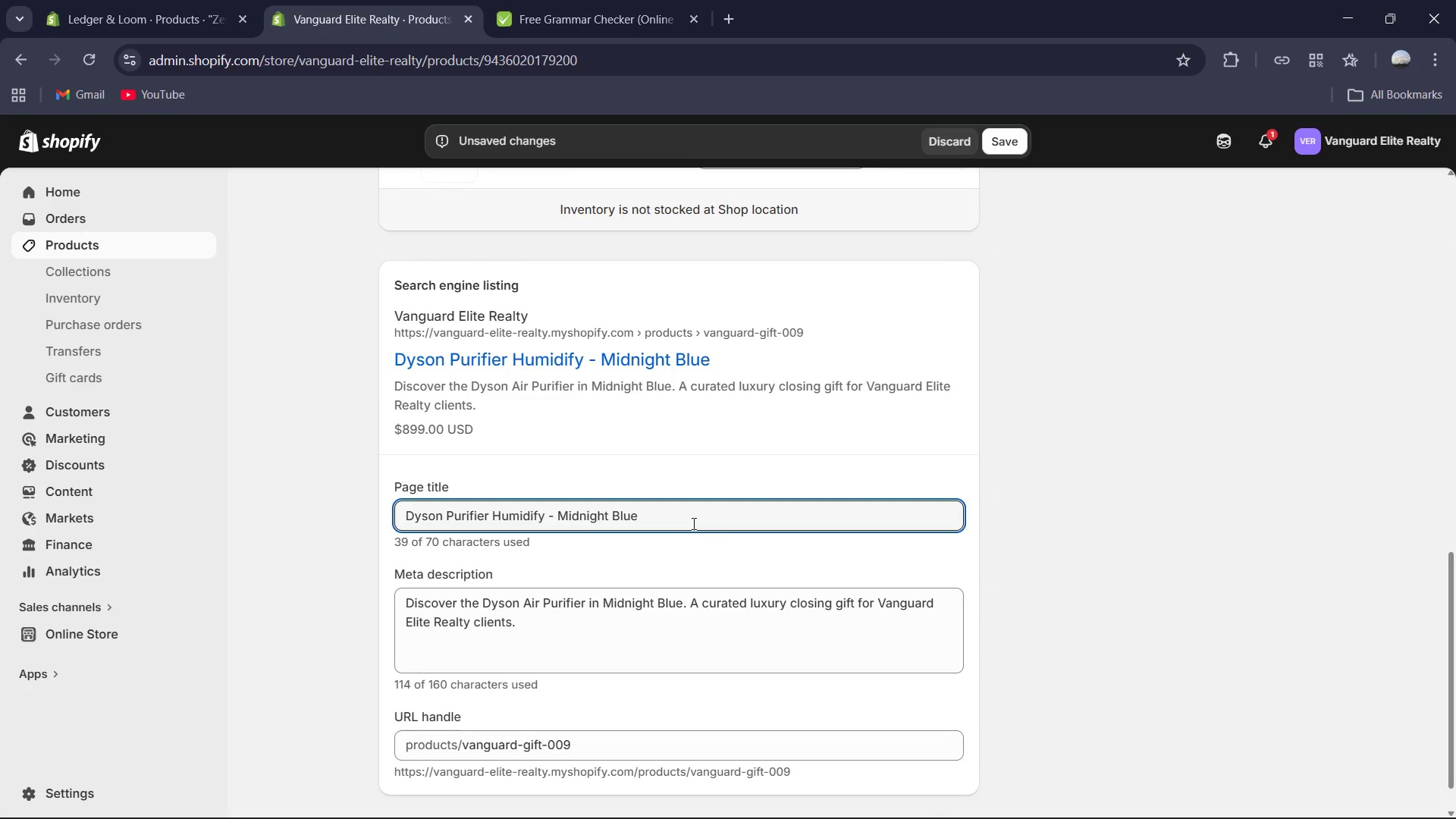 
key(Control+A)
 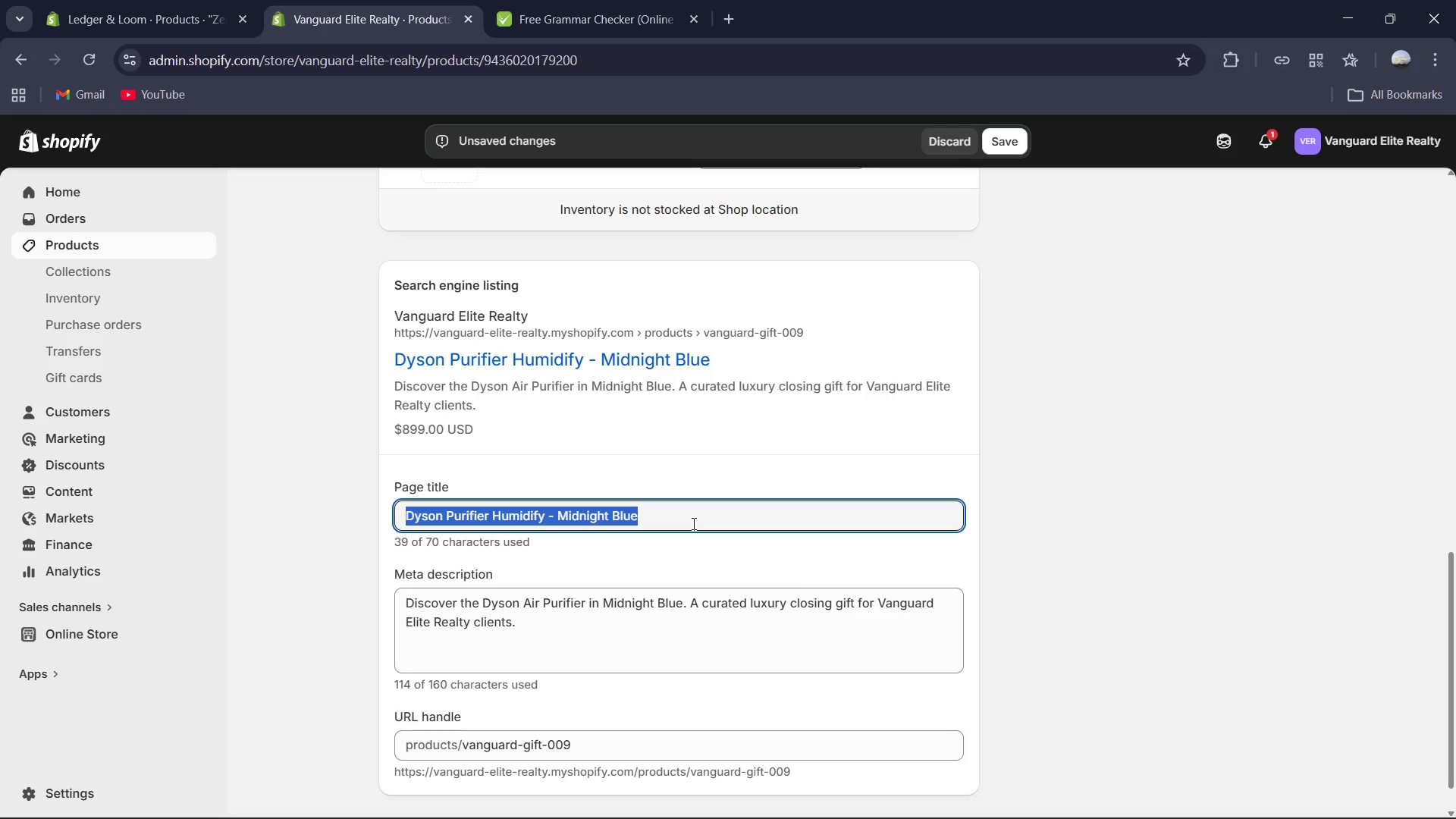 
type(Dyson - Air Pr)
key(Backspace)
type(urifier - Midnight Black | Vanguard Elite Reality)
key(Backspace)
key(Backspace)
key(Backspace)
type(ty )
 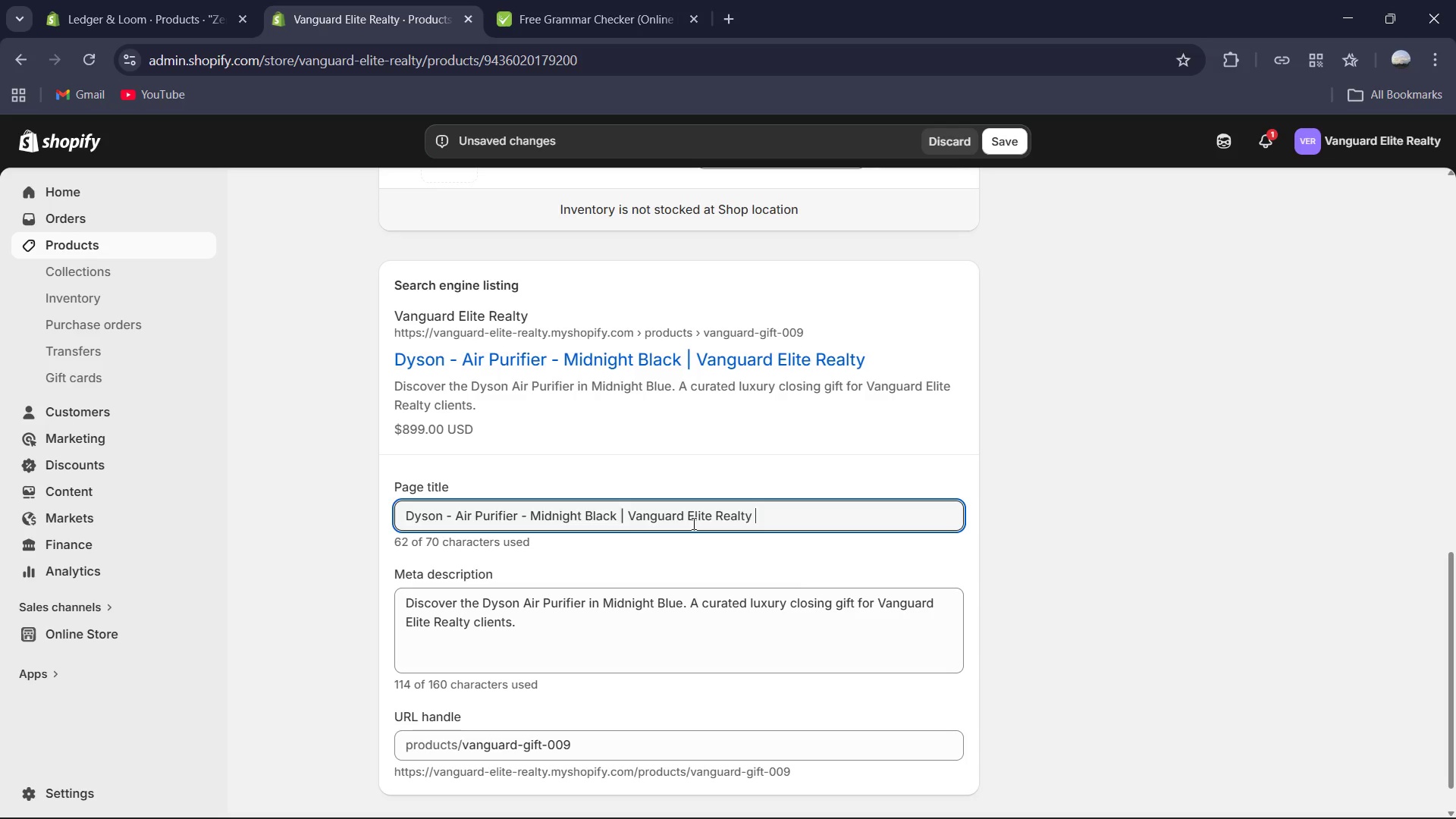 
key(Control+A)
 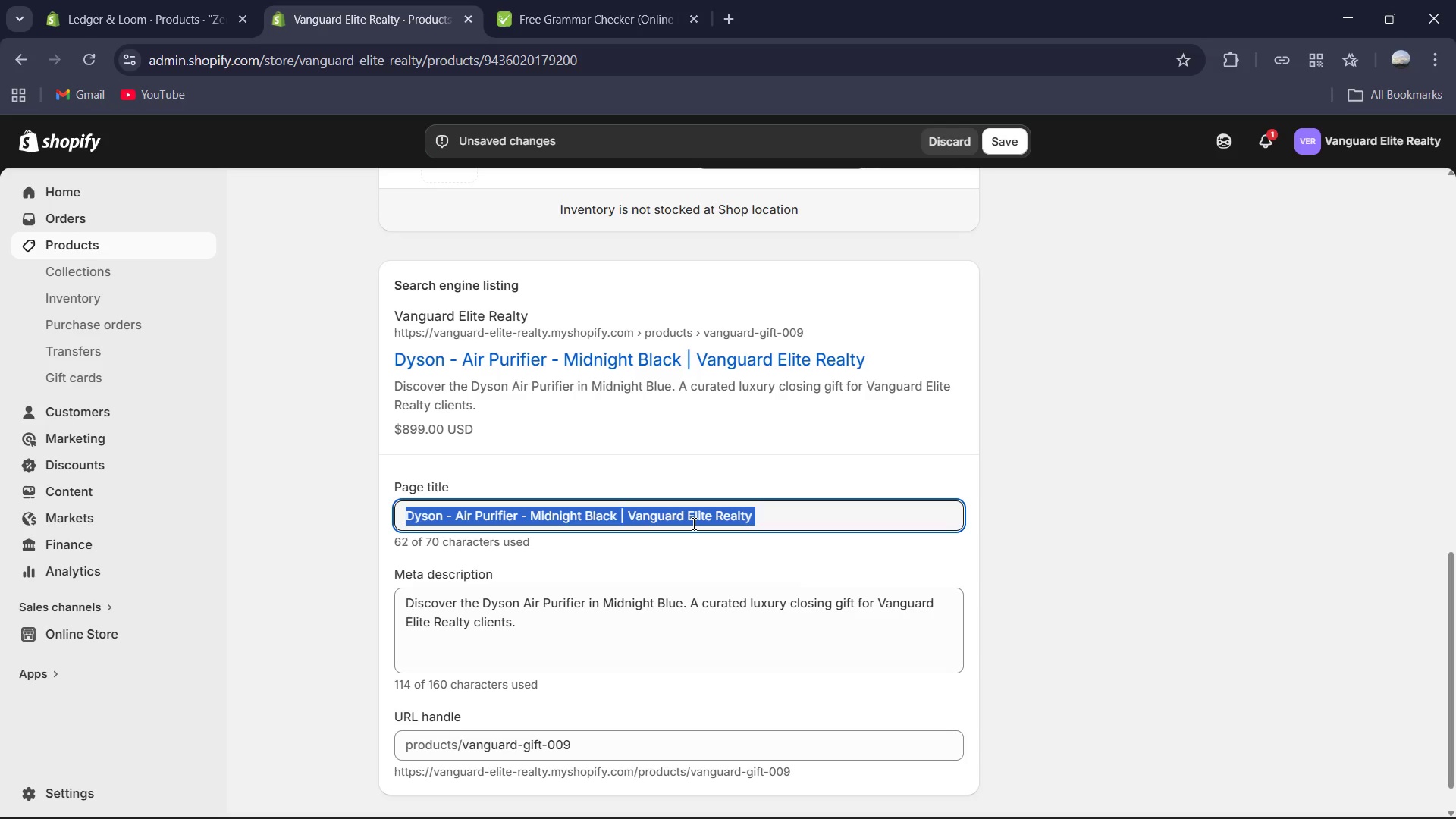 
key(Control+C)
 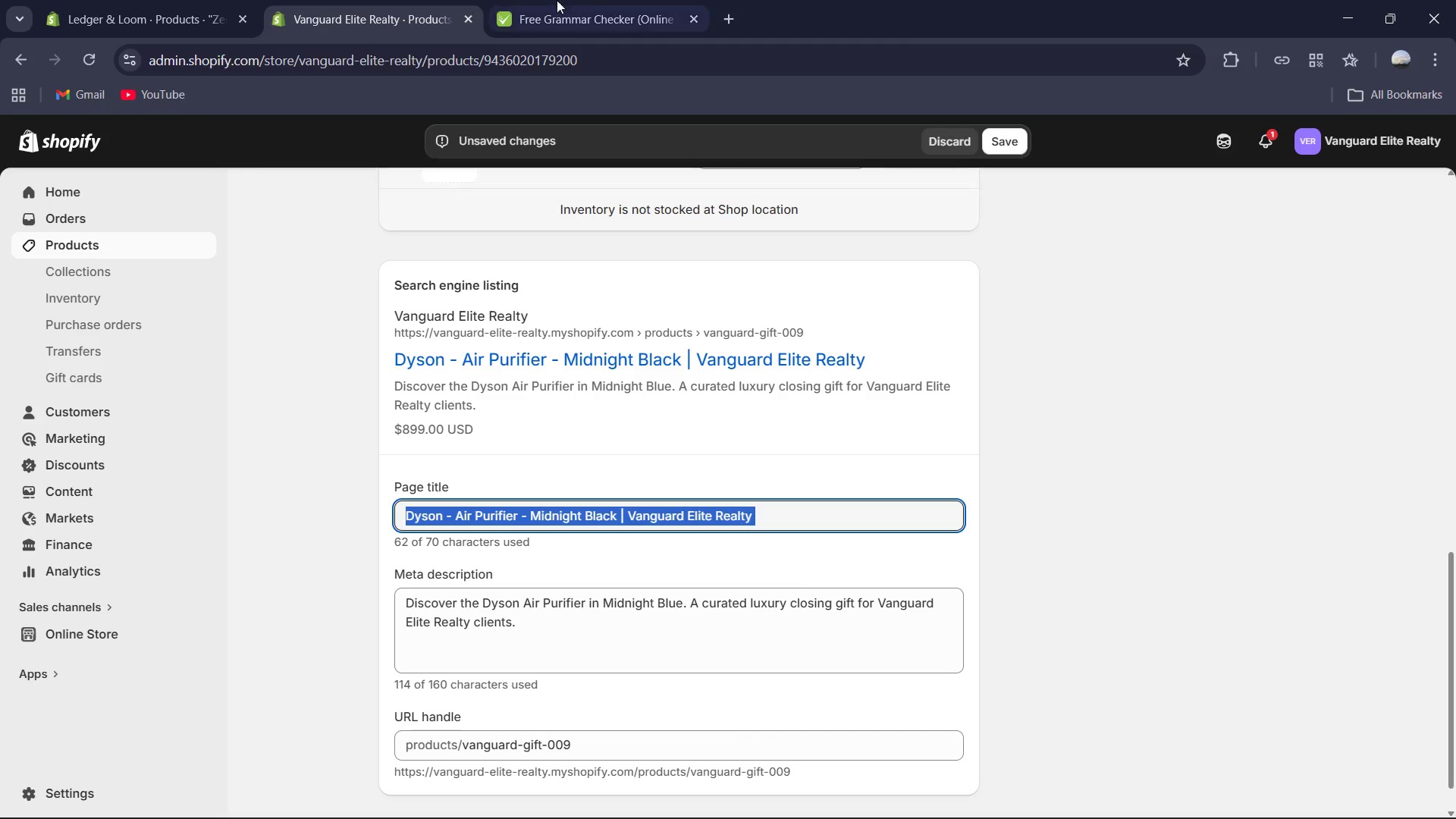 
left_click_drag(start_coordinate=[593, 0], to_coordinate=[595, 5])
 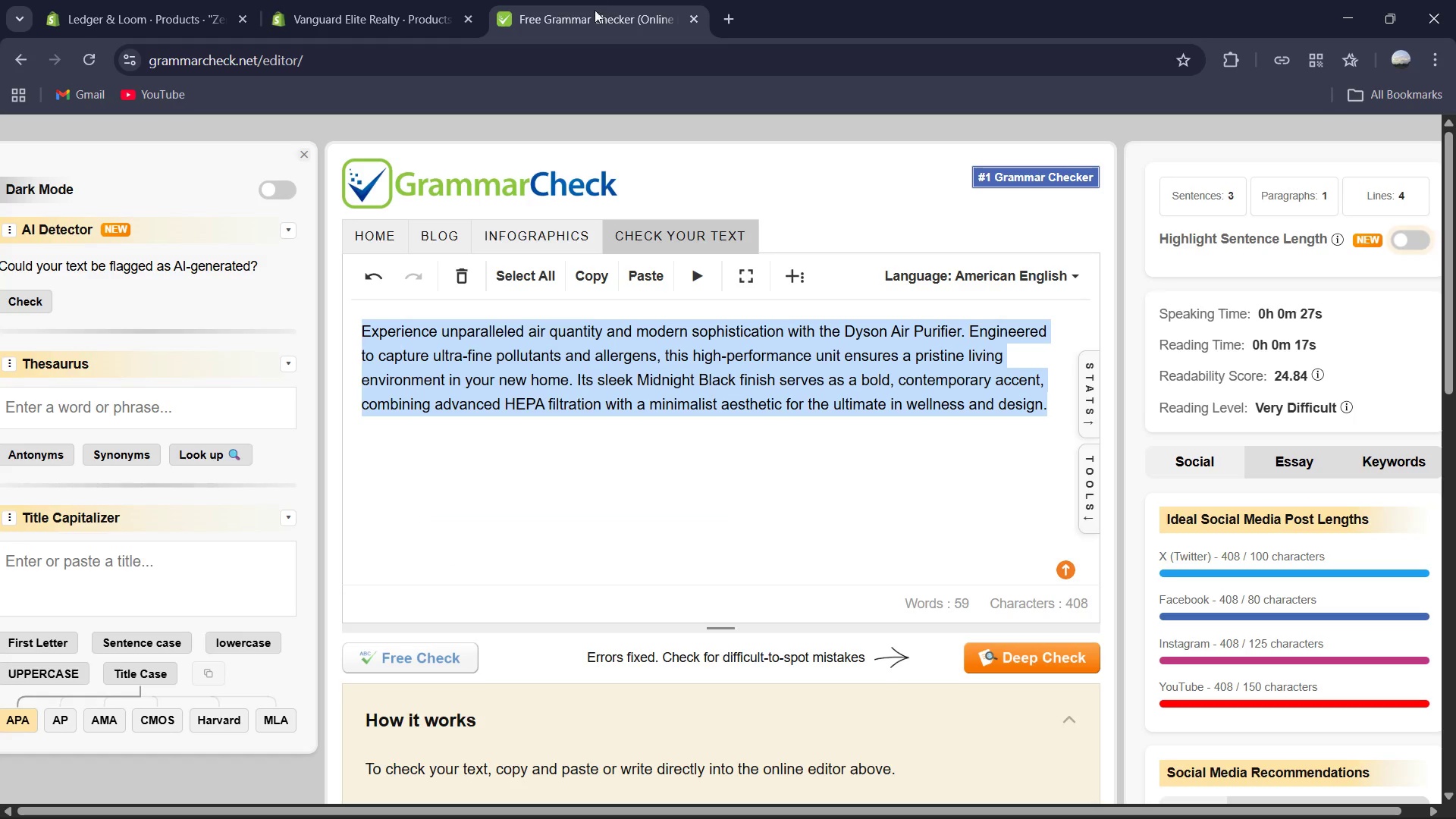 
key(Control+V)
 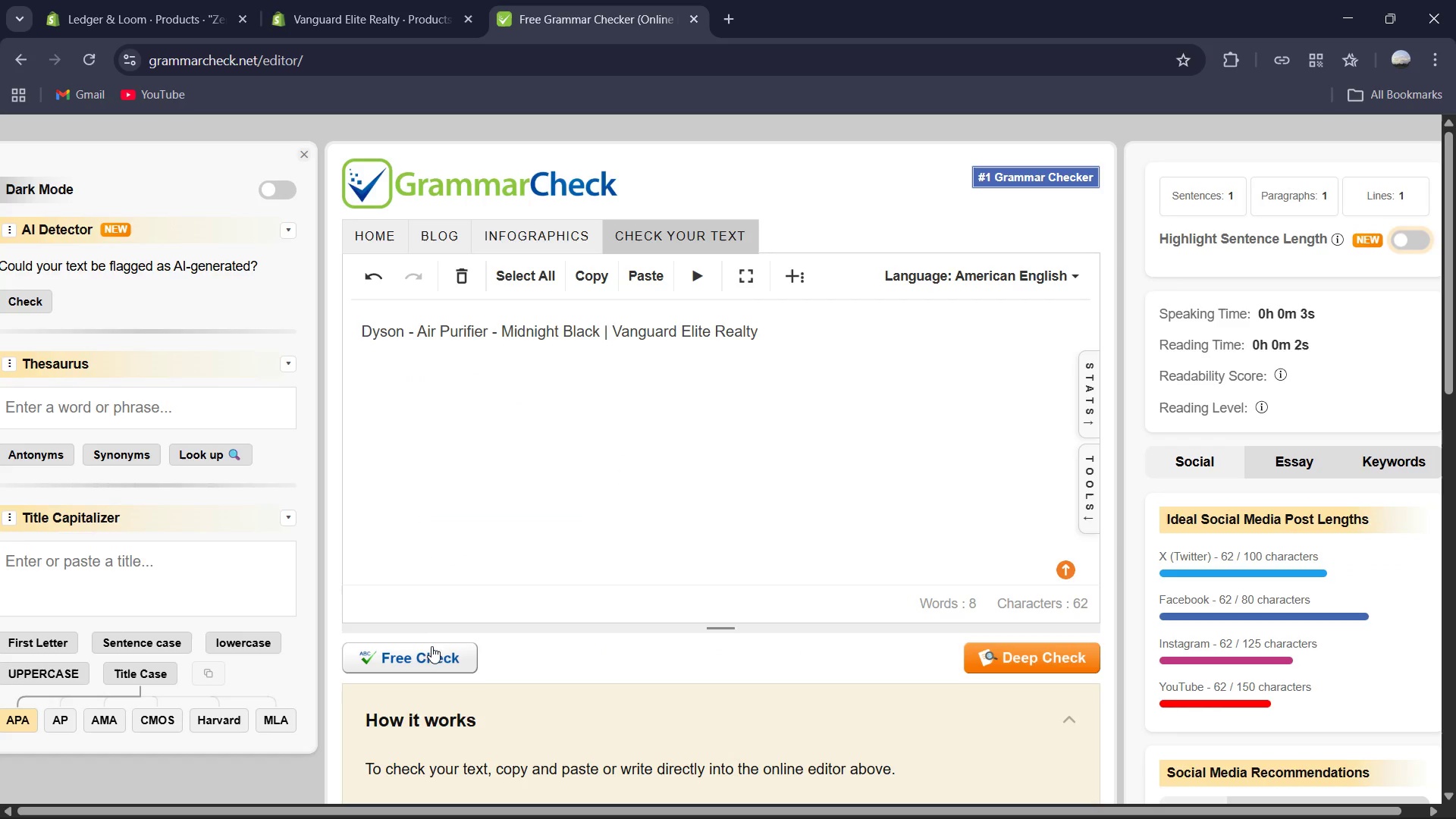 
left_click([436, 655])
 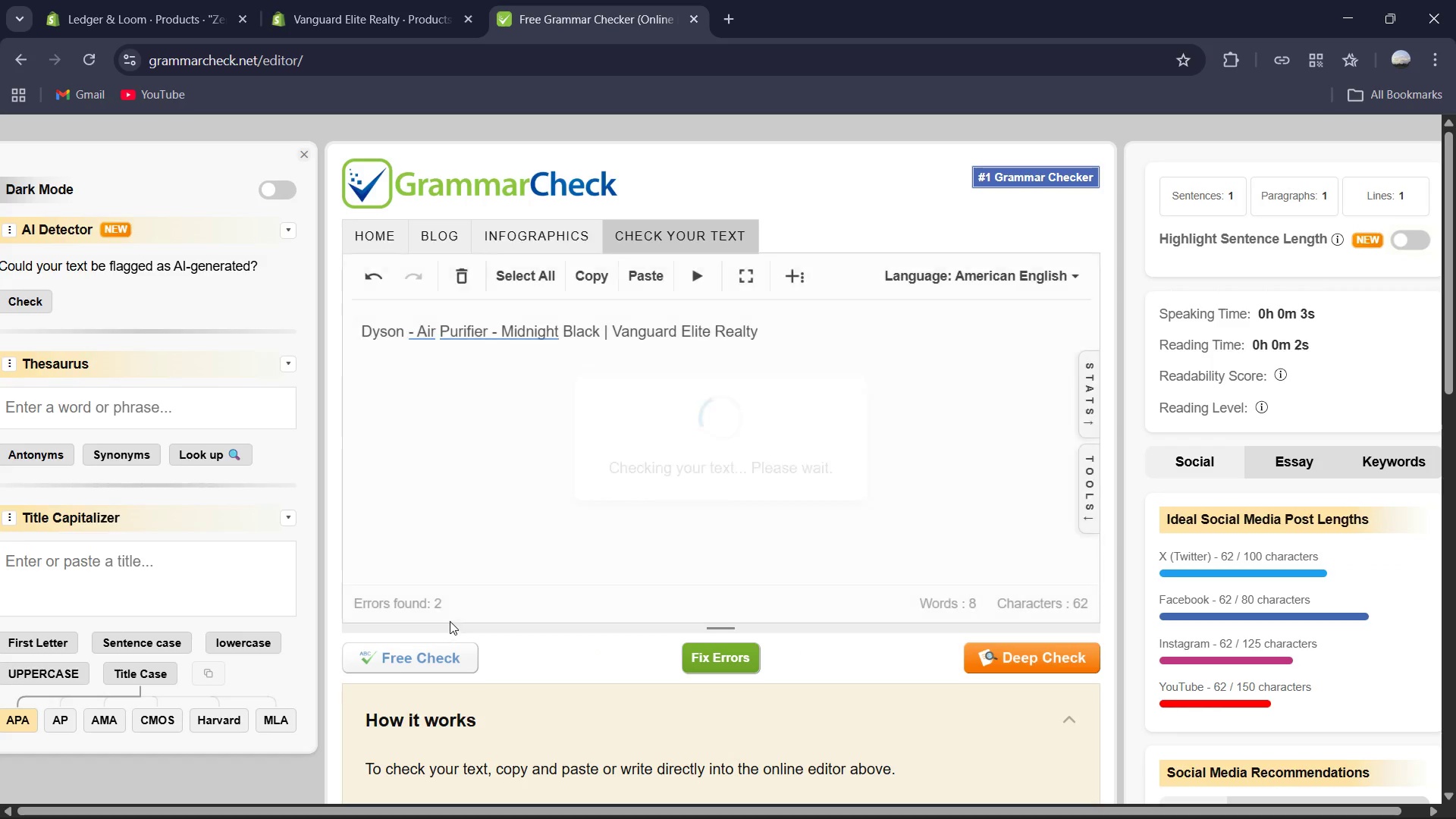 
left_click([709, 656])
 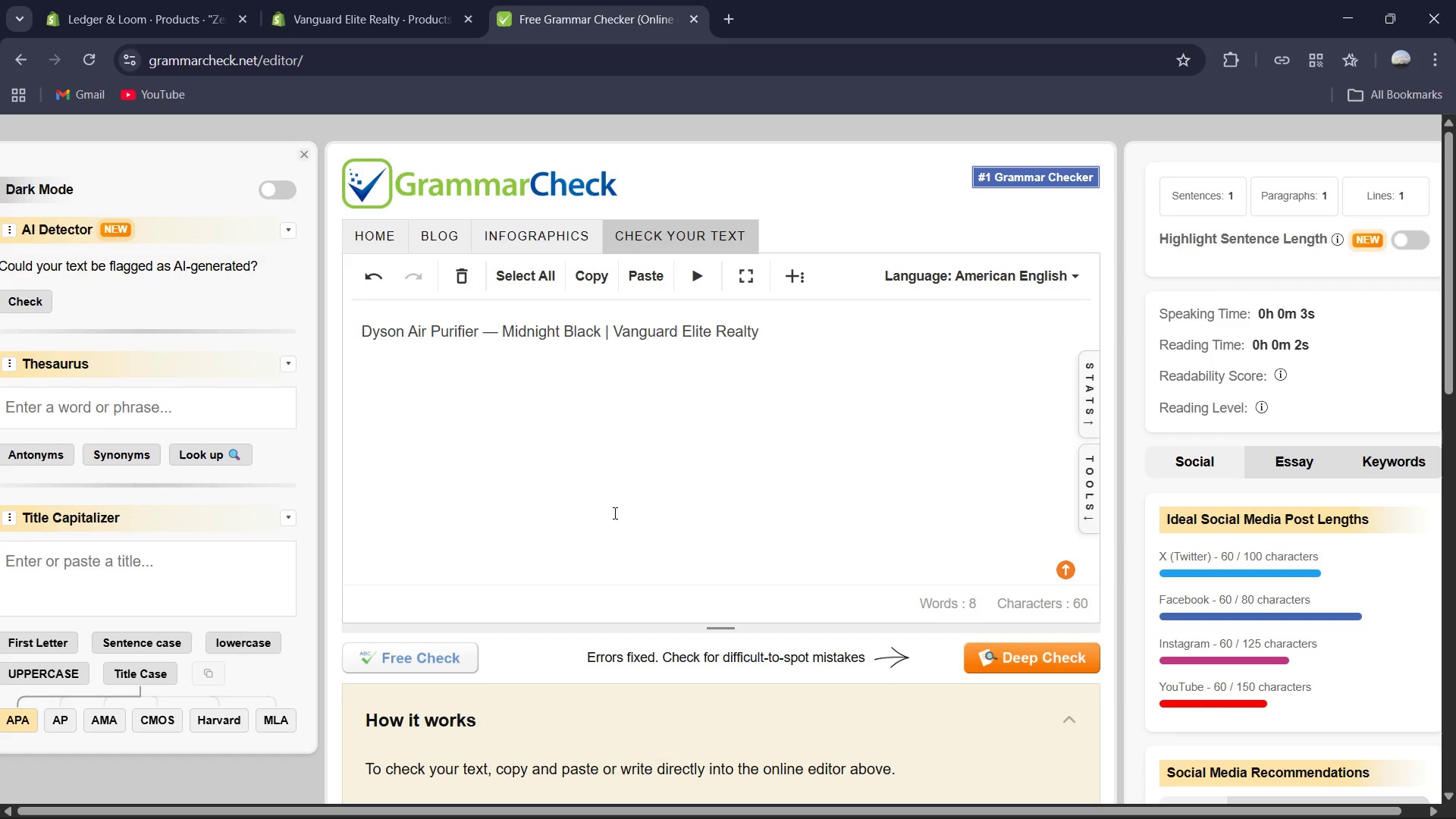 
key(Control+A)
 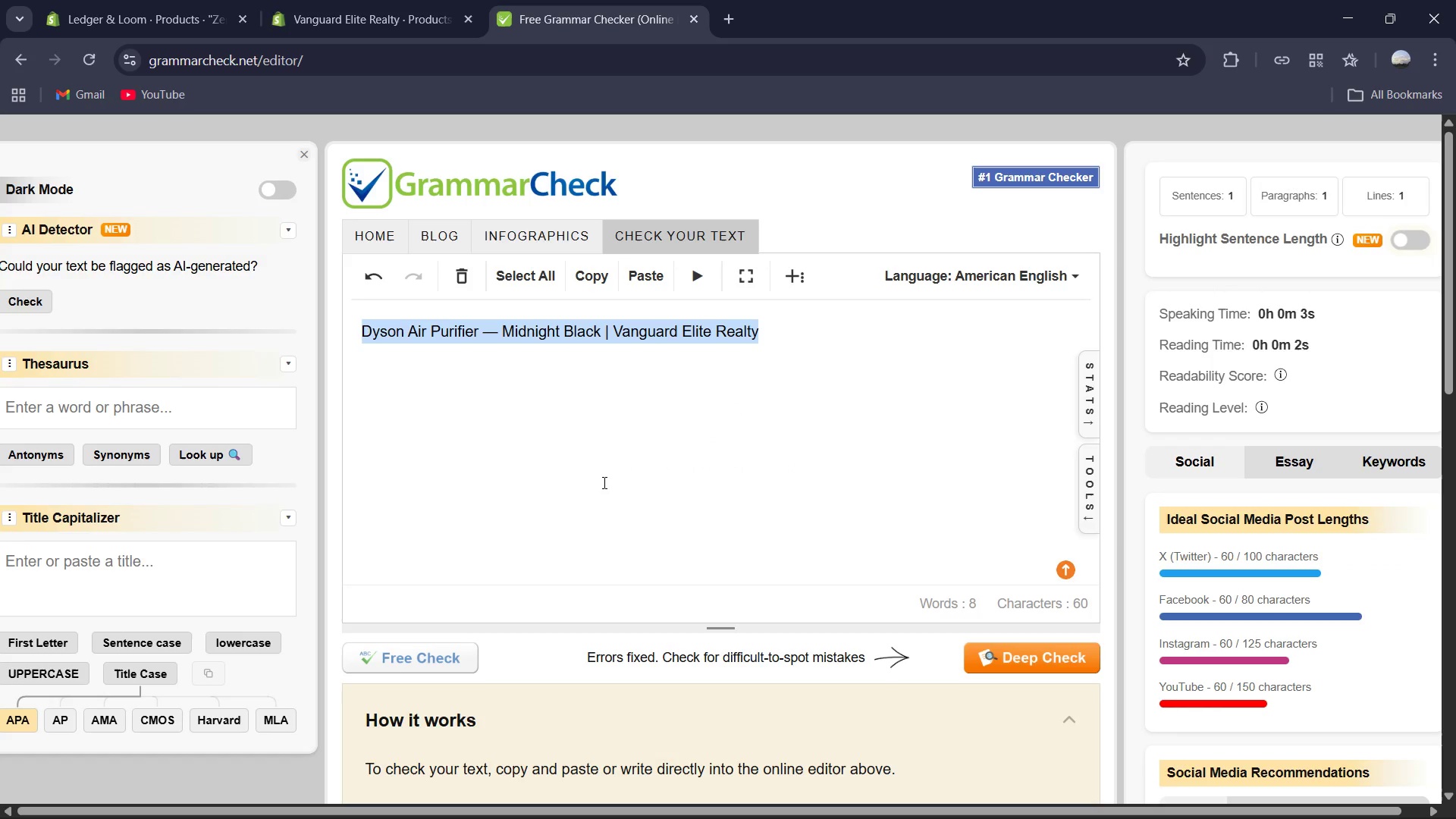 
key(Control+C)
 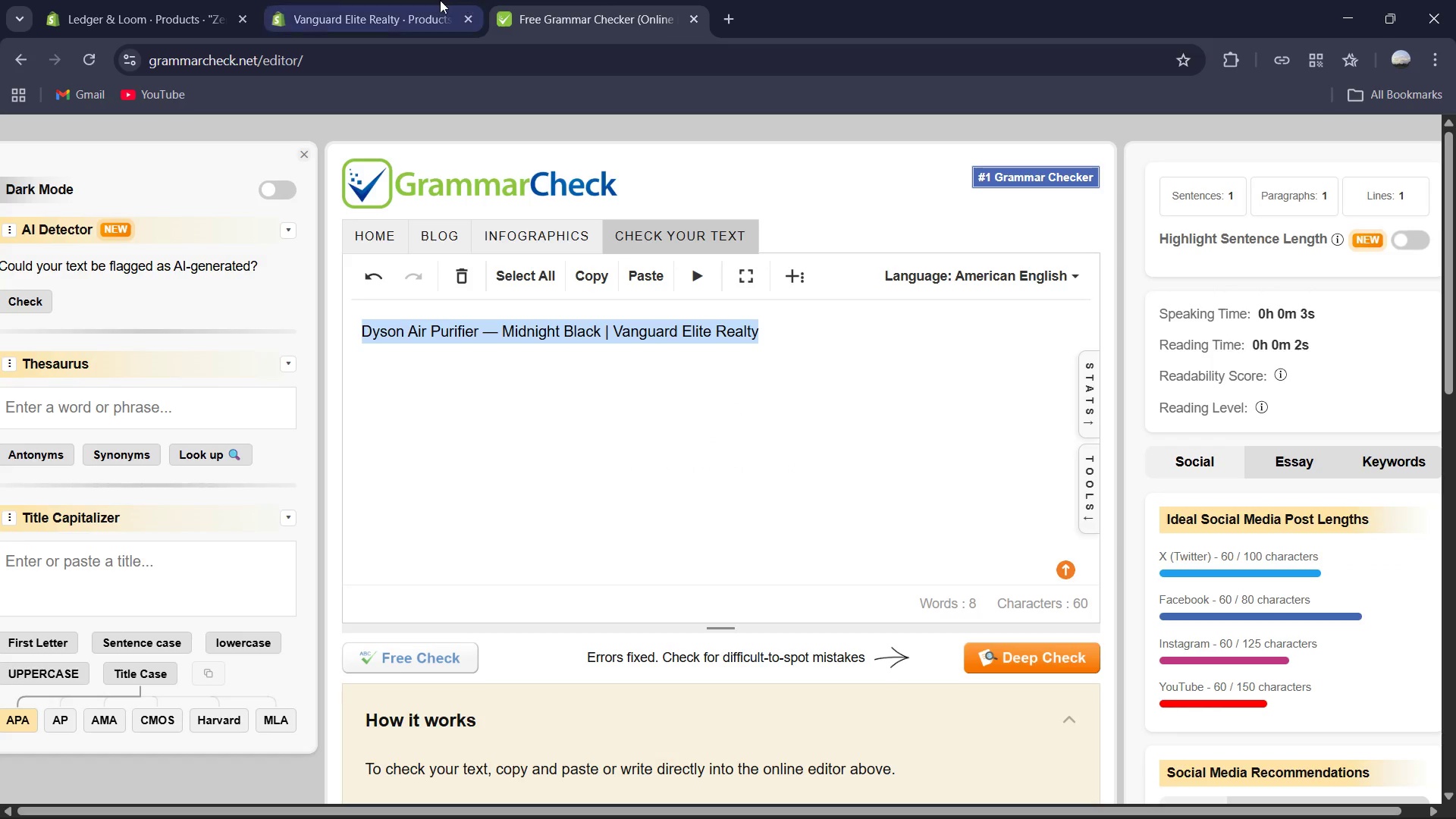 
left_click([439, 0])
 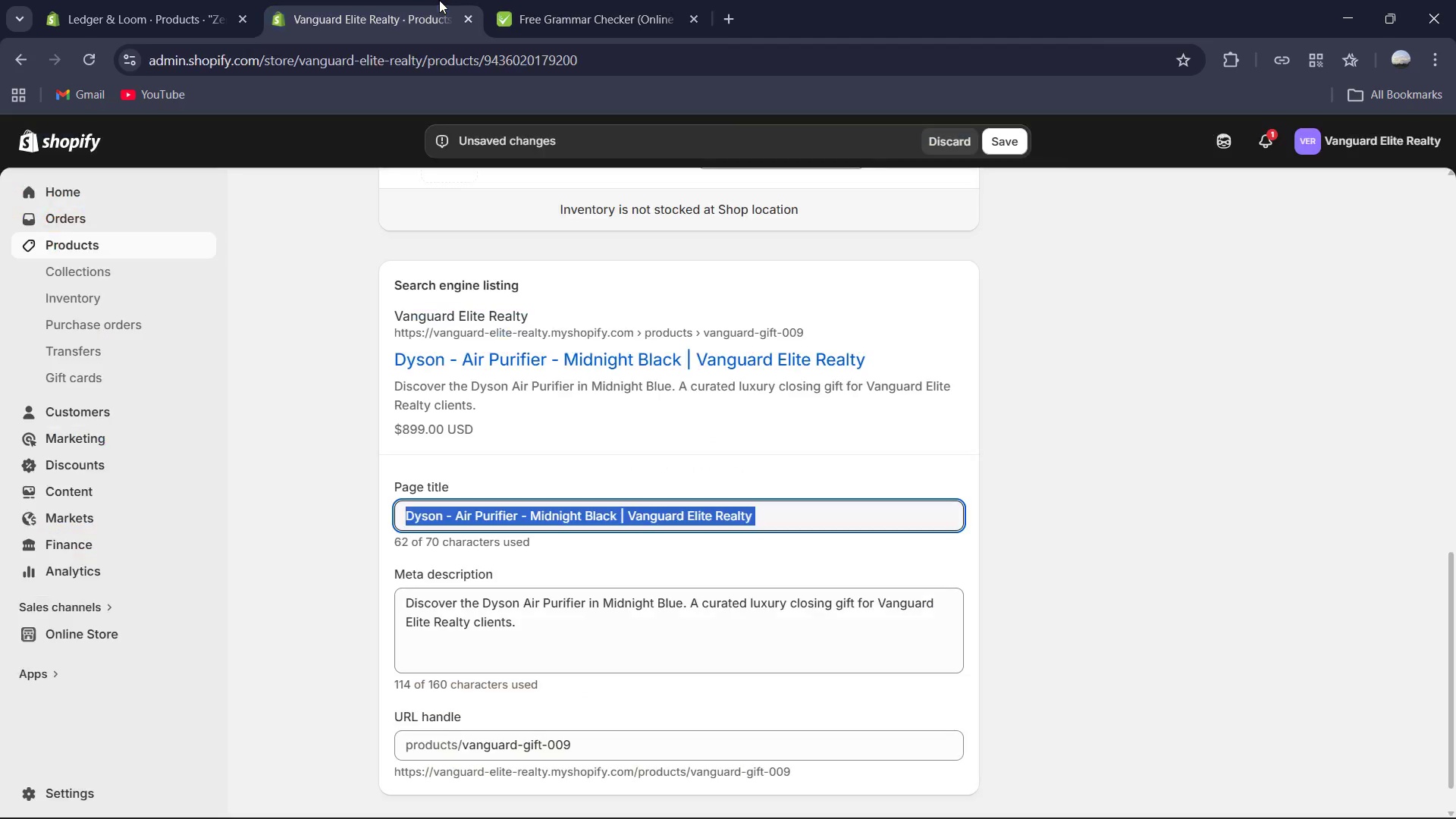 
key(Control+V)
 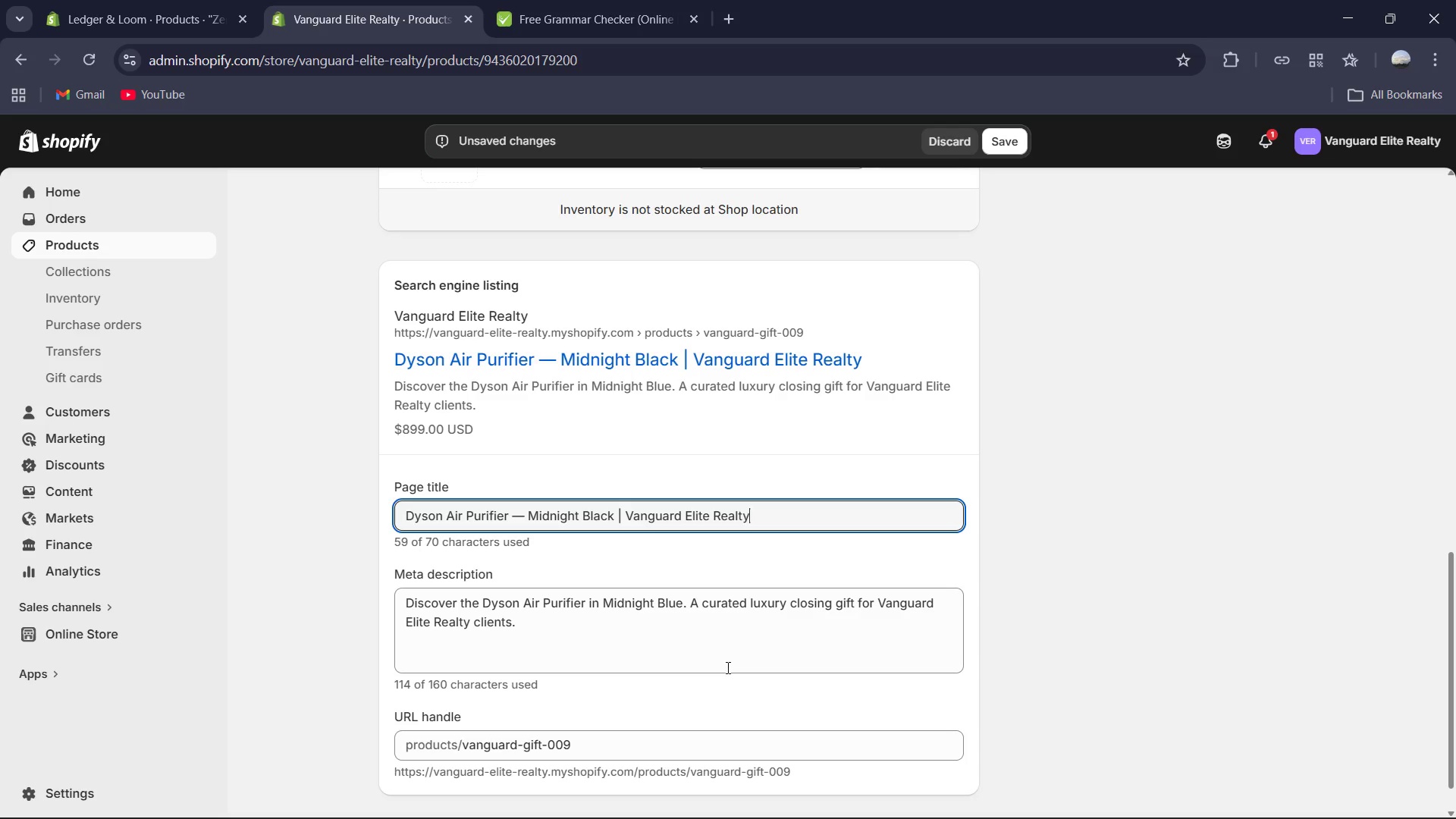 
left_click([719, 655])
 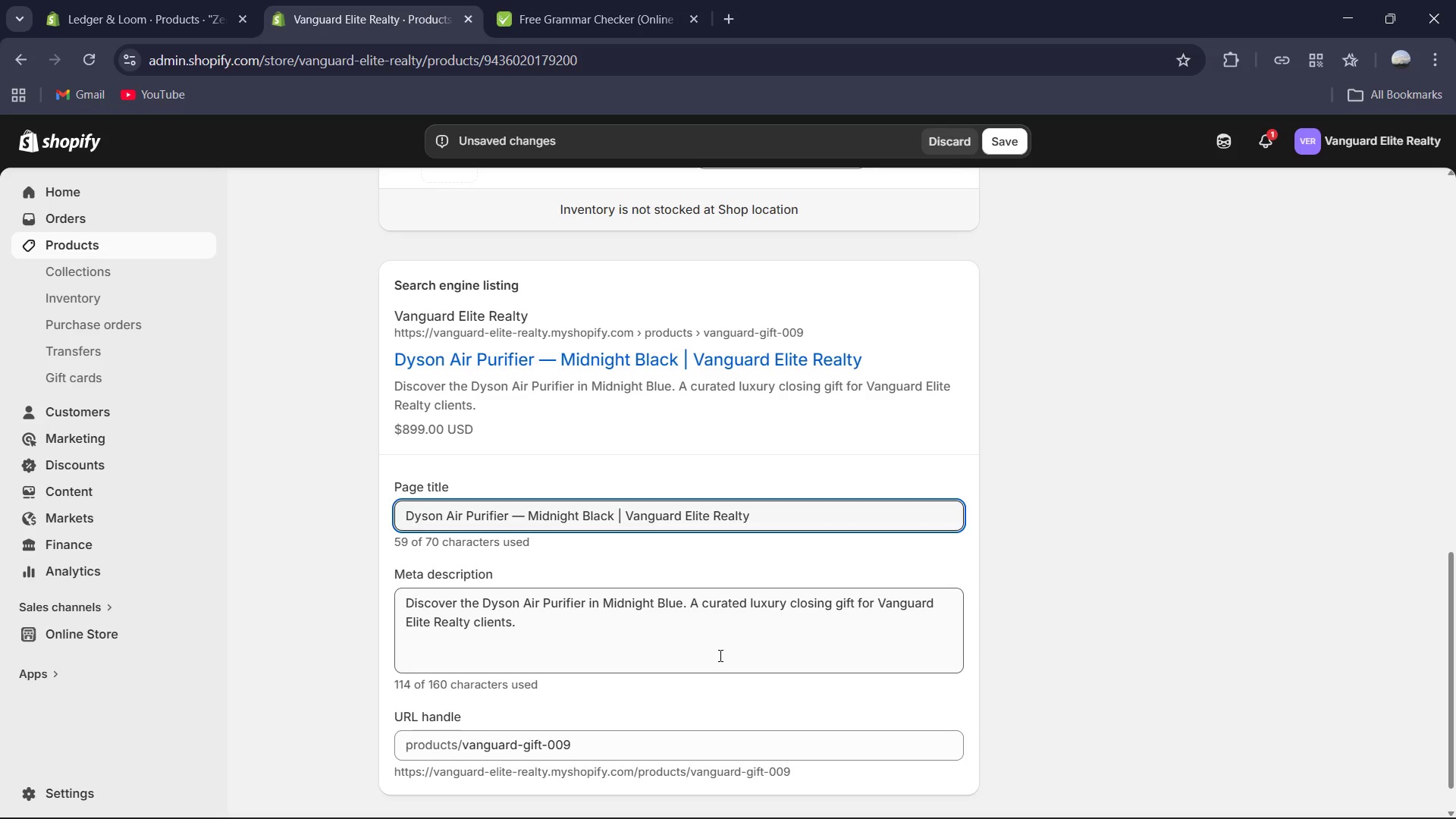 
key(Control+ControlLeft)
 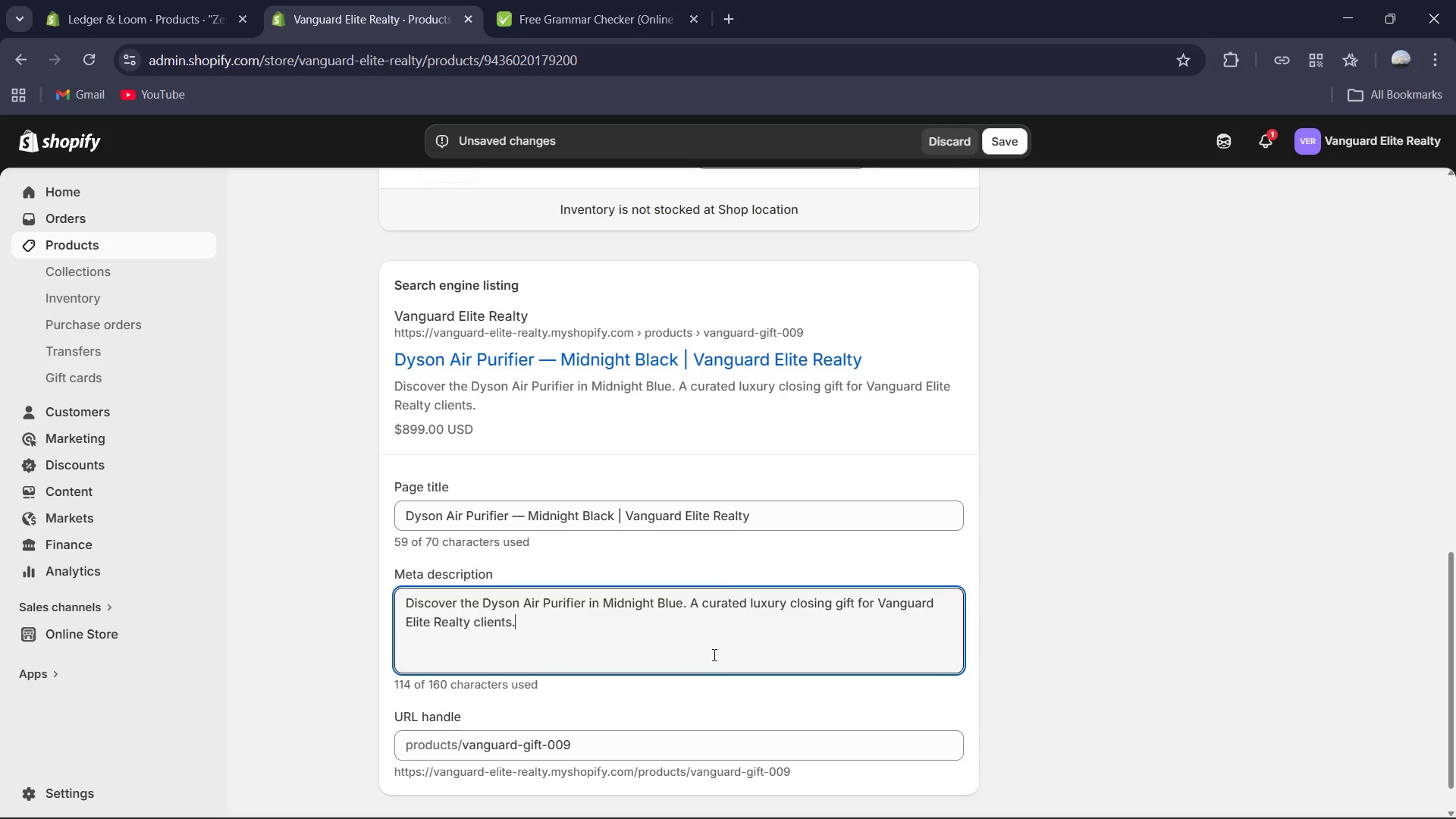 
key(Control+A)
 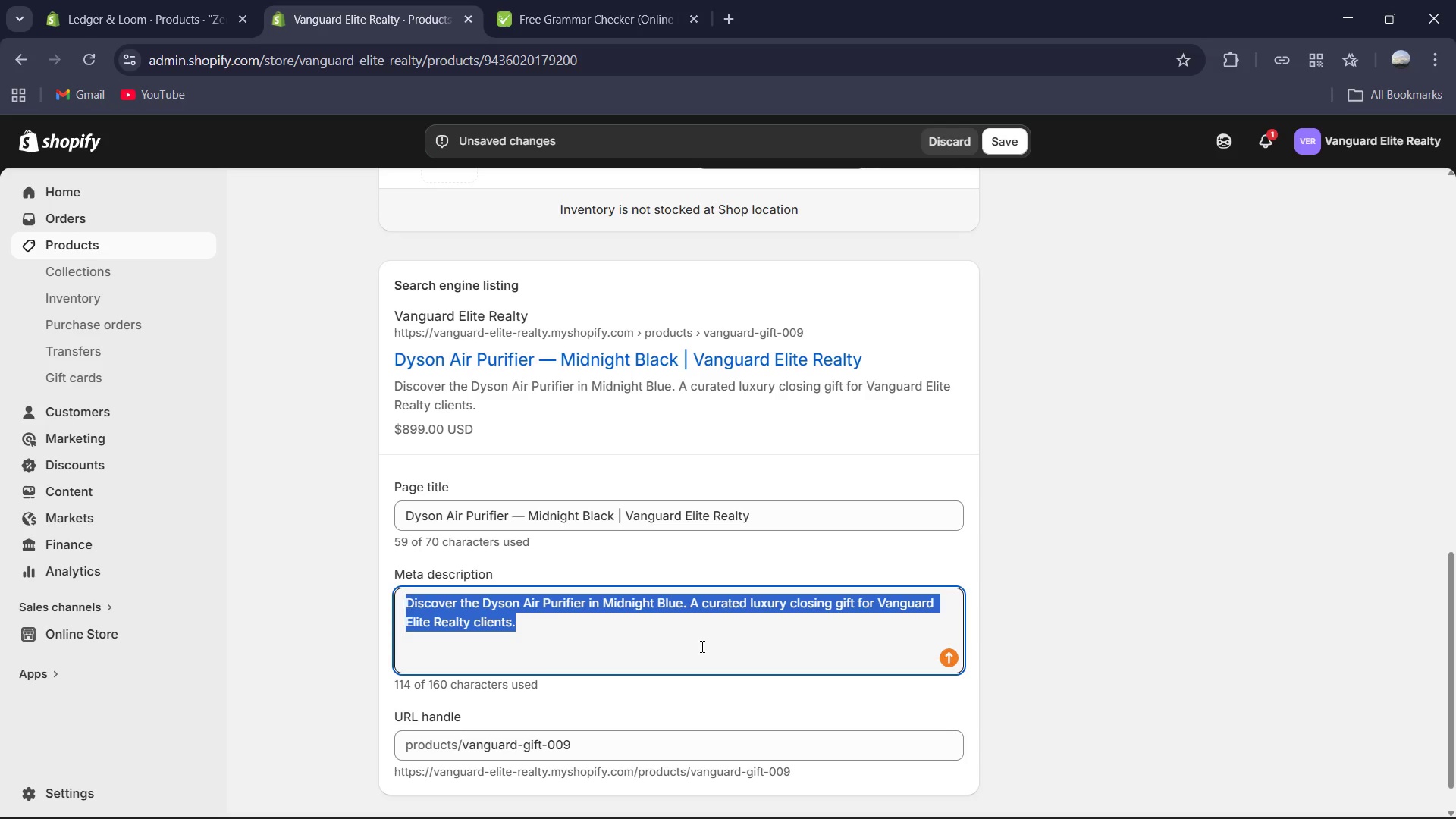 
type(Breath pure, clean air with )
 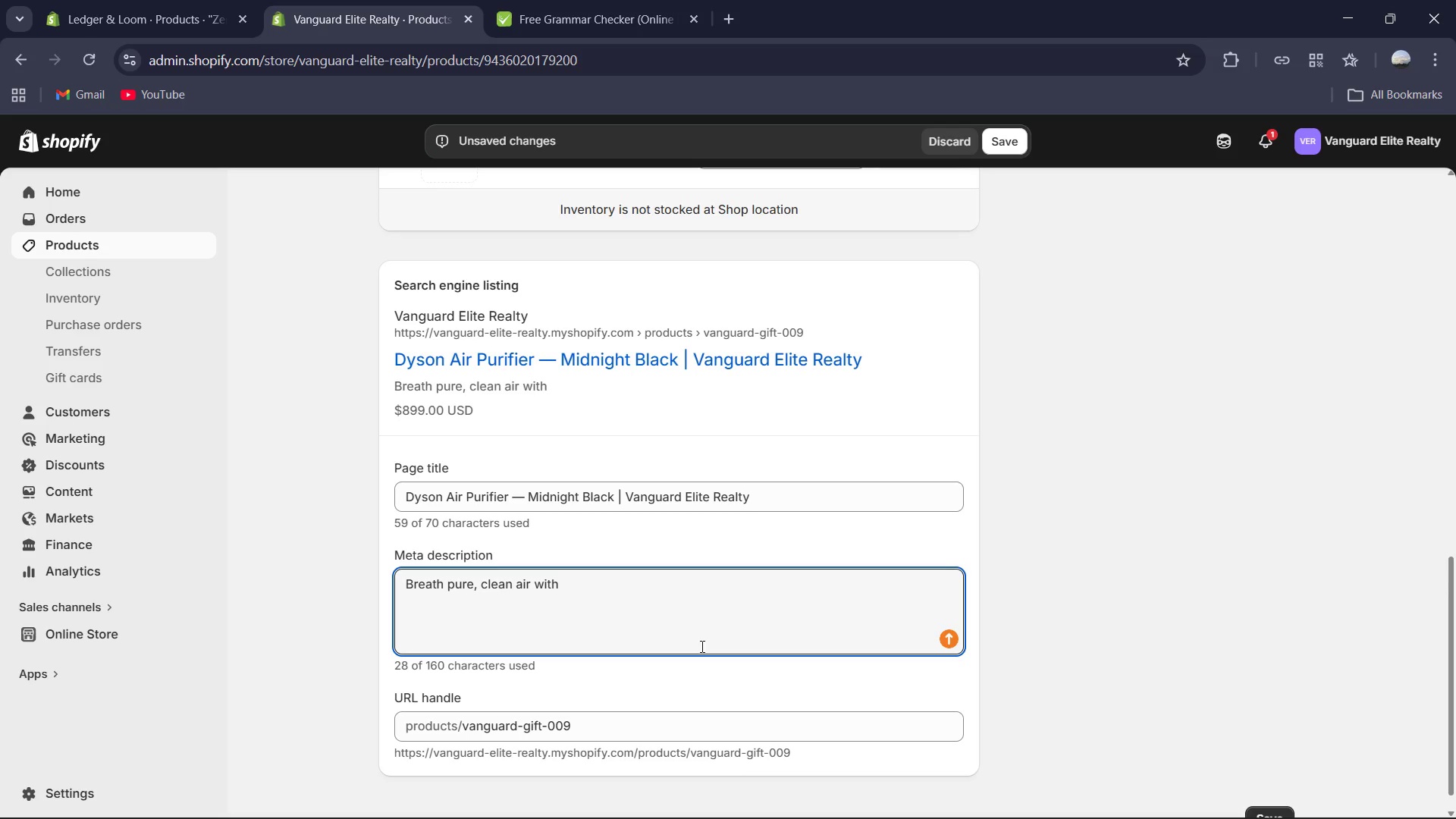 
wait(6.61)
 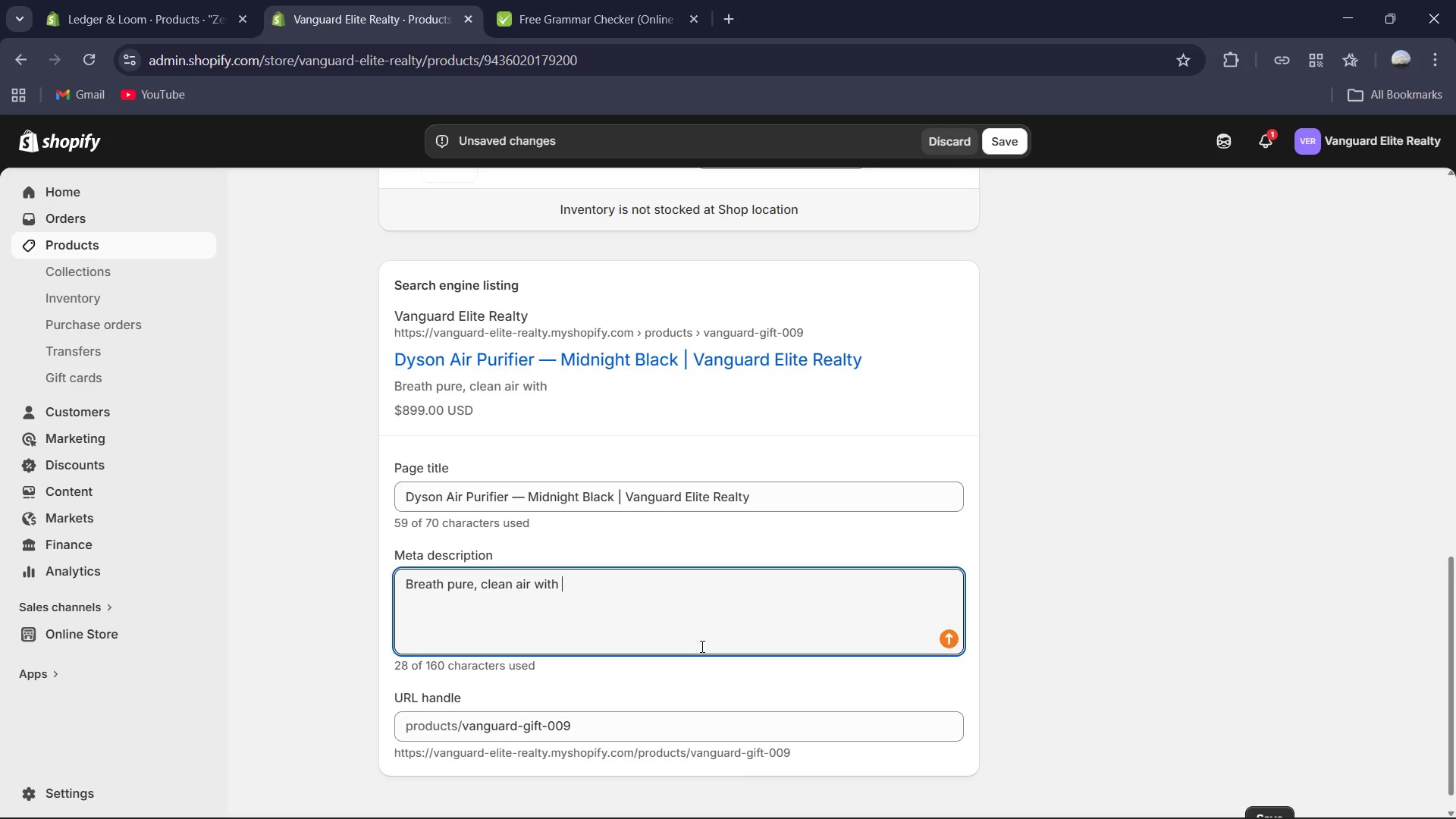 
type(the Dyson air )
key(Backspace)
key(Backspace)
key(Backspace)
key(Backspace)
type(Air Purifier in Midnight Black. An Estate-tier)
 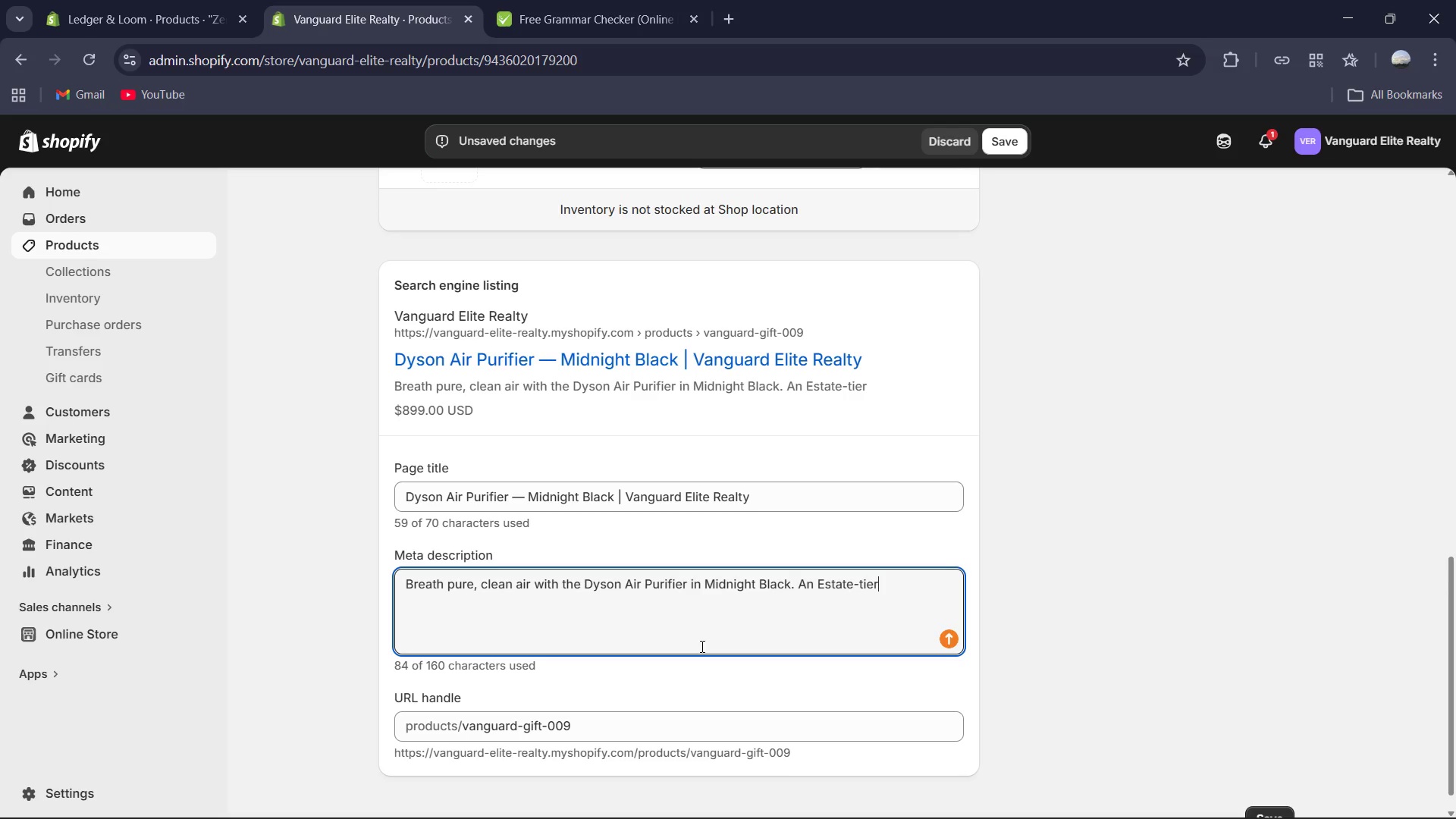 
type( high-tech gift curated for a healthier home by Vanguard Elite Realty )
 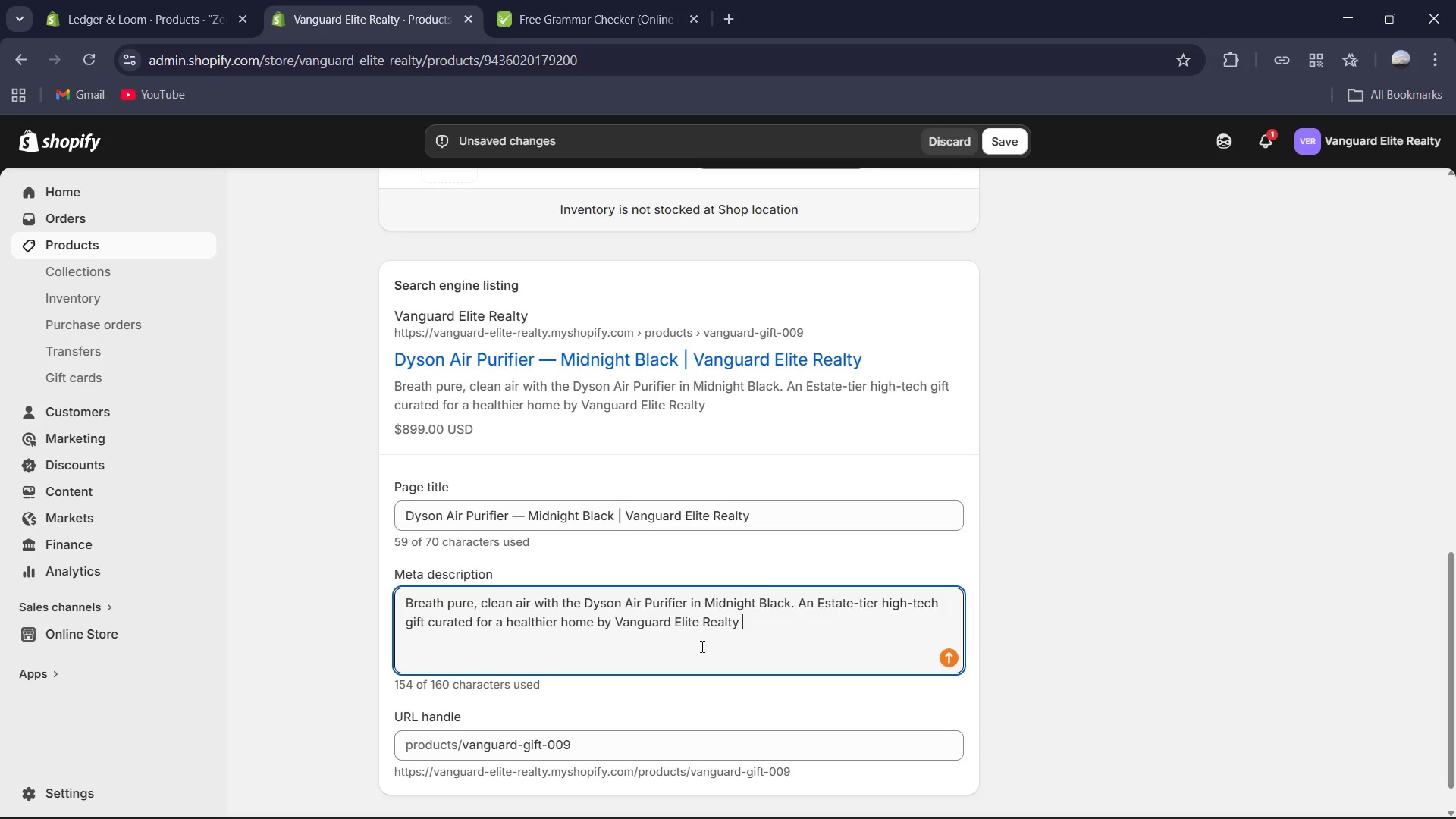 
key(Control+A)
 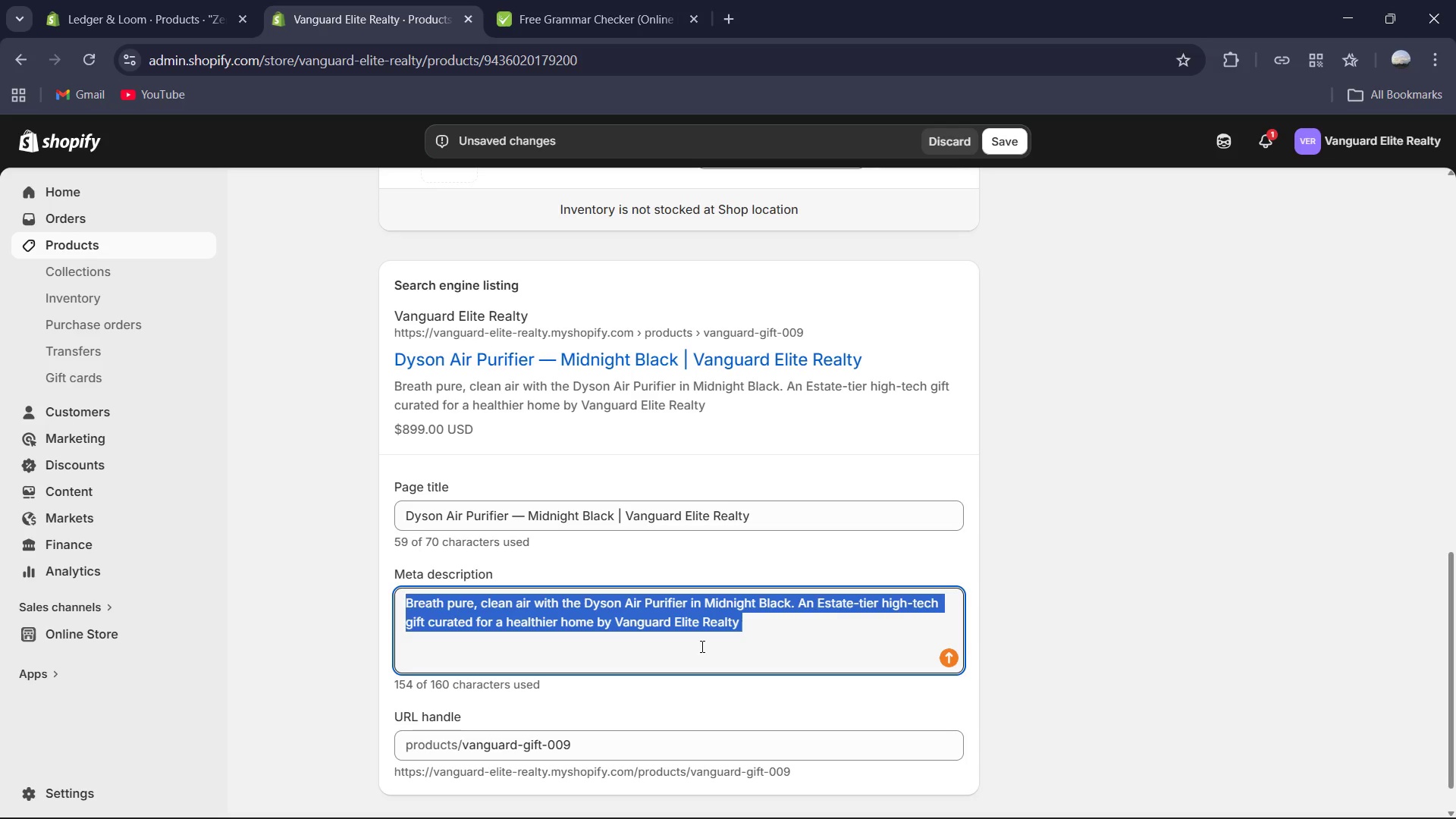 
key(Control+C)
 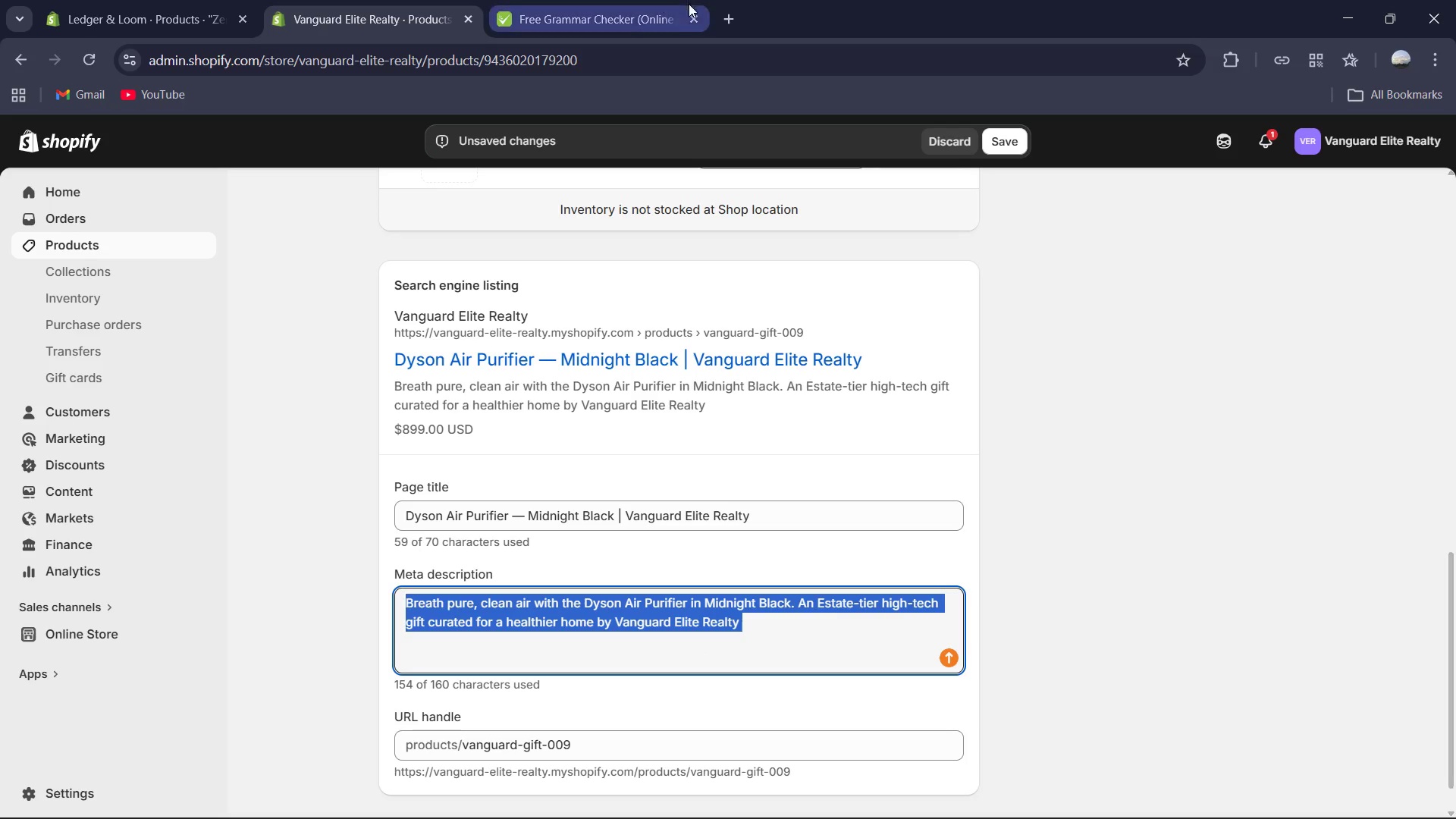 
left_click([599, 0])
 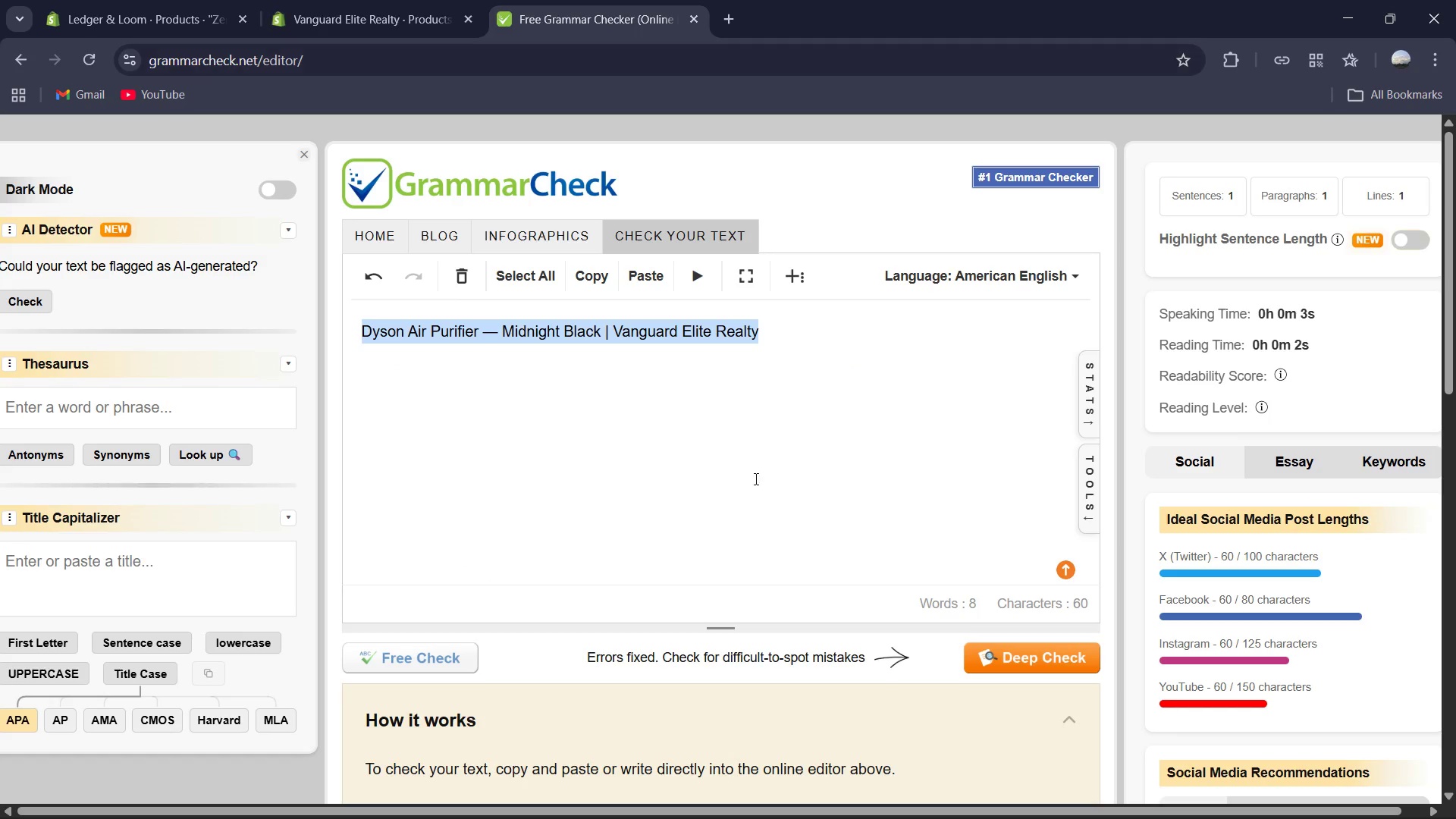 
key(Control+V)
 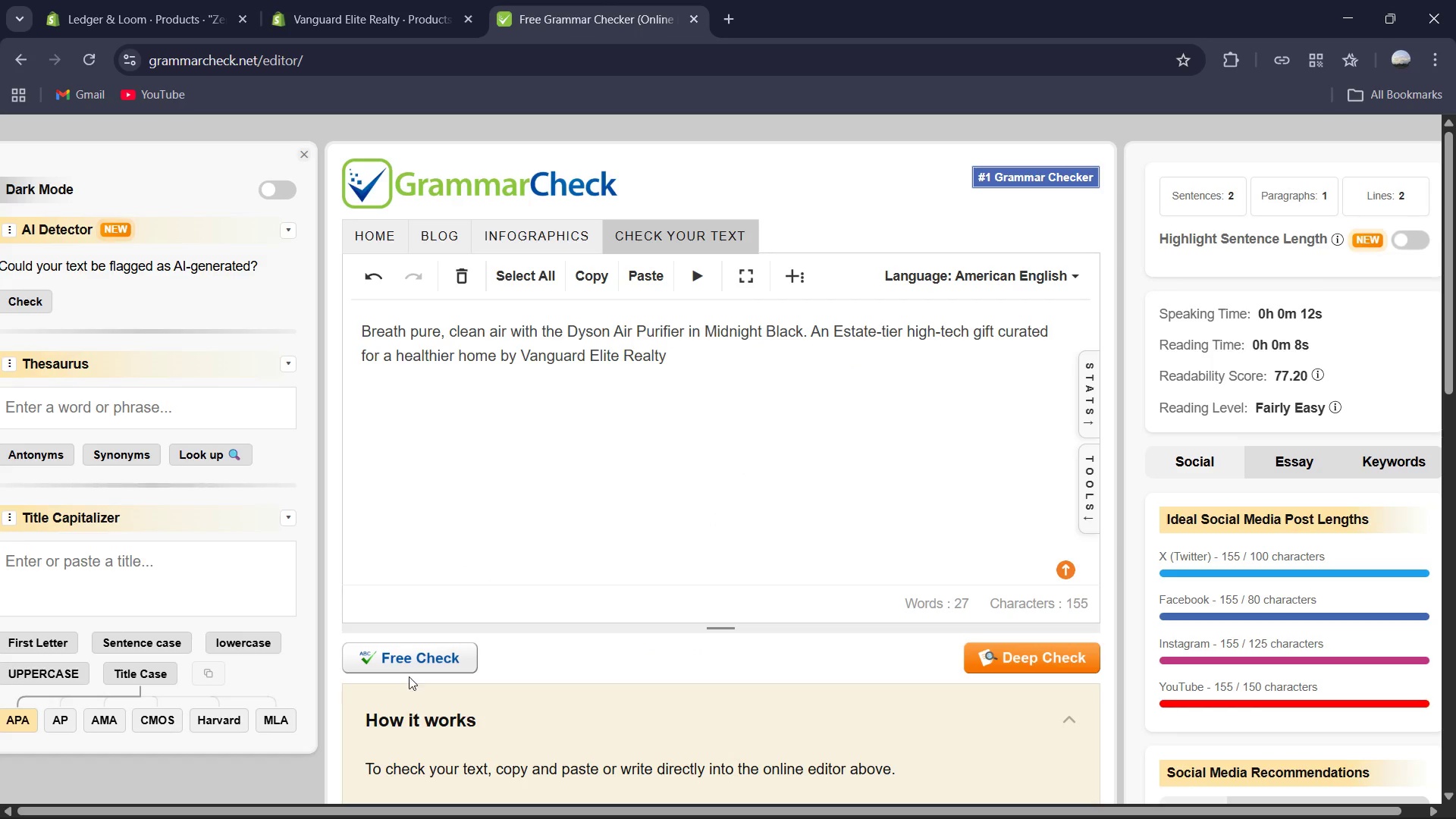 
left_click([419, 658])
 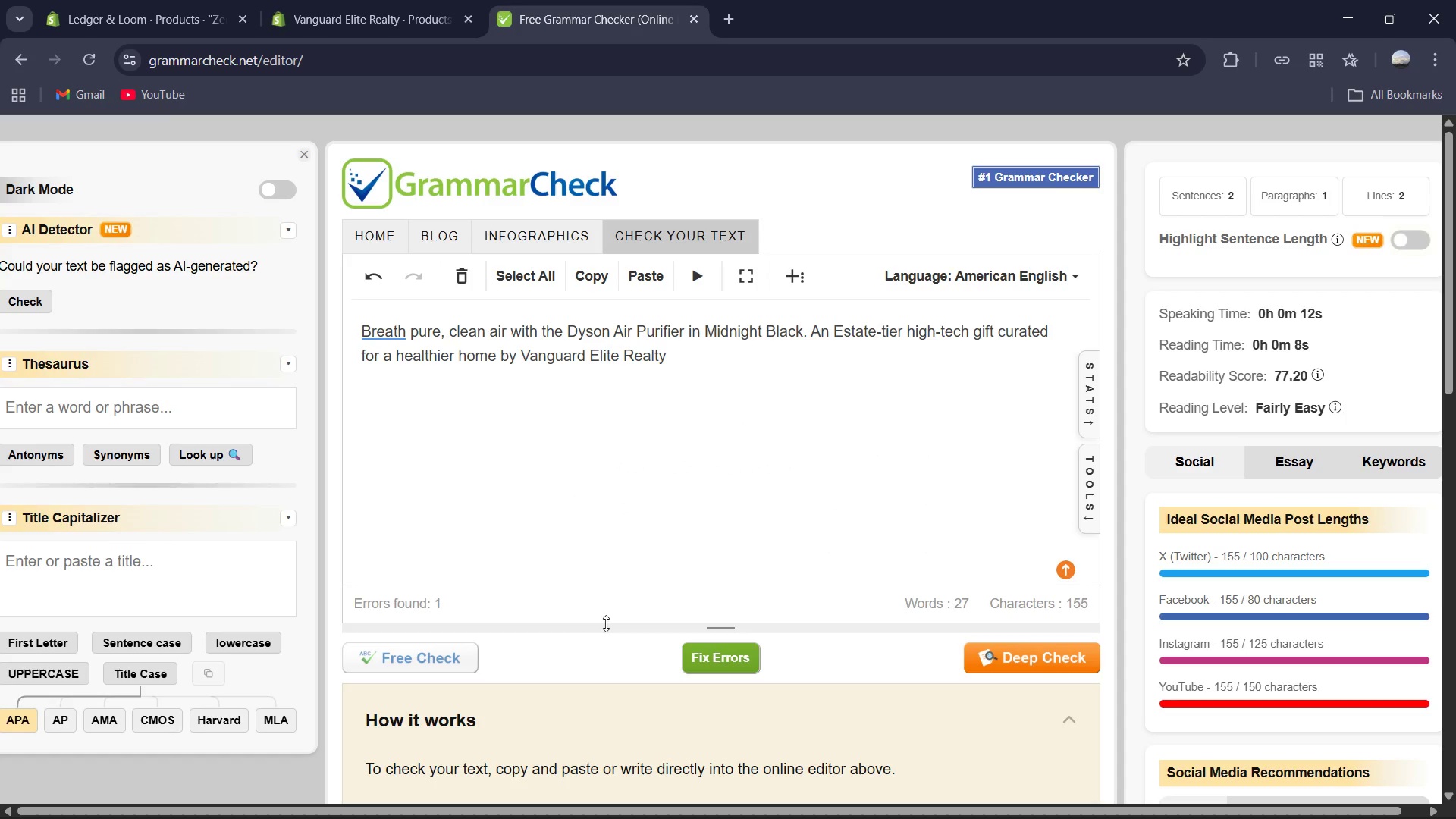 
left_click([734, 658])
 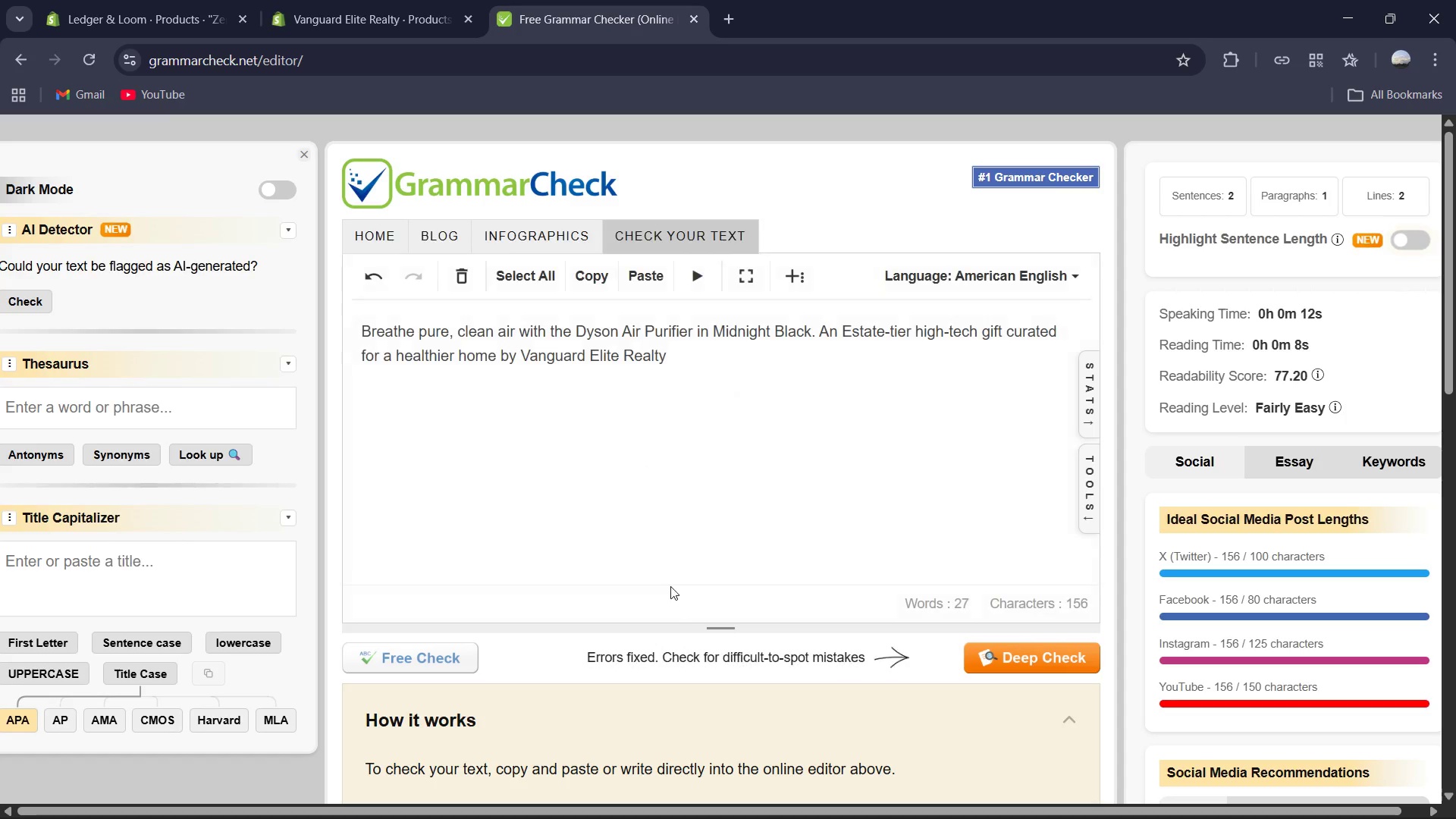 
left_click([617, 441])
 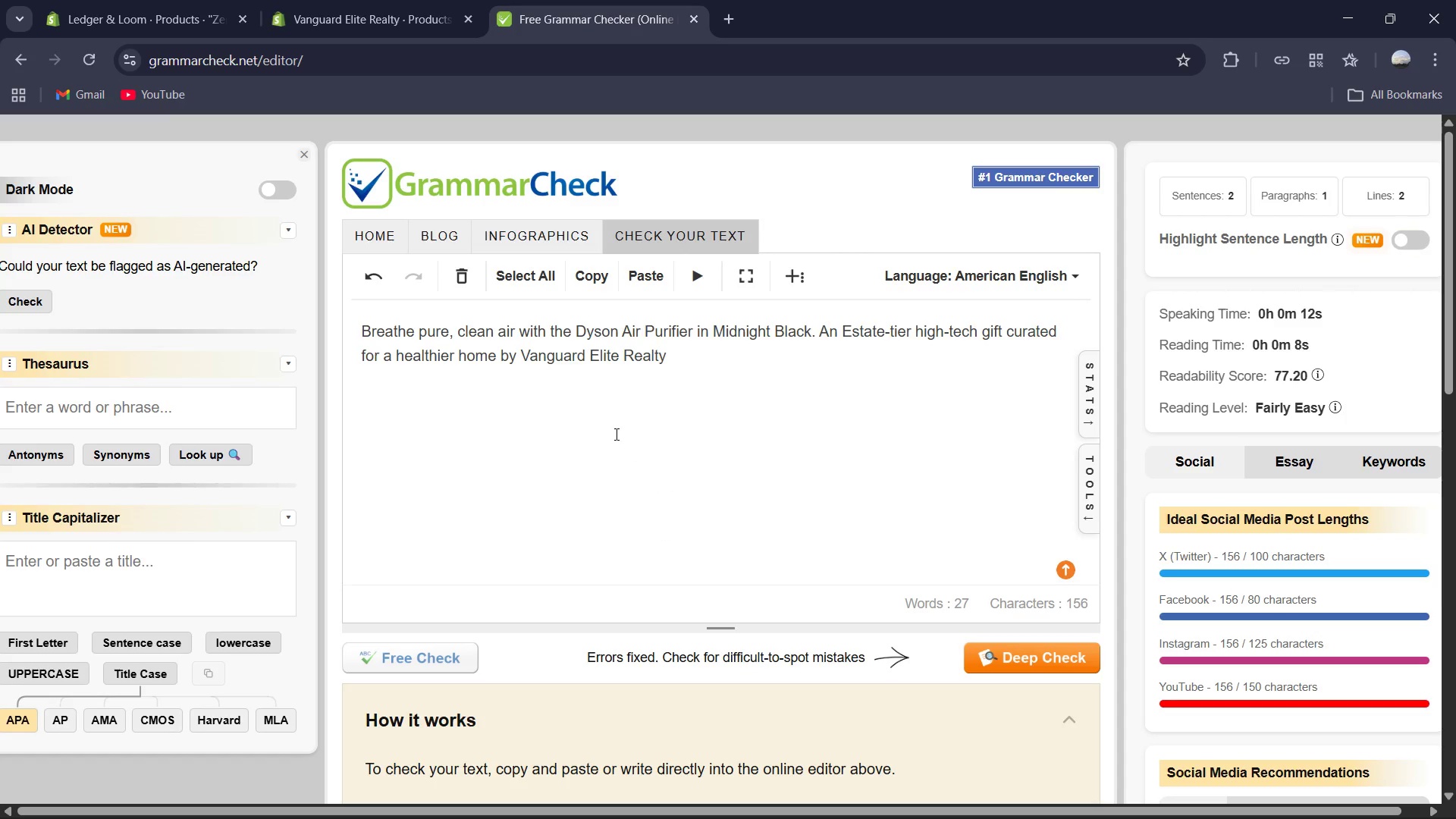 
key(Control+A)
 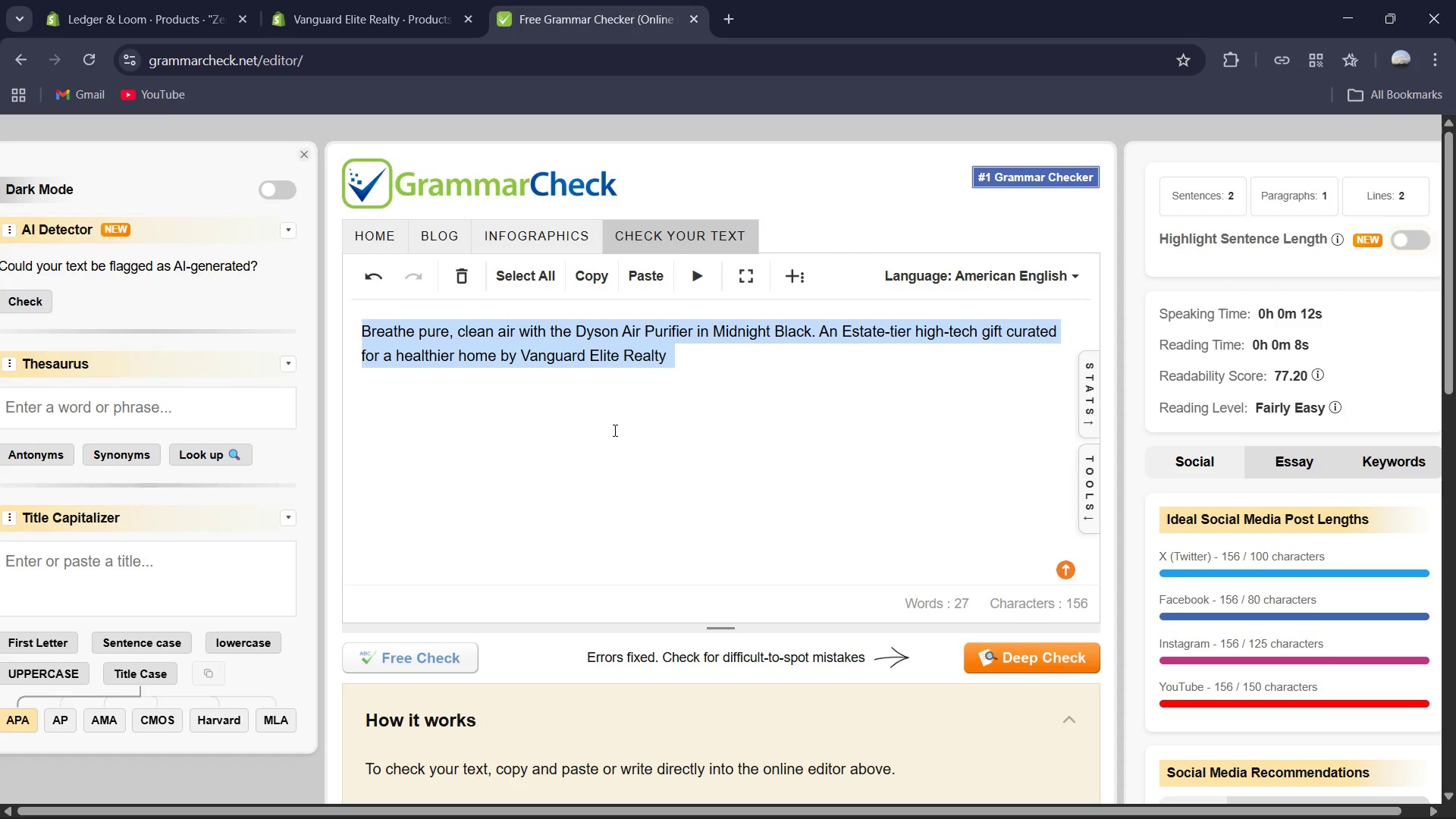 
key(Control+C)
 